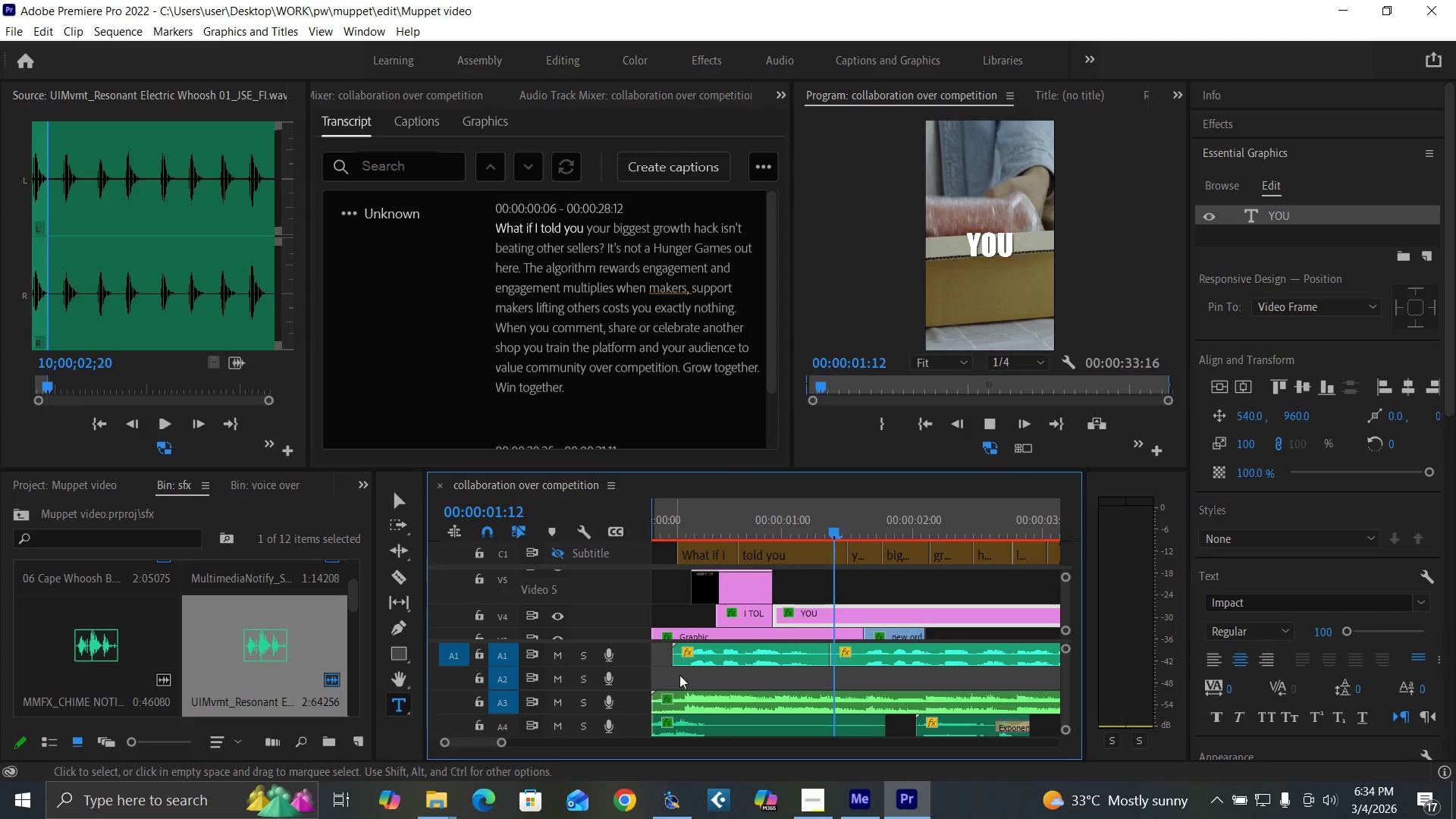 
key(Space)
 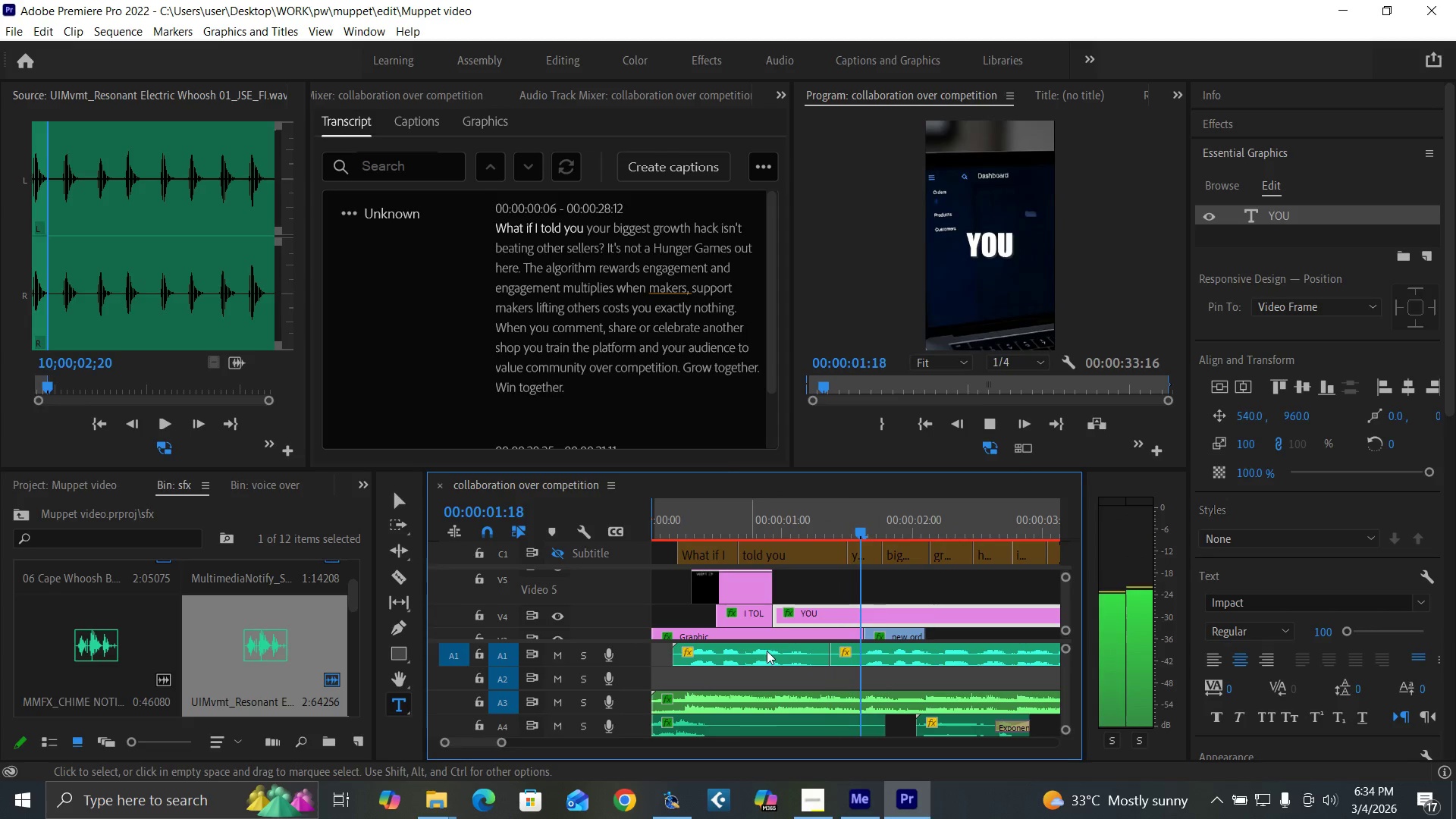 
key(Space)
 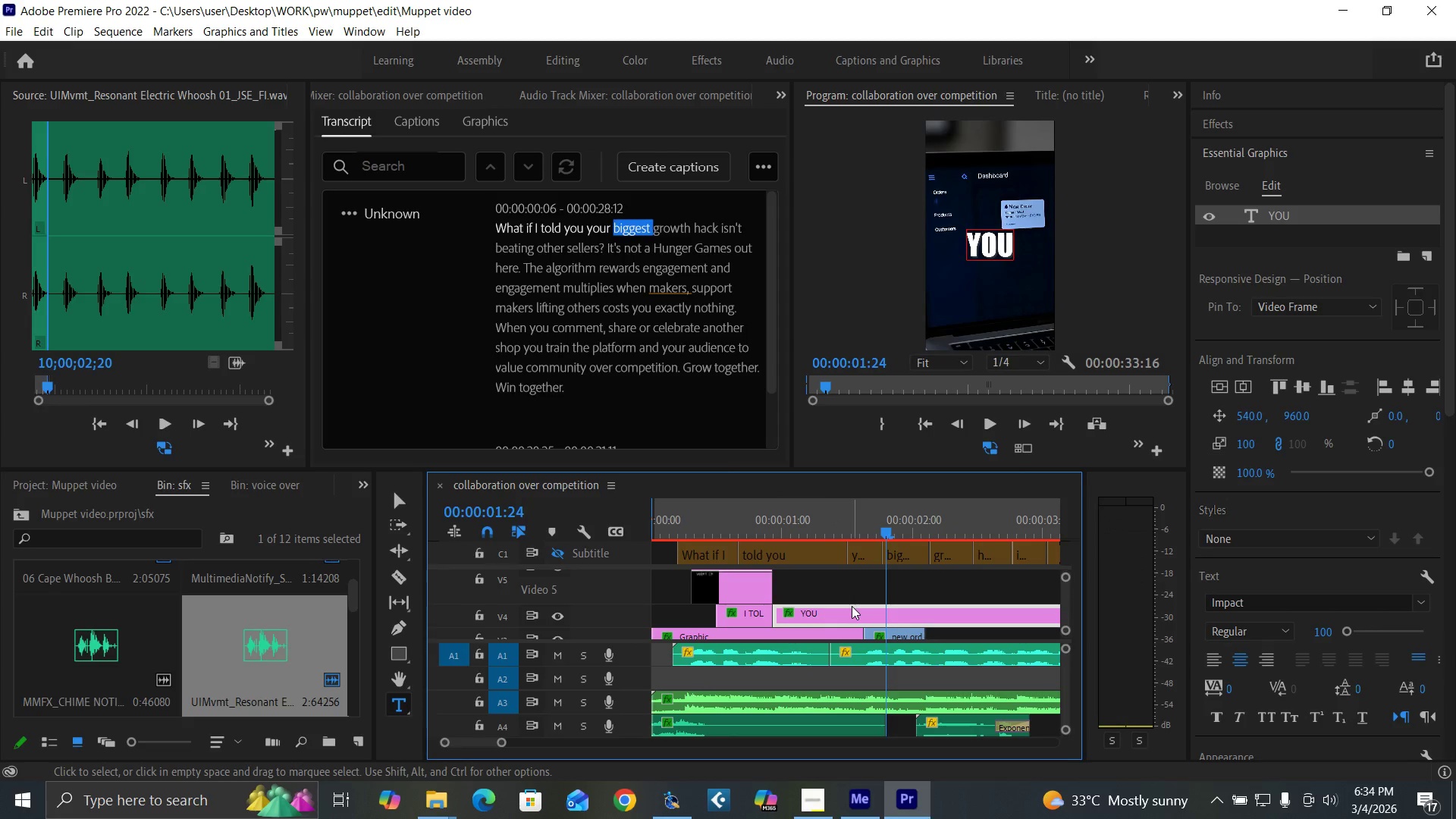 
key(C)
 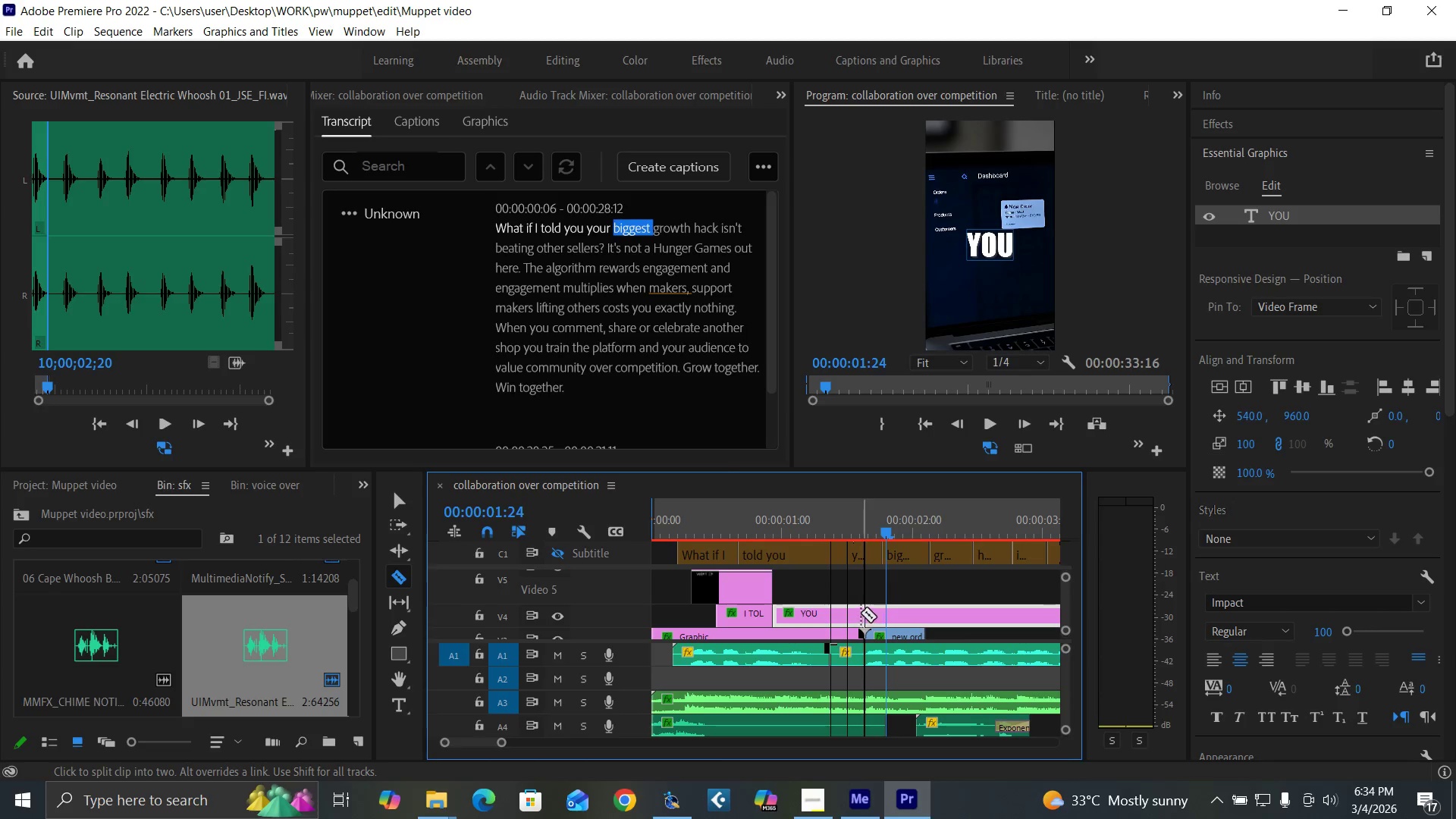 
left_click([861, 613])
 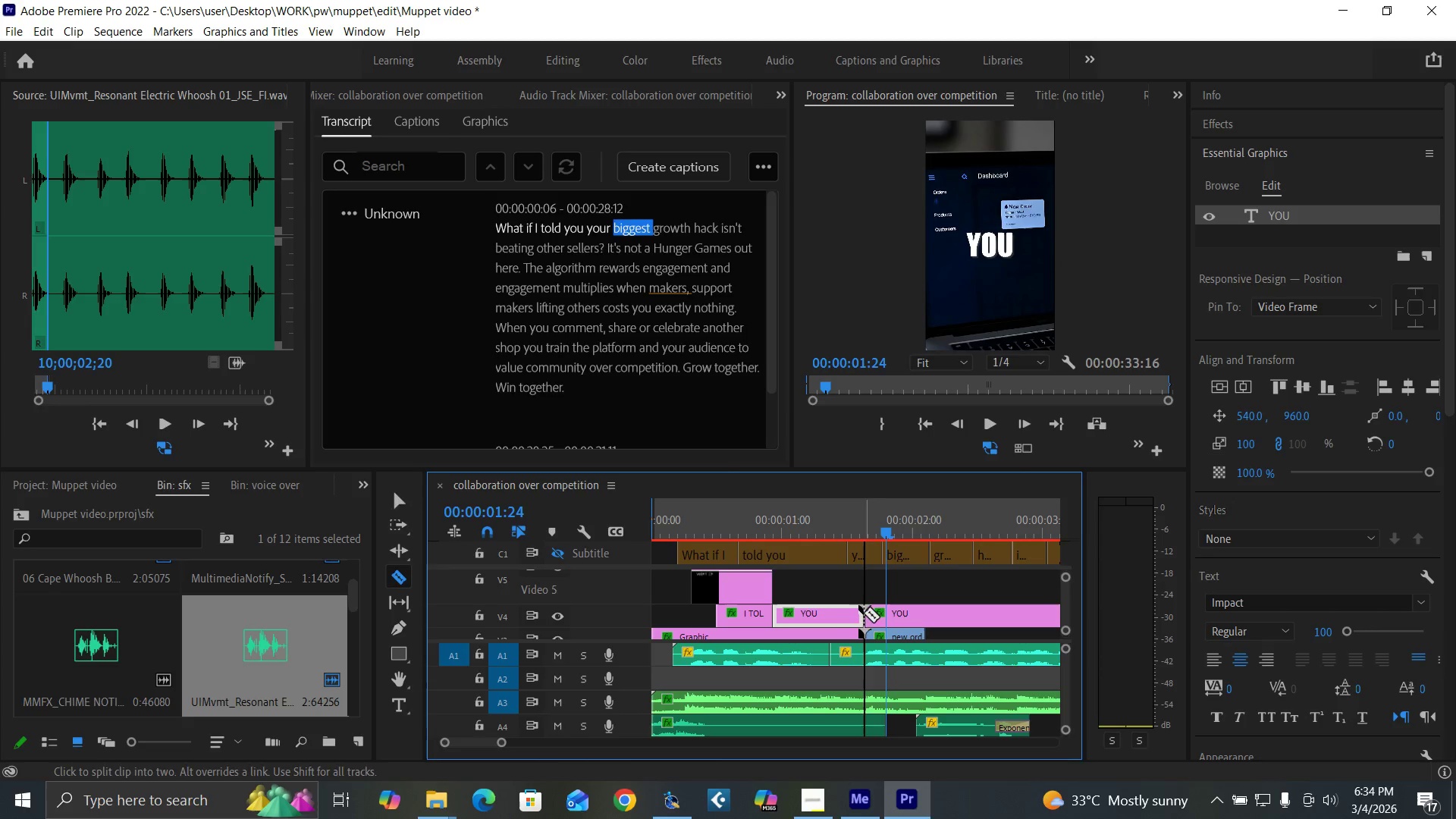 
key(V)
 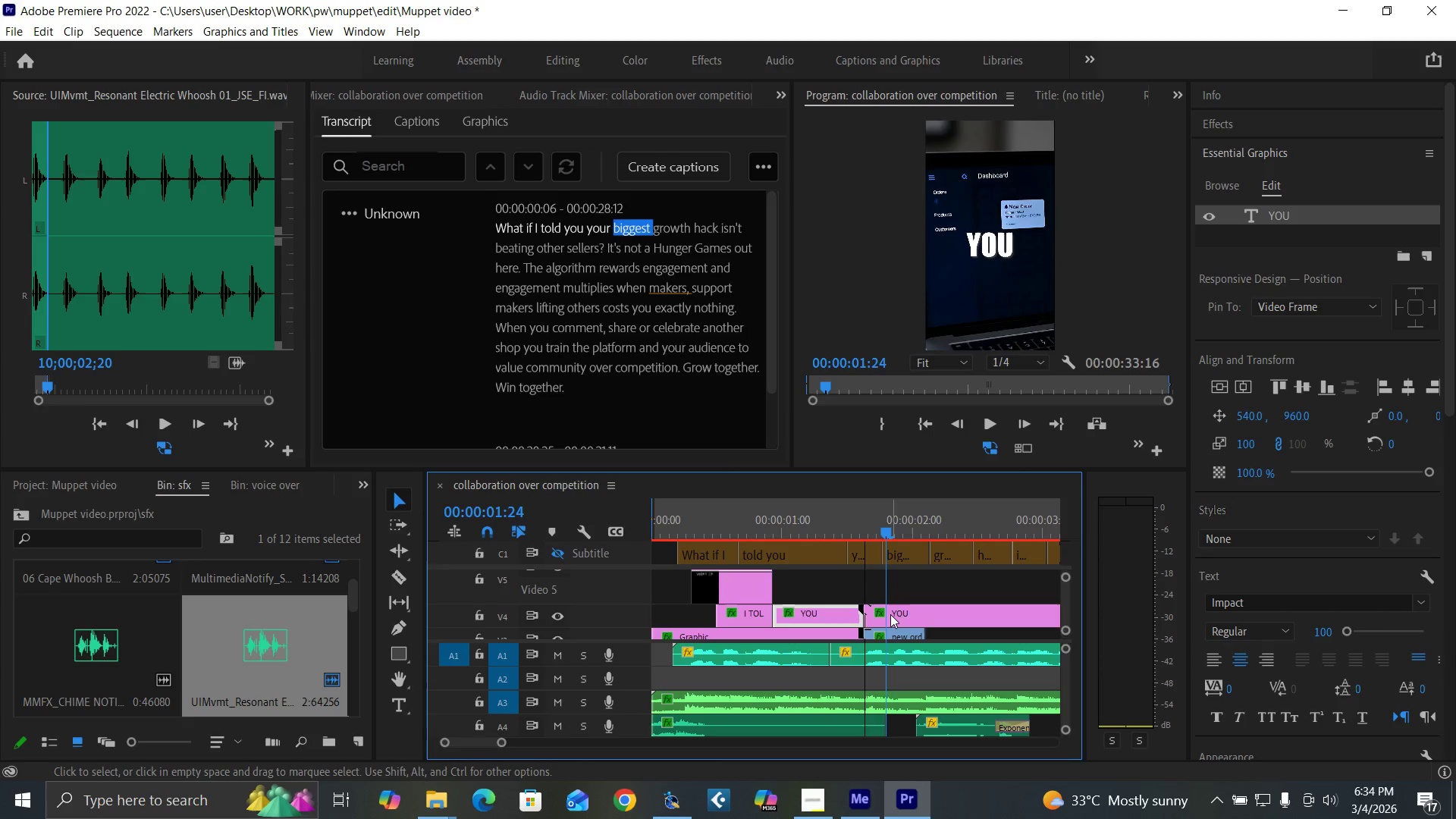 
left_click_drag(start_coordinate=[890, 614], to_coordinate=[1018, 614])
 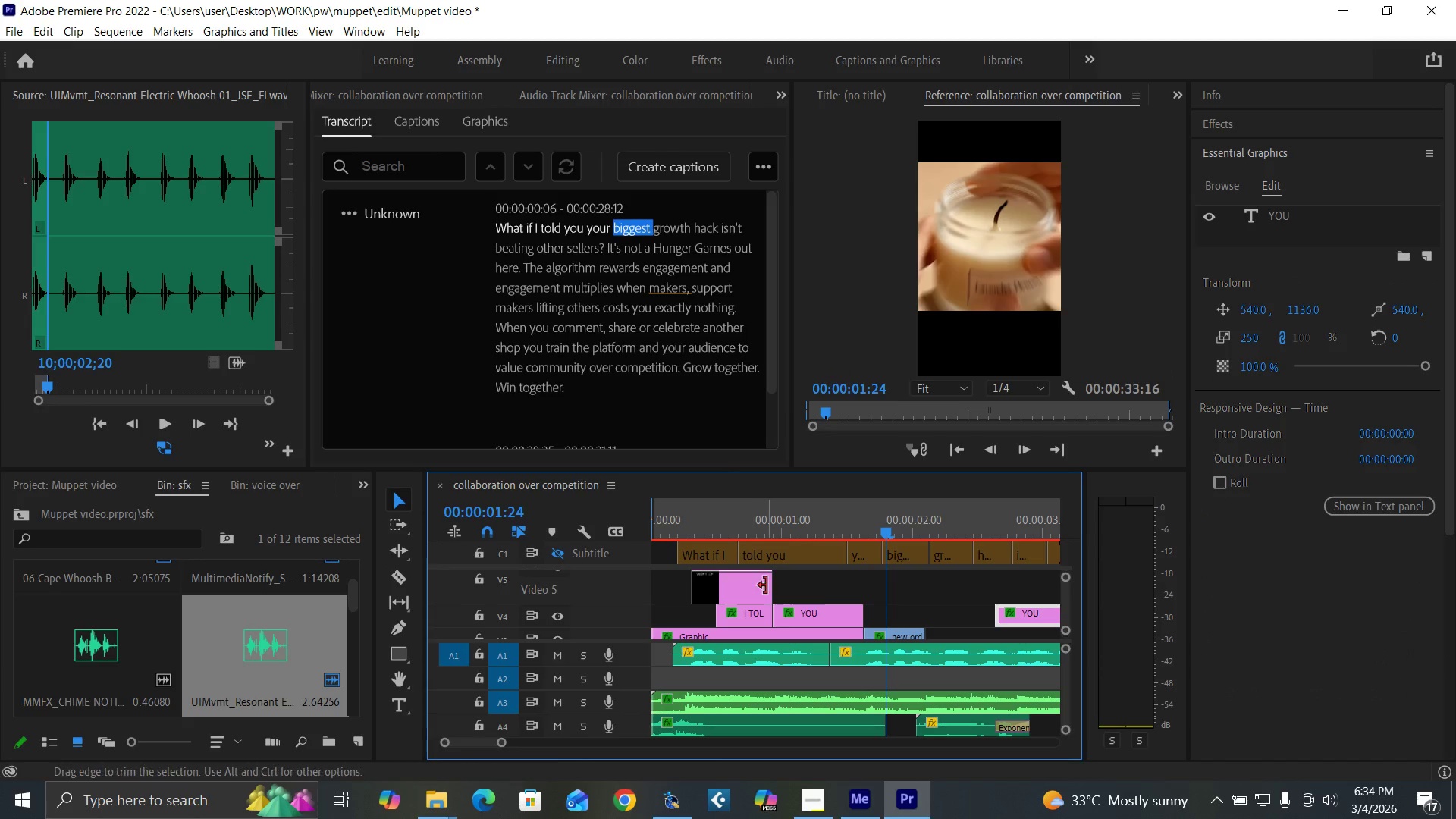 
left_click([766, 585])
 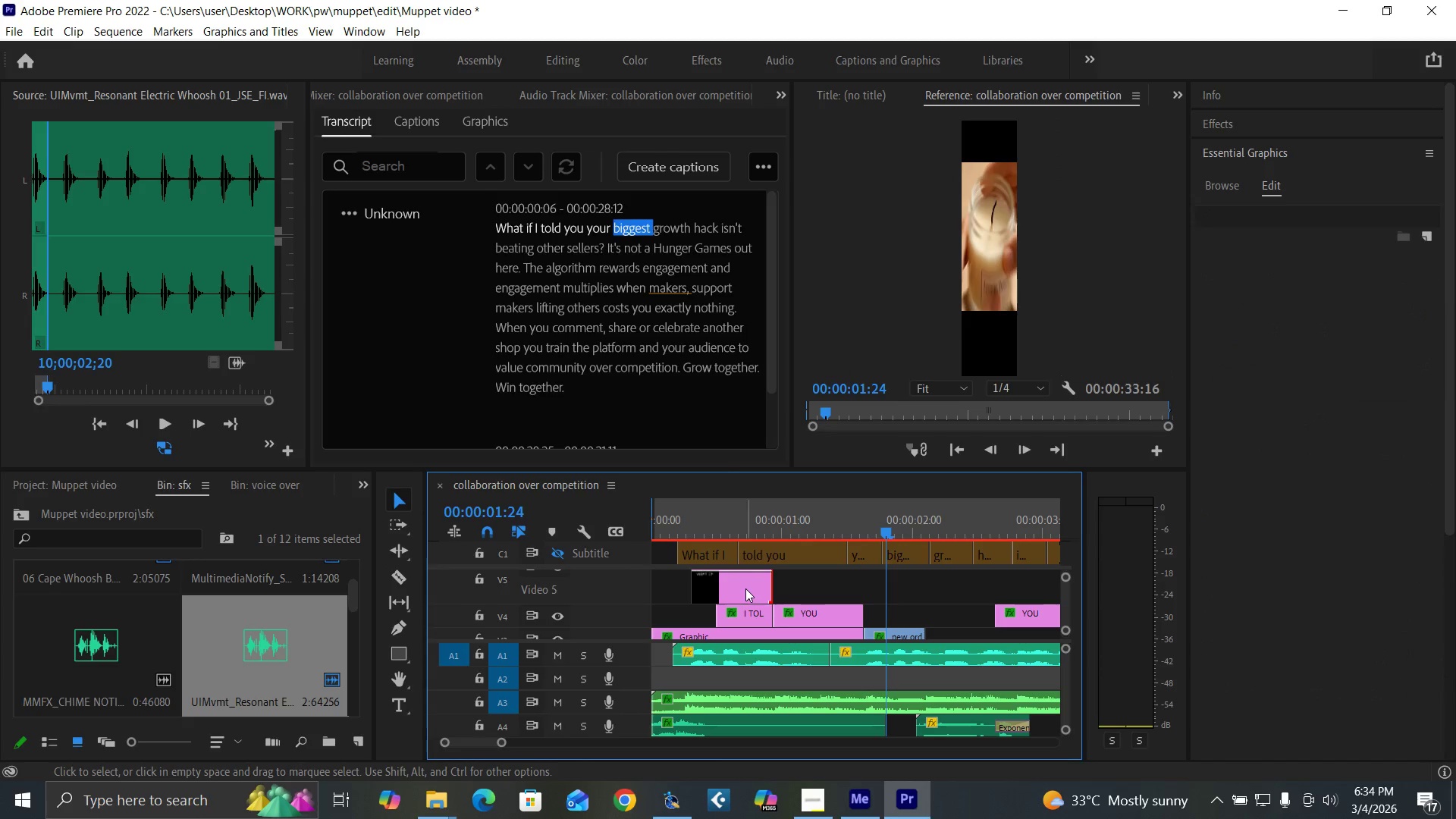 
double_click([745, 588])
 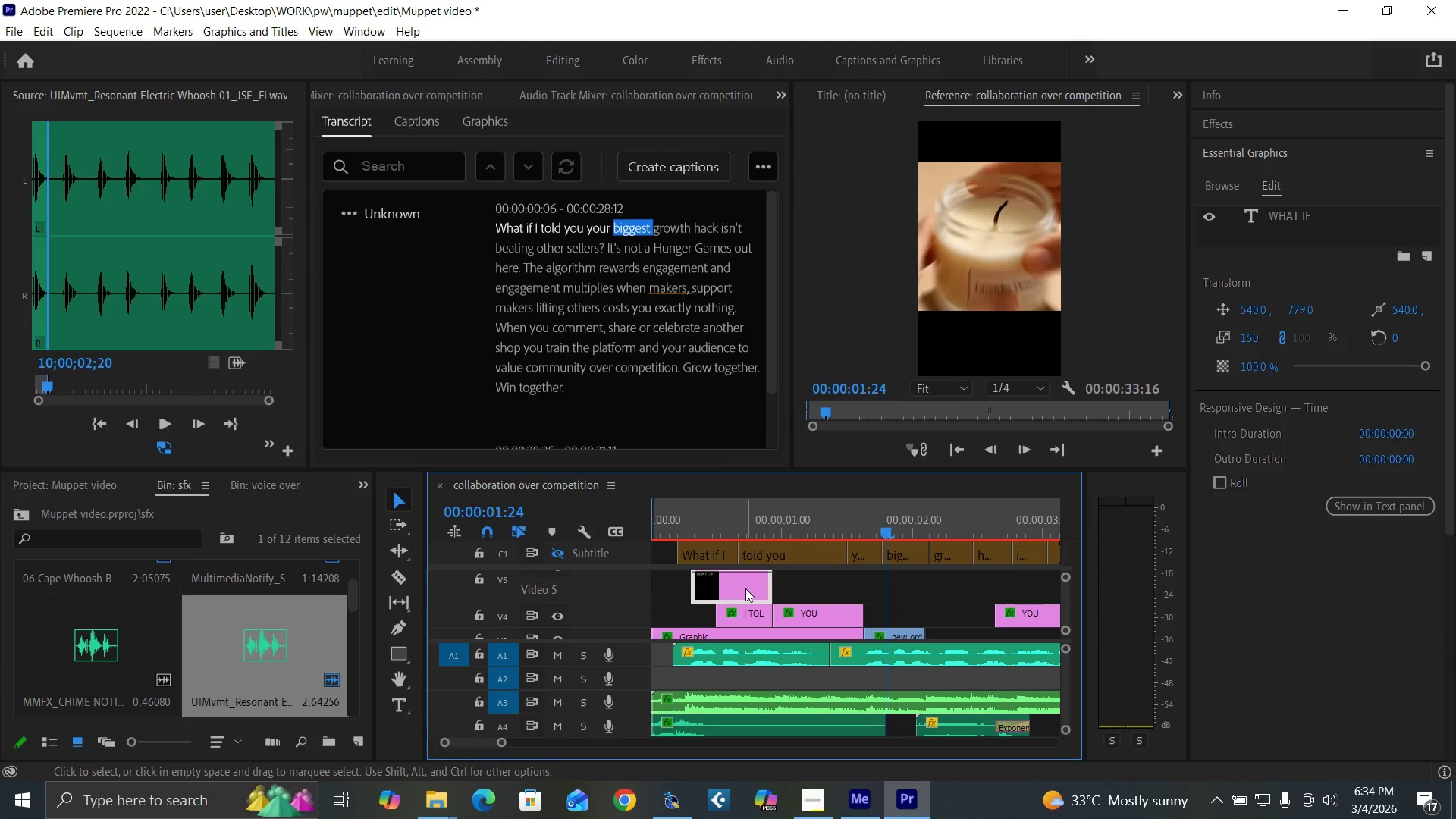 
hold_key(key=AltLeft, duration=1.51)
left_click_drag(start_coordinate=[745, 588], to_coordinate=[914, 592])
 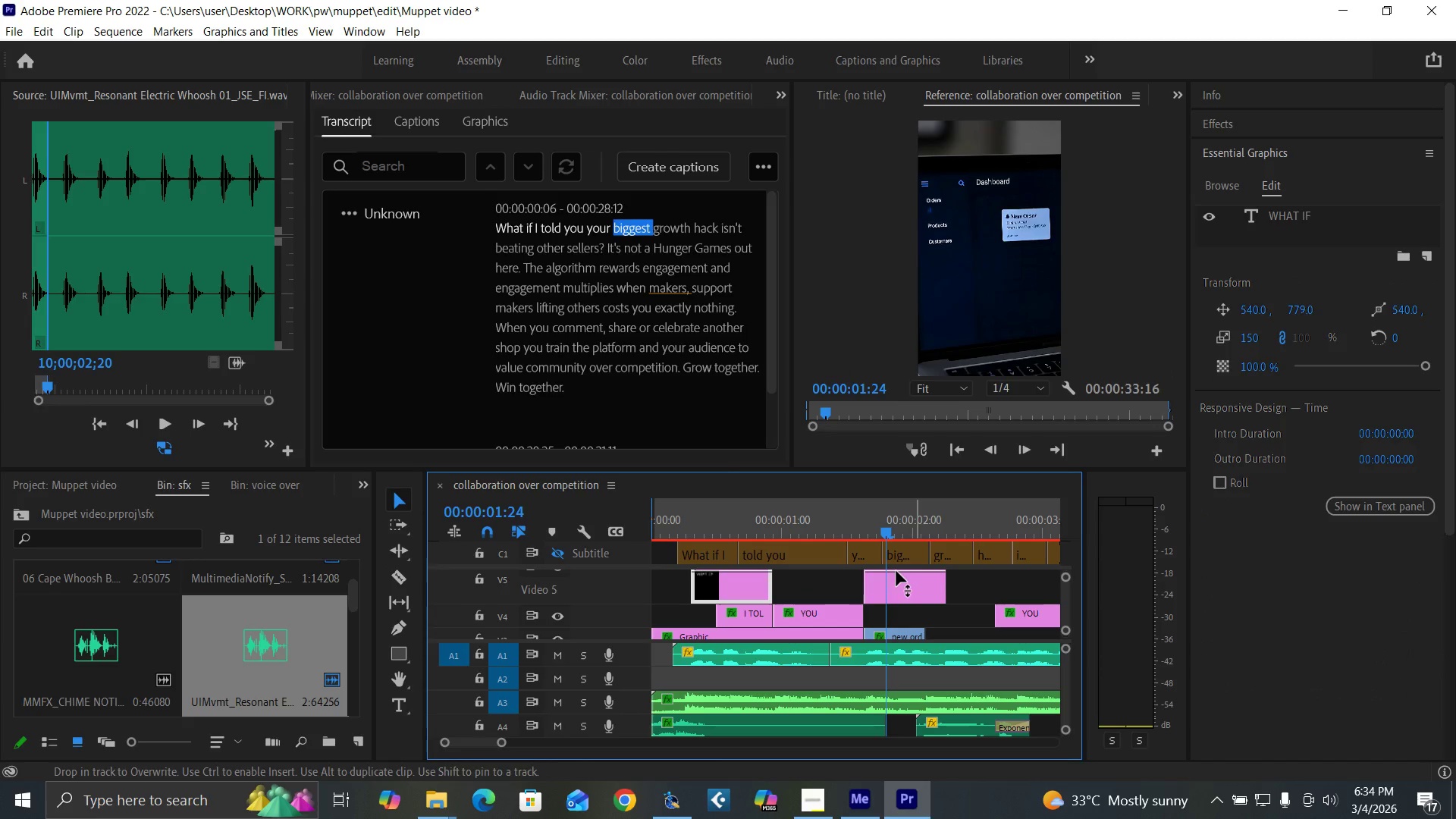 
mouse_move([887, 560])
 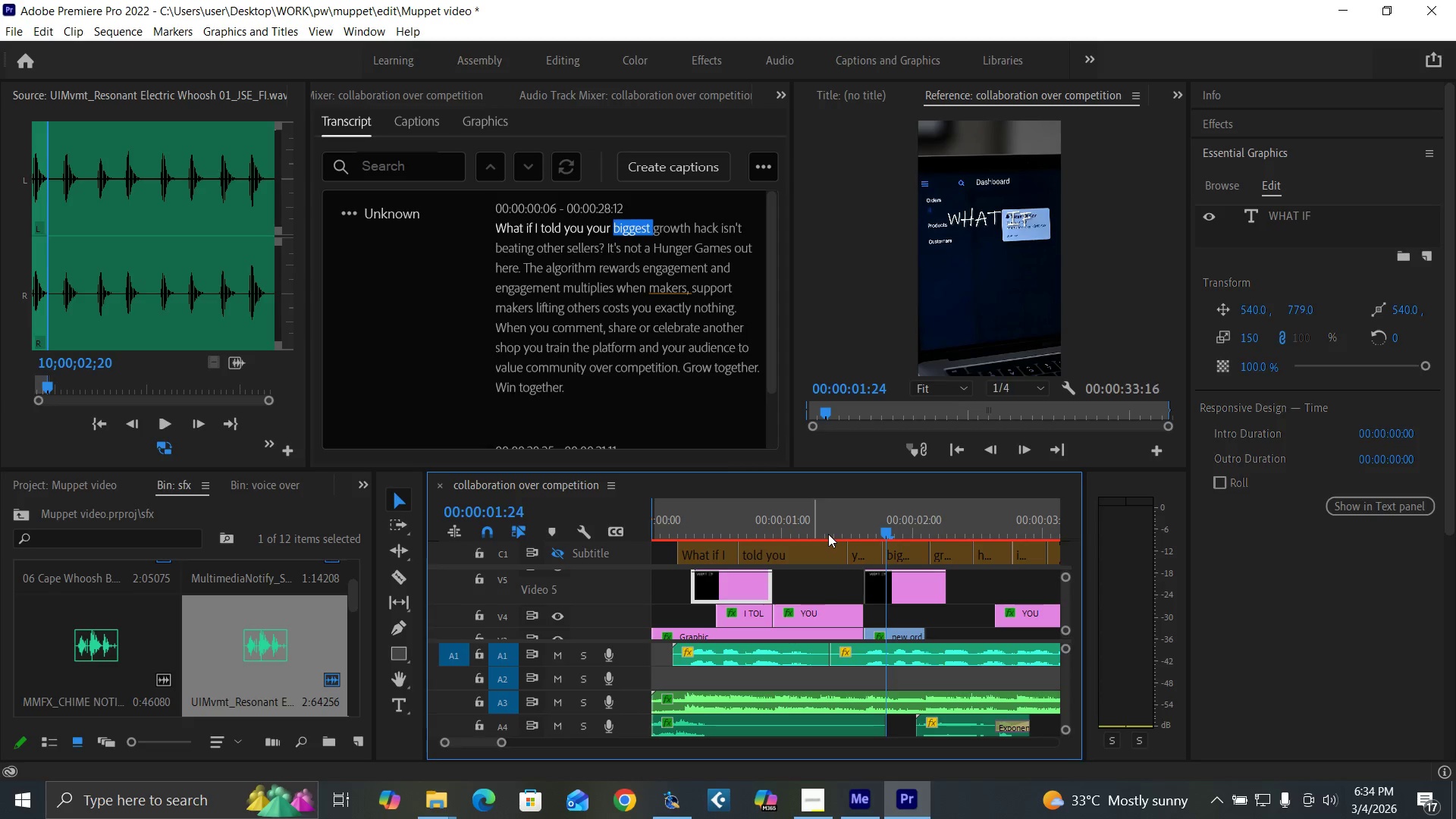 
left_click([911, 589])
 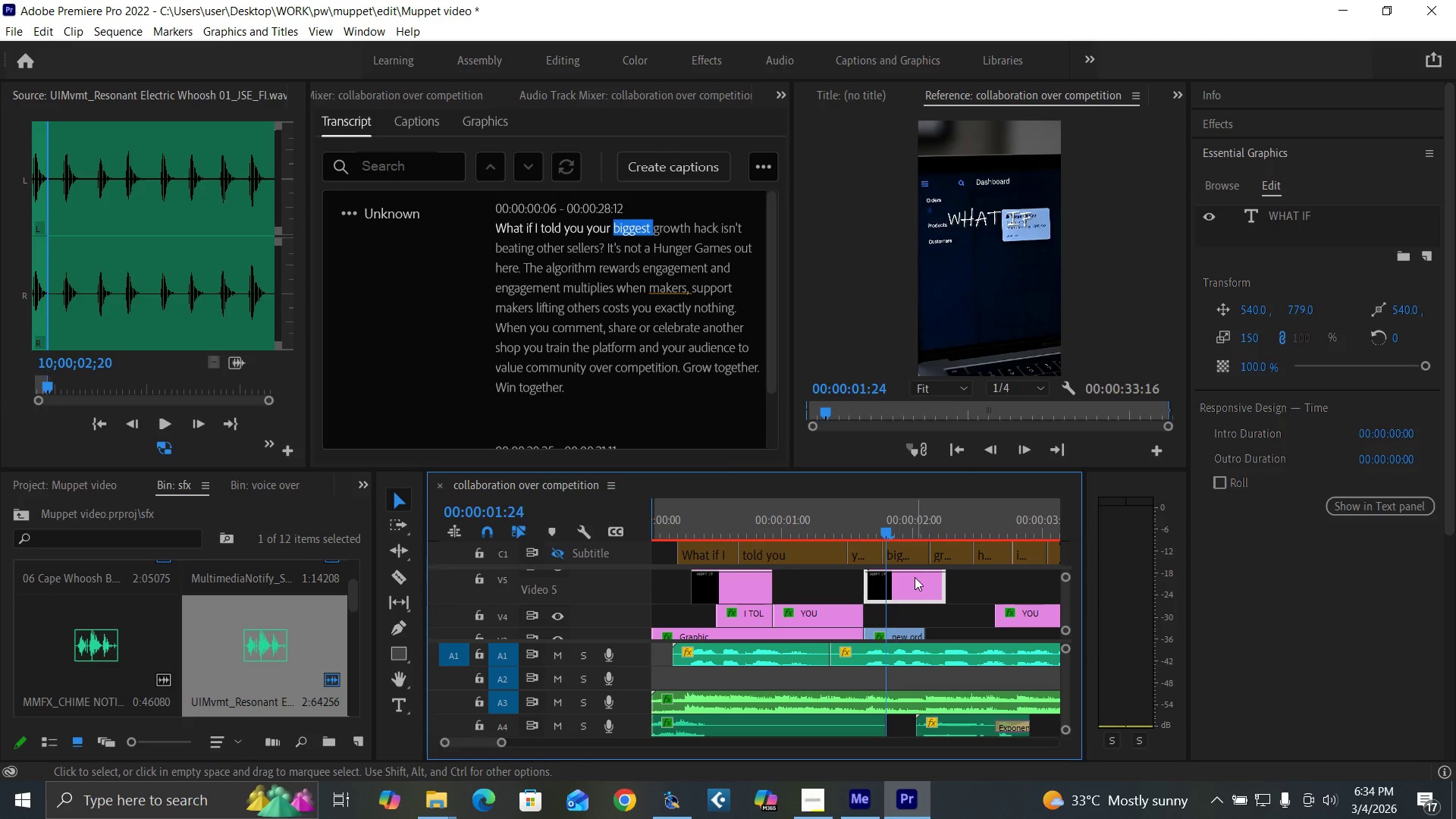 
wait(6.25)
 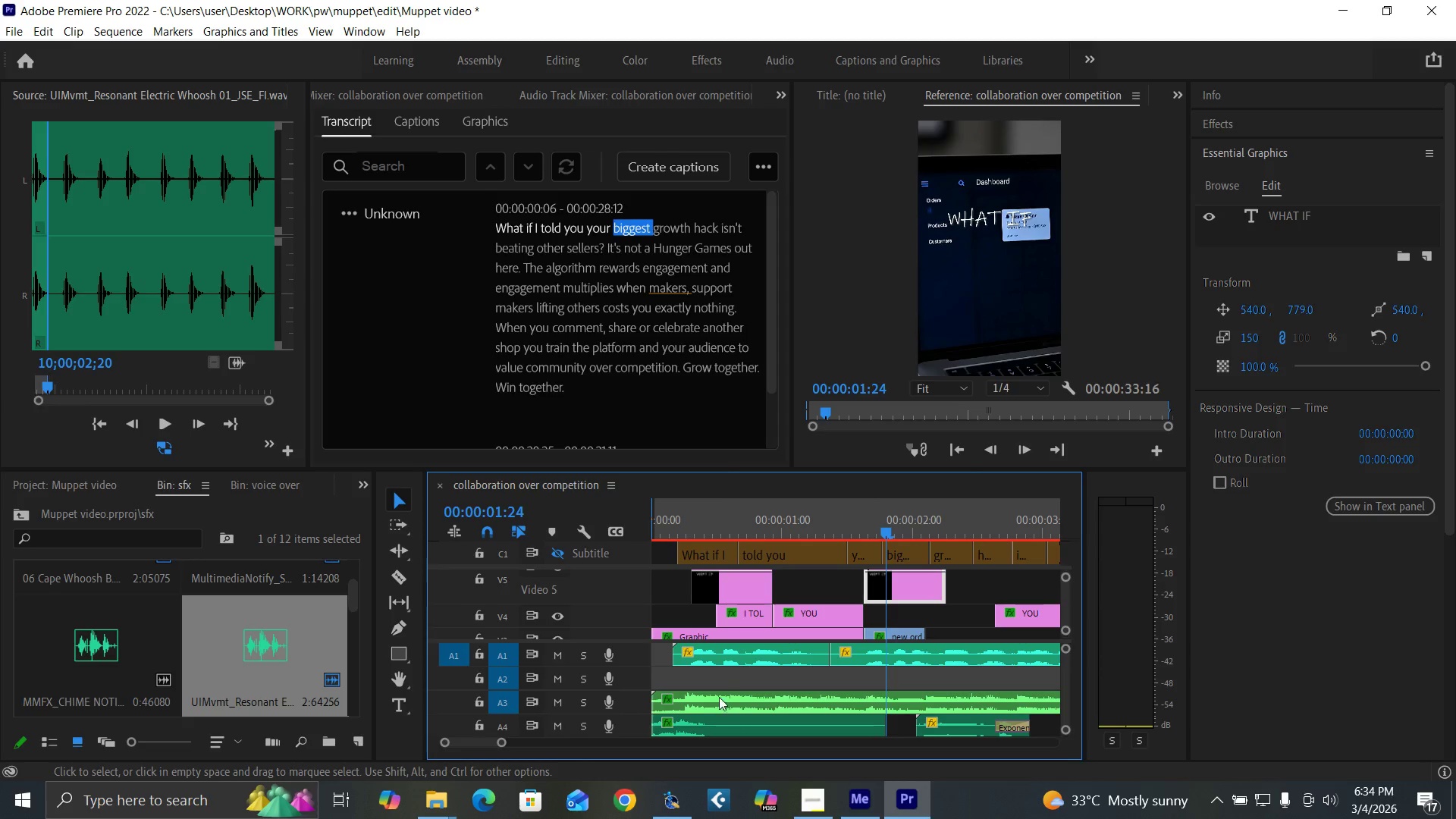 
left_click([910, 582])
 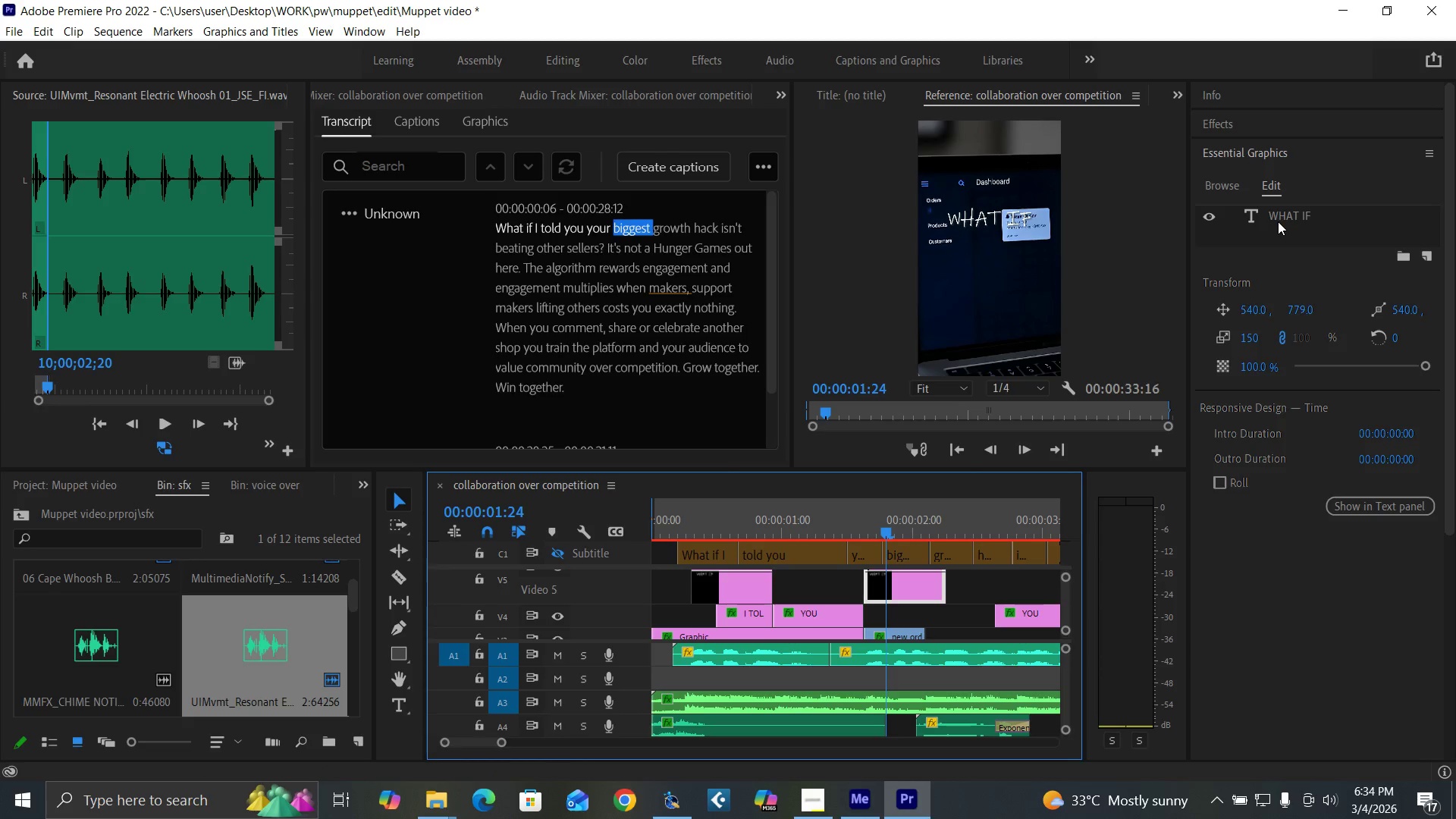 
double_click([1278, 221])
 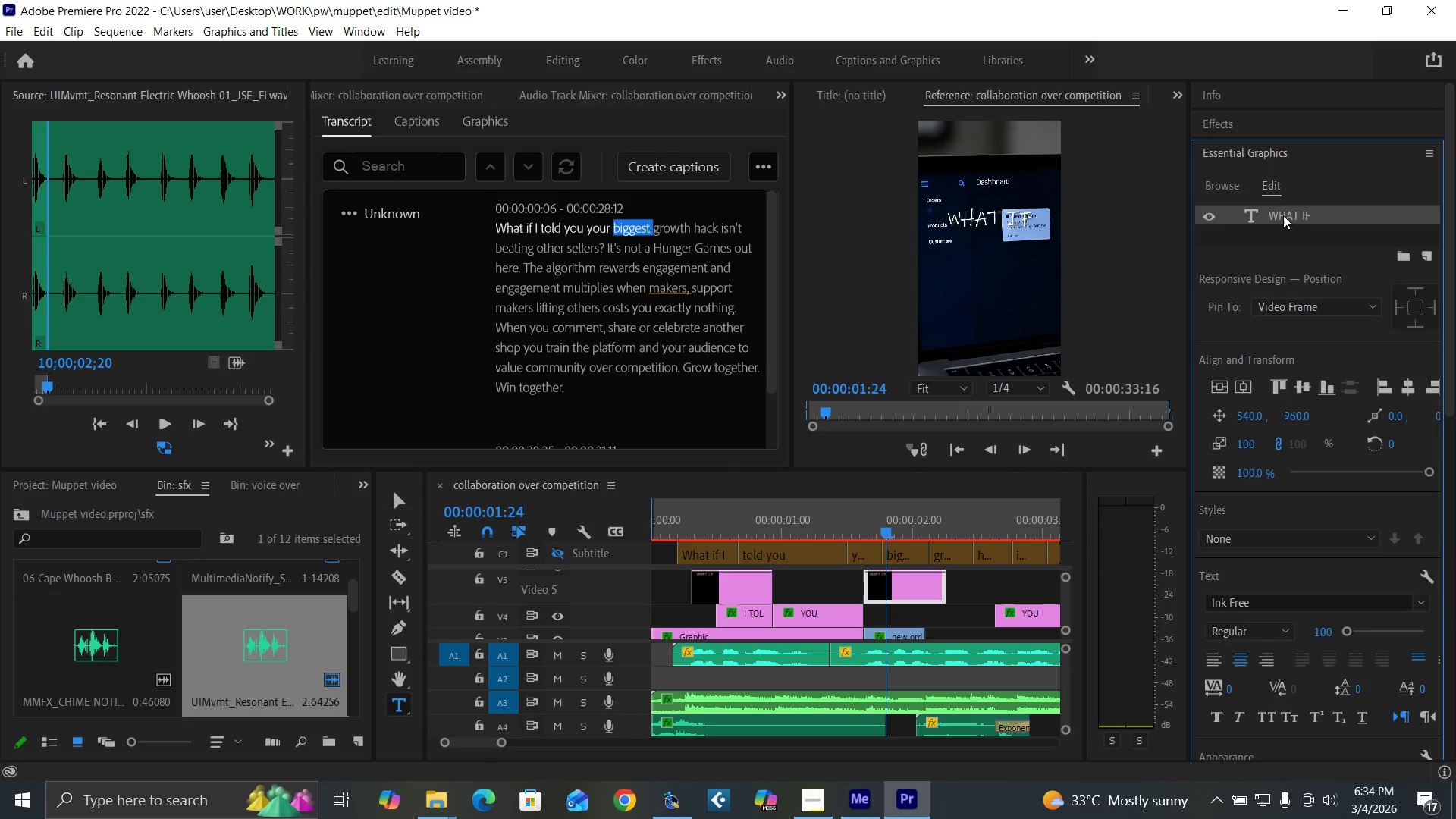 
double_click([1283, 215])
 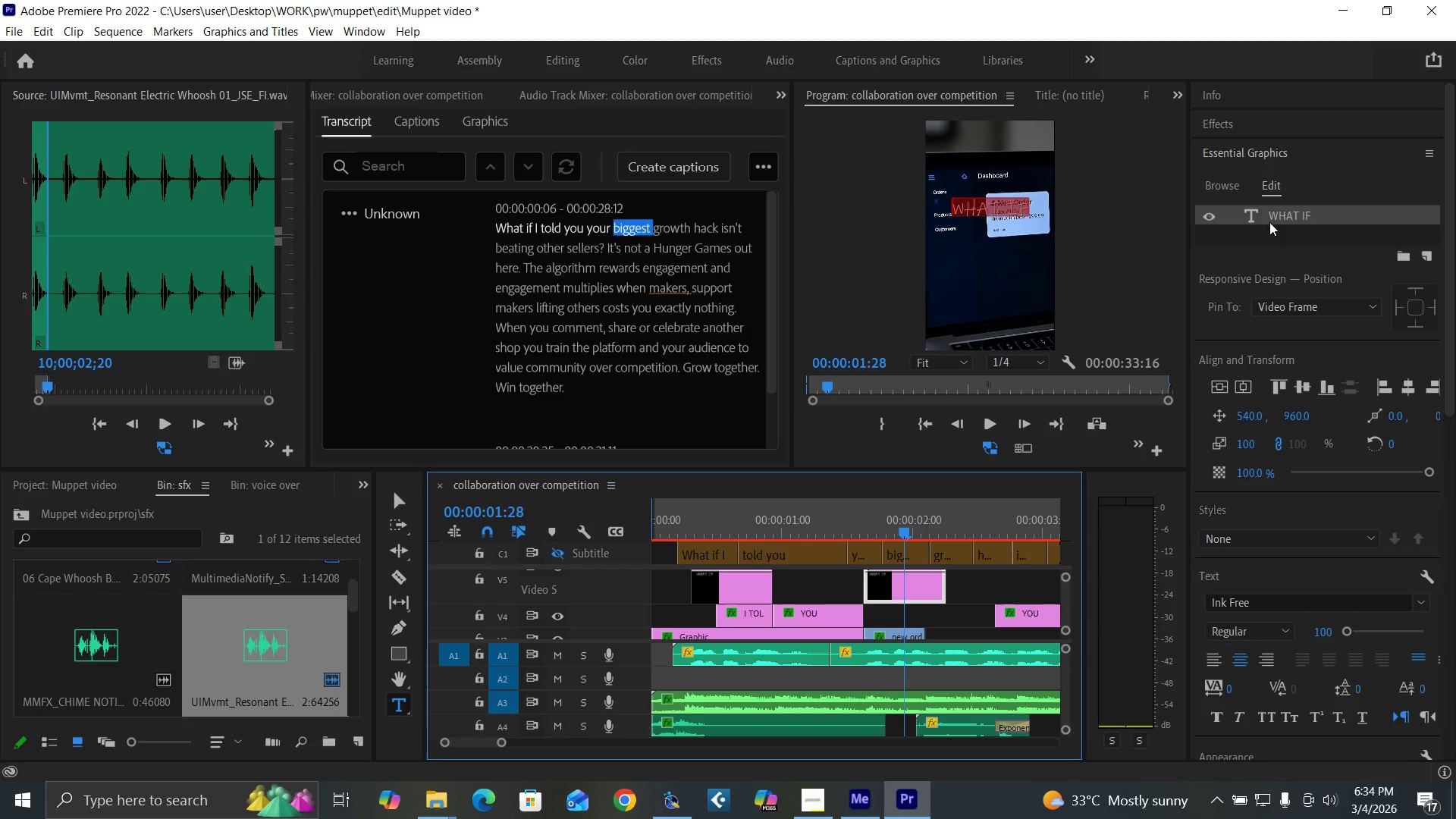 
double_click([1272, 218])
 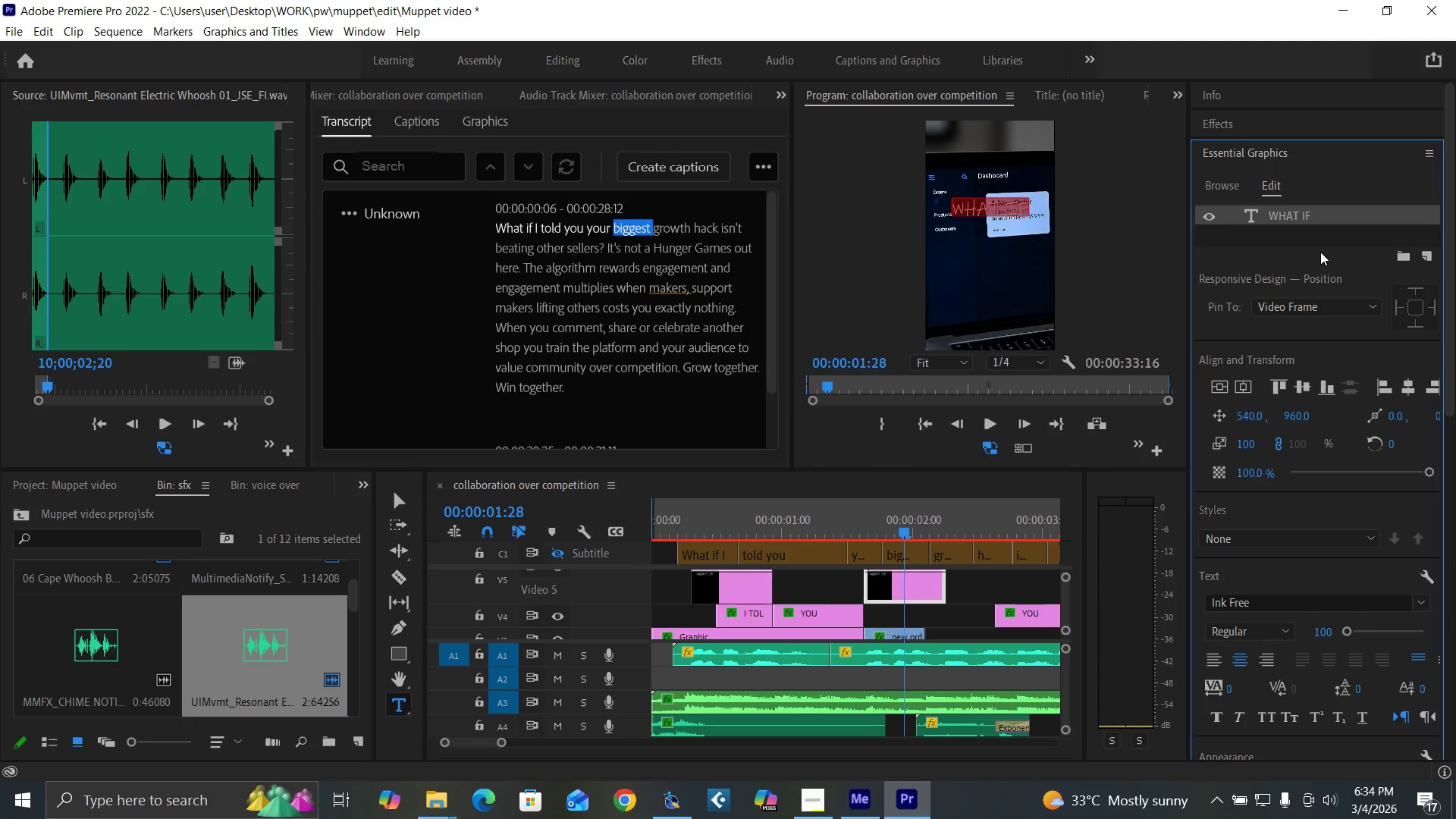 
type(YOUR BIGGEST)
 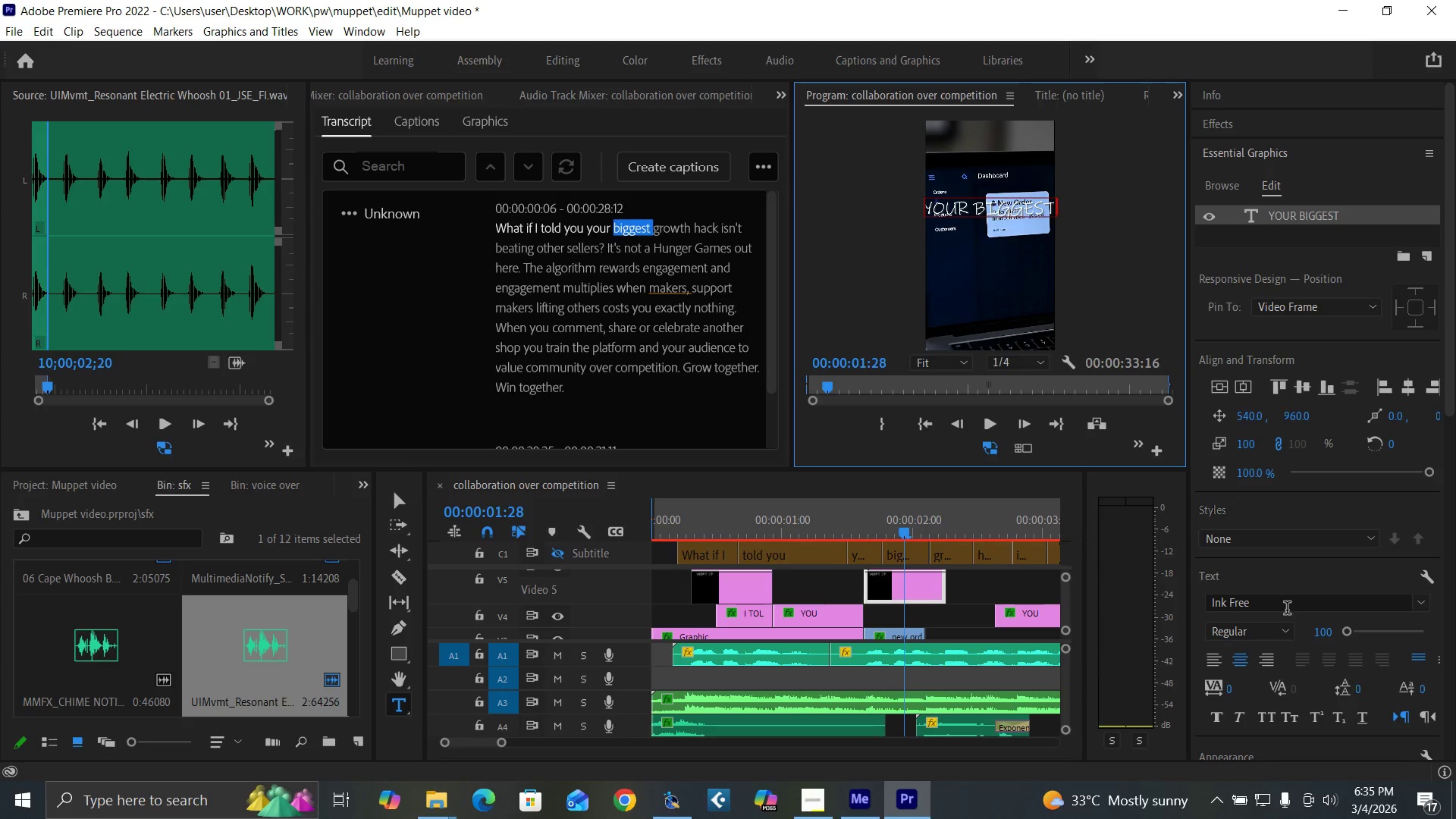 
wait(5.22)
 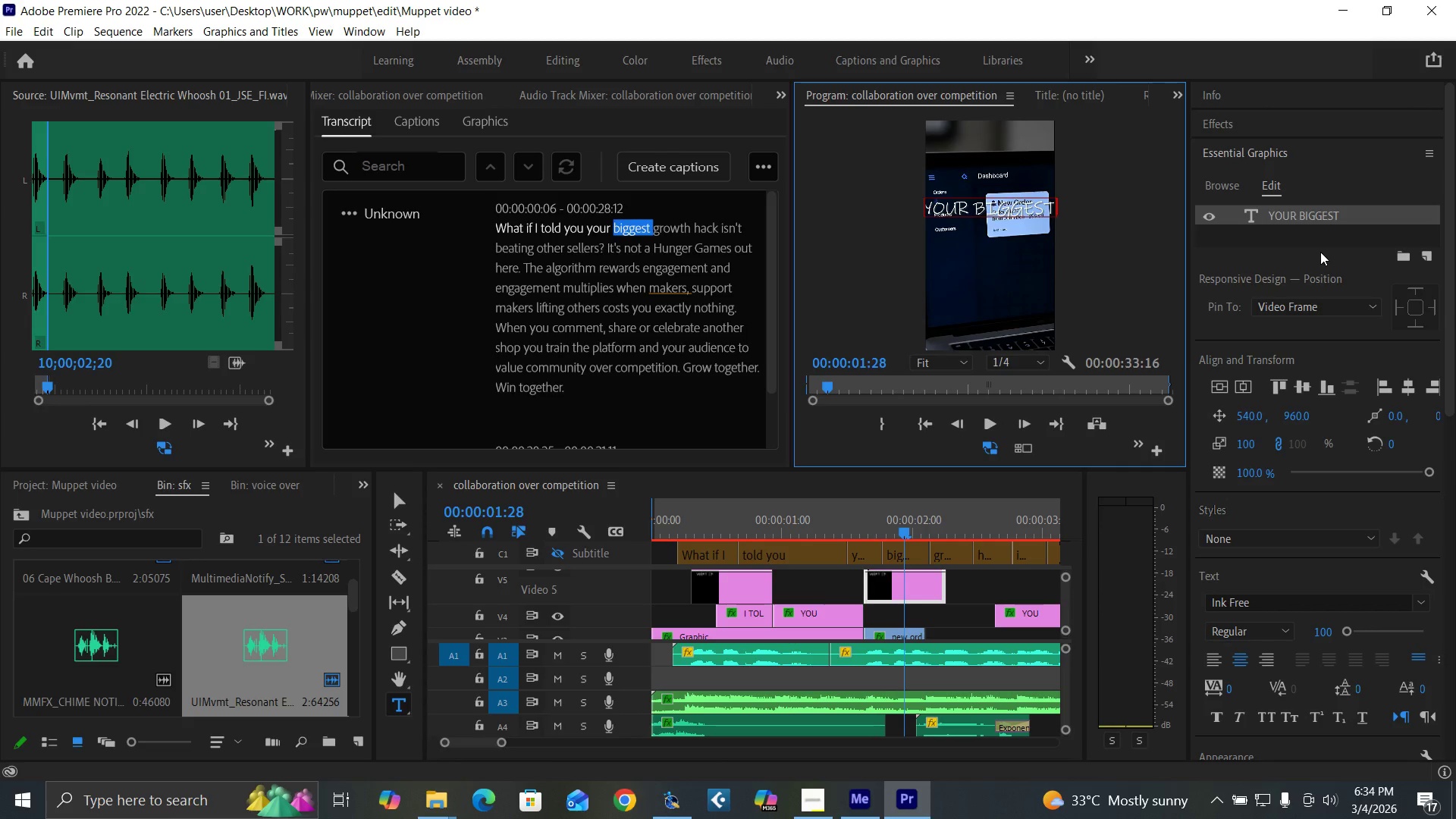 
double_click([1309, 212])
 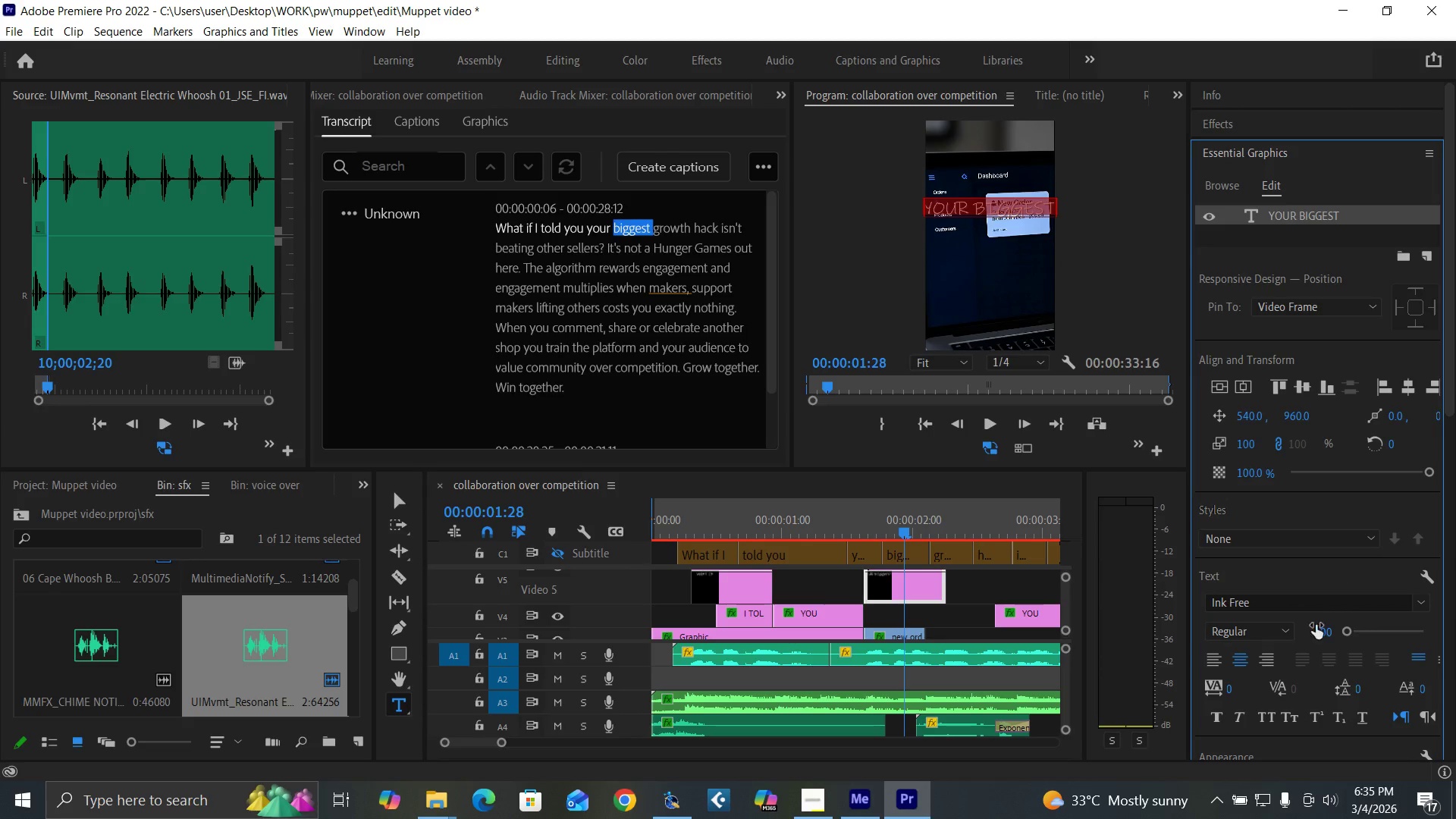 
type(80)
 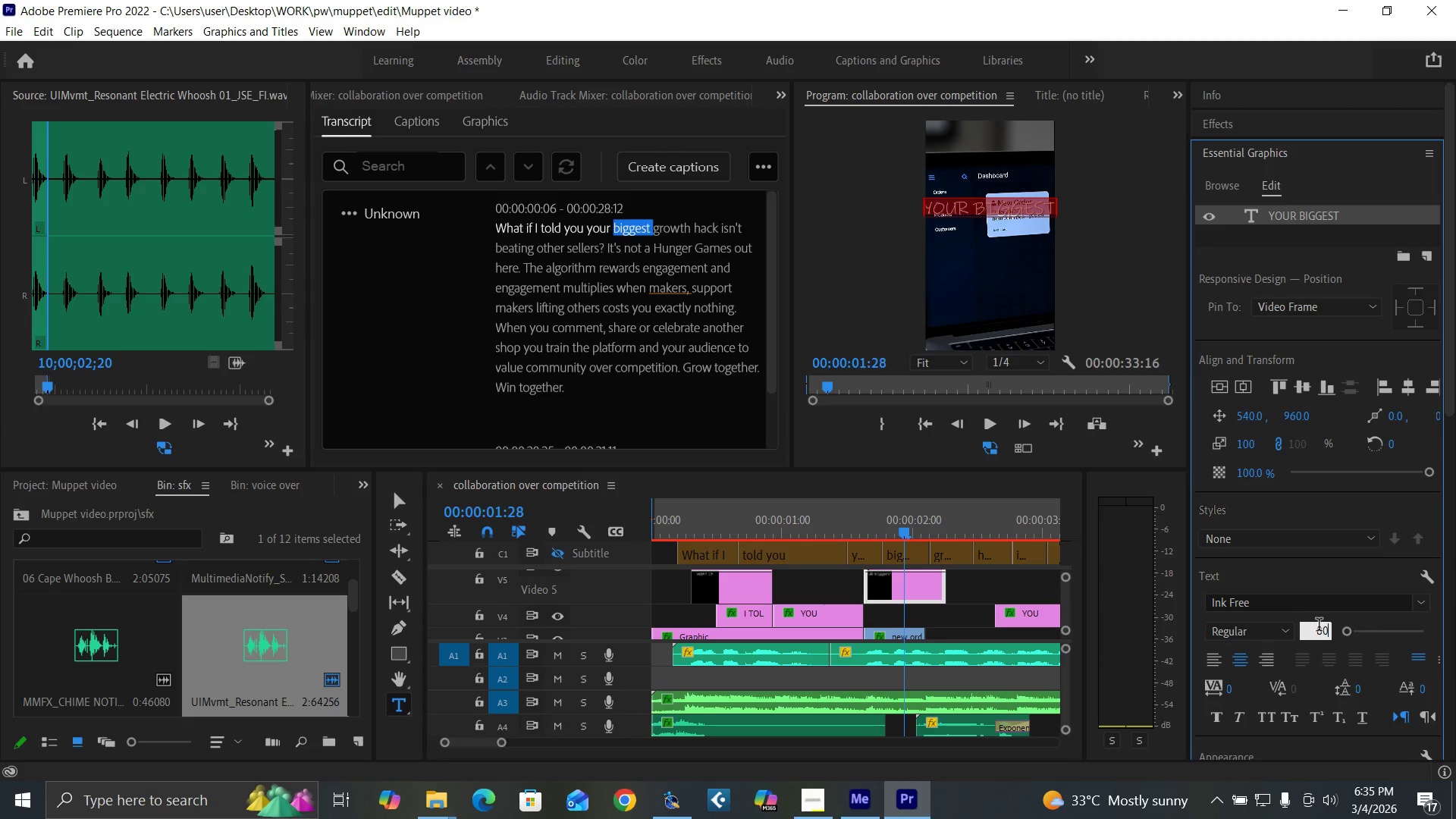 
key(Enter)
 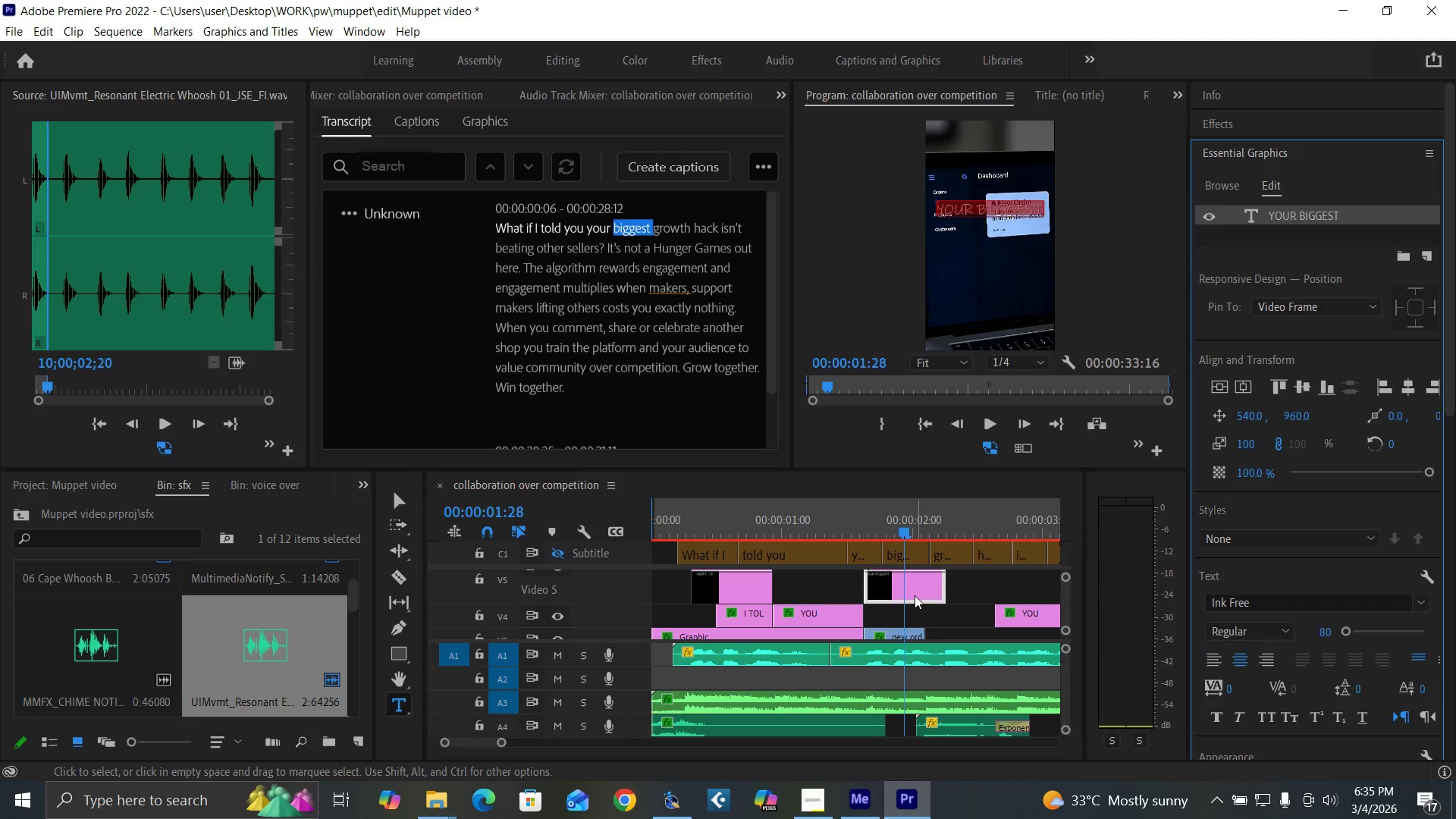 
key(Control+Backquote)
 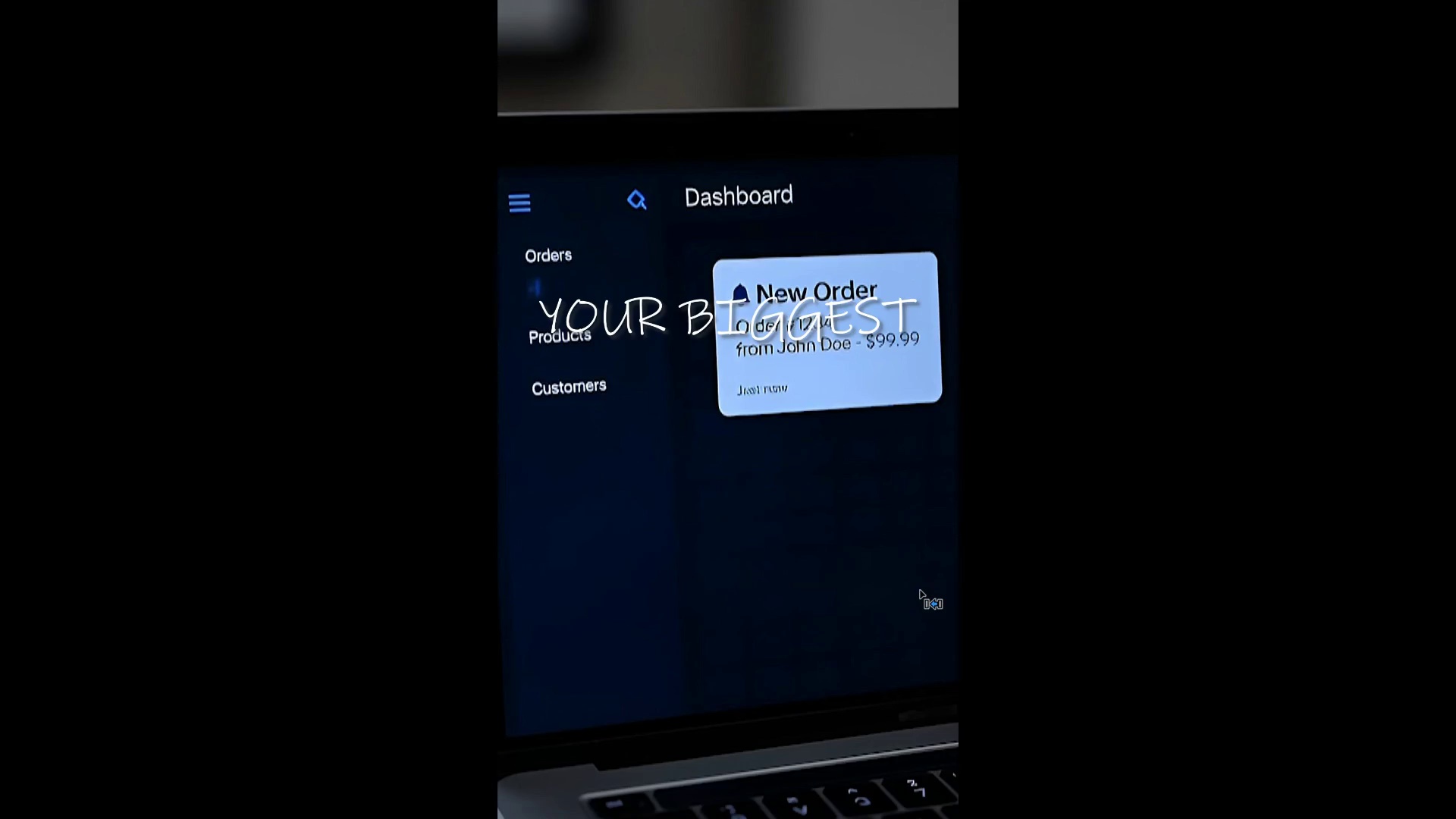 
hold_key(key=ControlLeft, duration=1.53)
 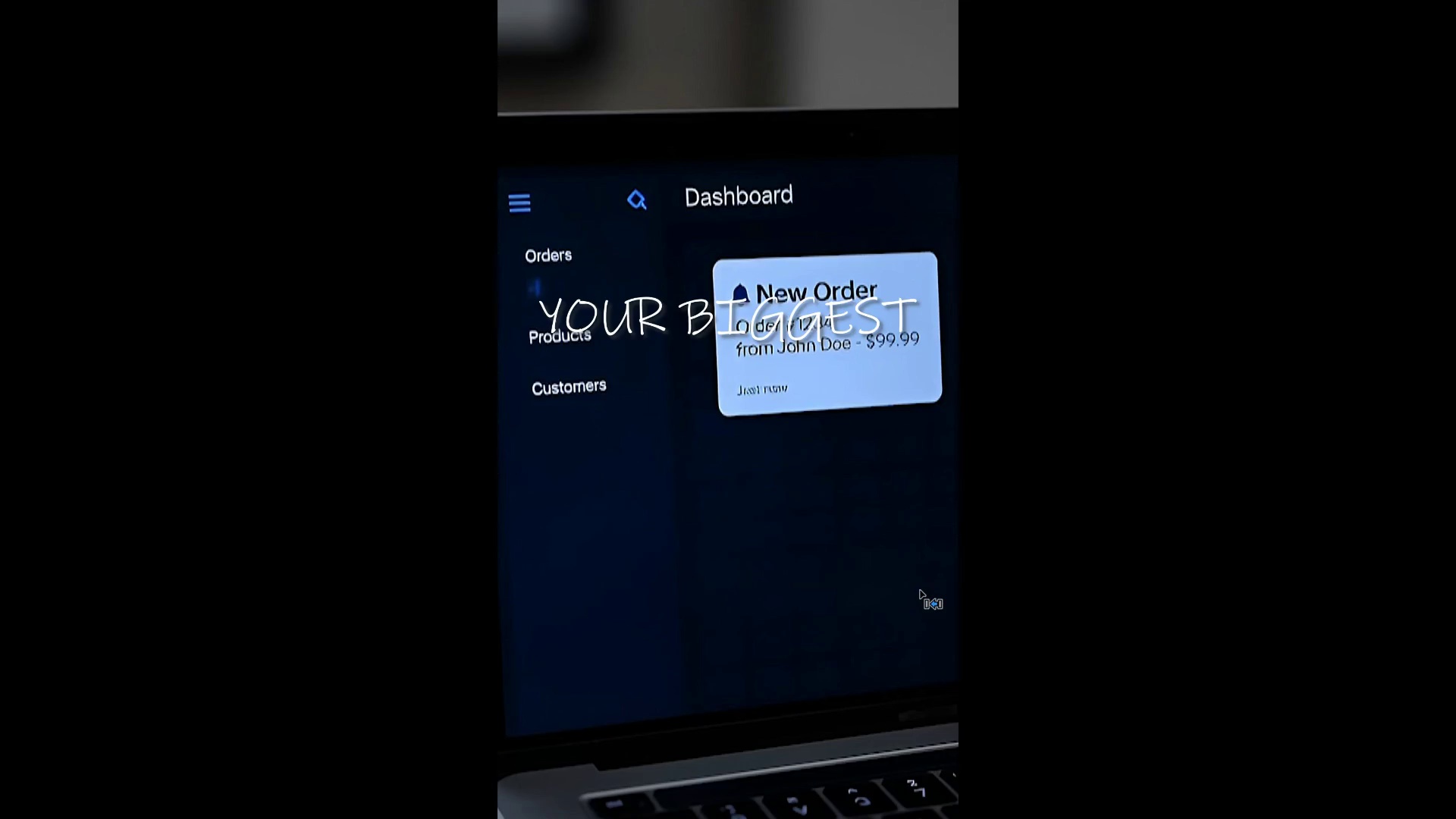 
key(Control+Backquote)
 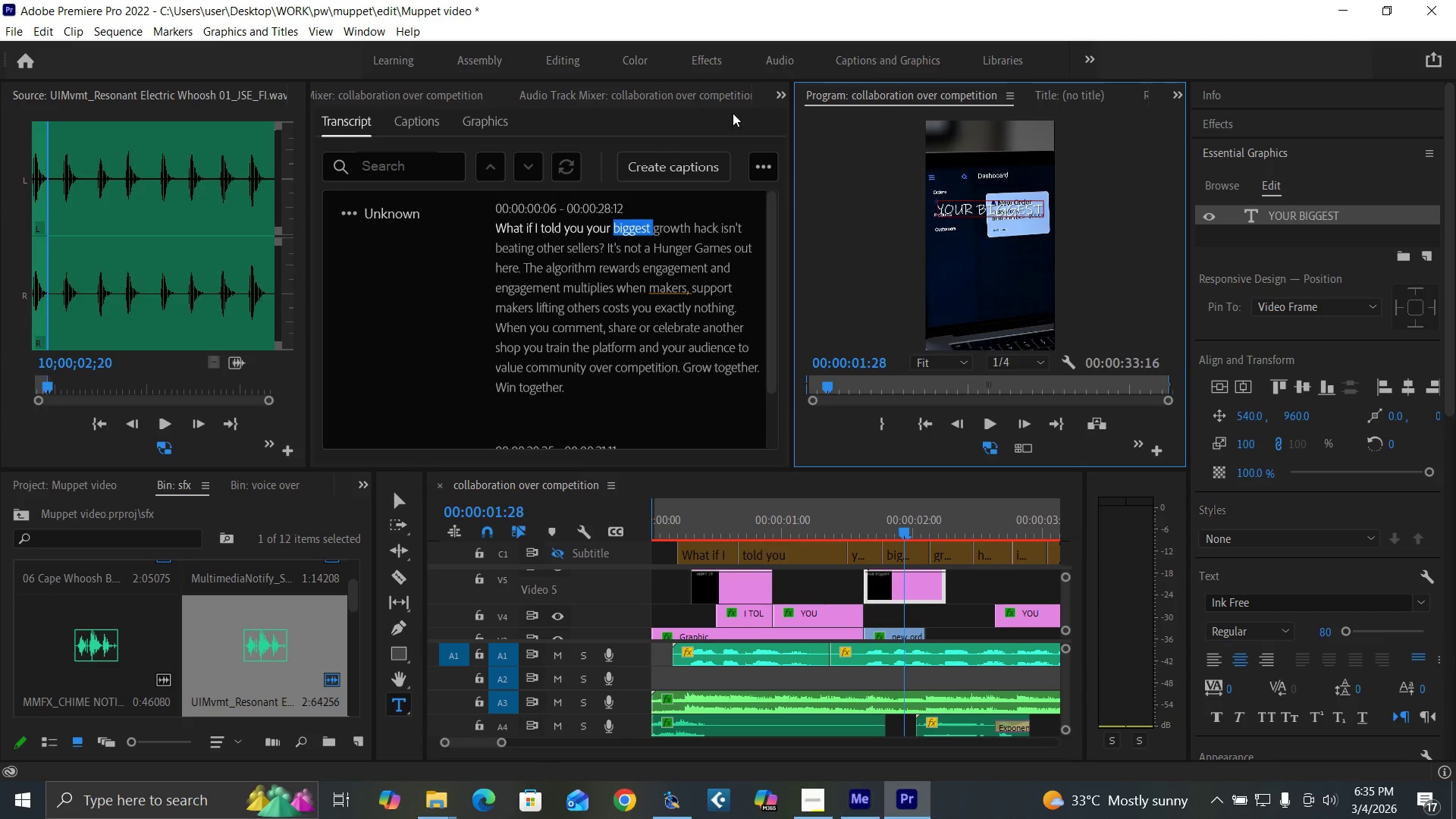 
left_click([783, 99])
 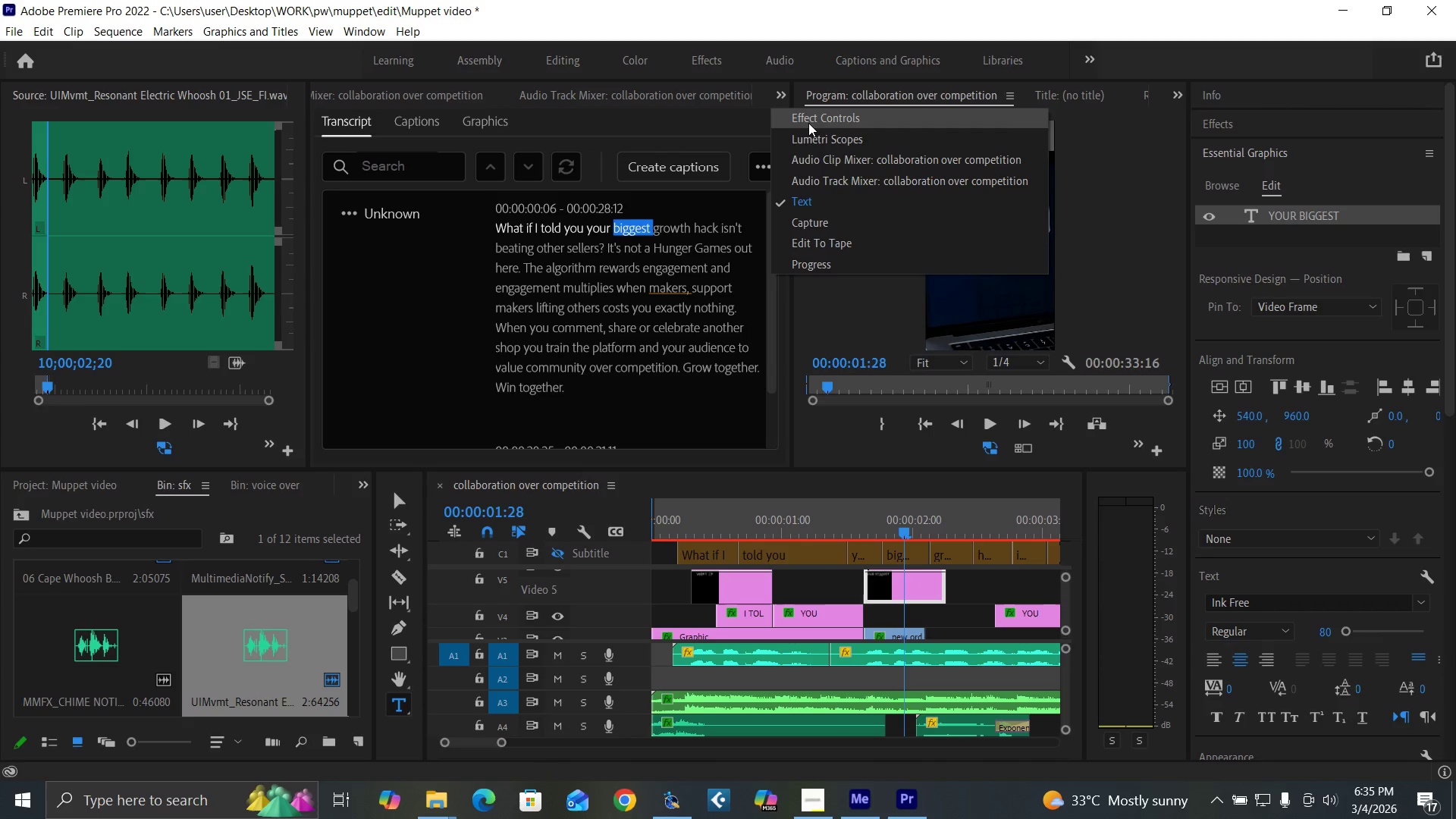 
left_click([808, 121])
 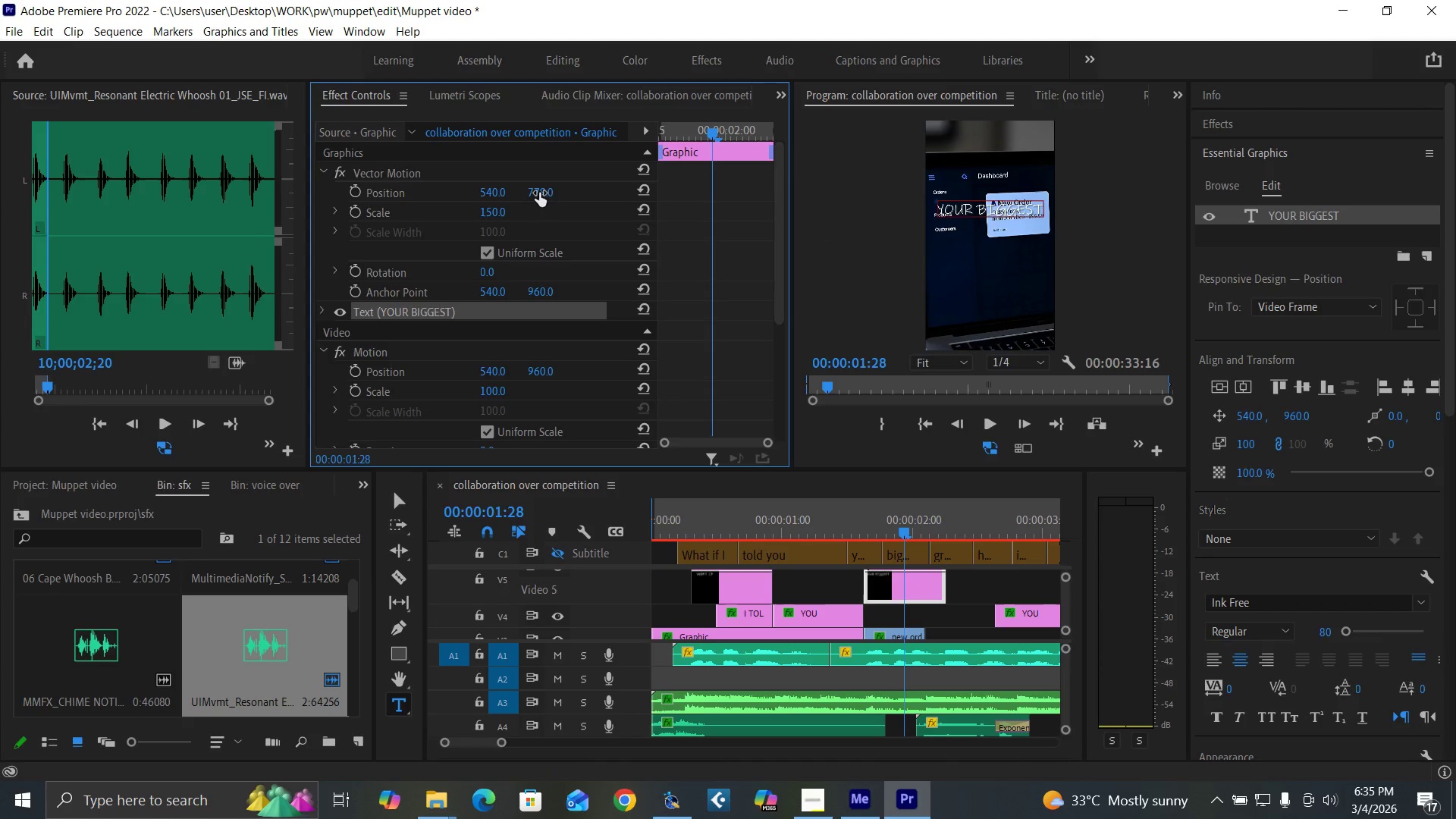 
left_click_drag(start_coordinate=[539, 193], to_coordinate=[777, 189])
 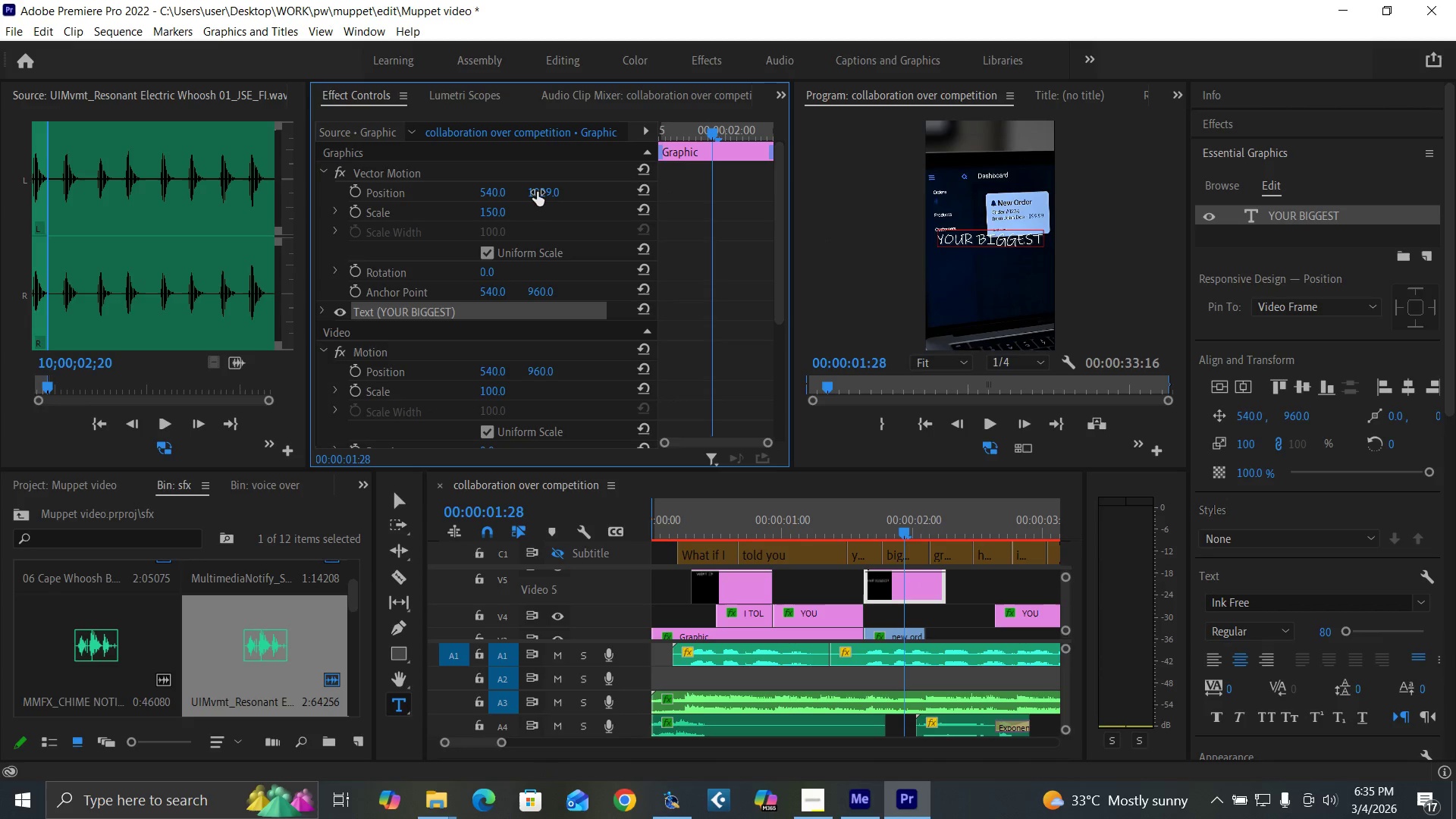 
left_click_drag(start_coordinate=[540, 193], to_coordinate=[634, 187])
 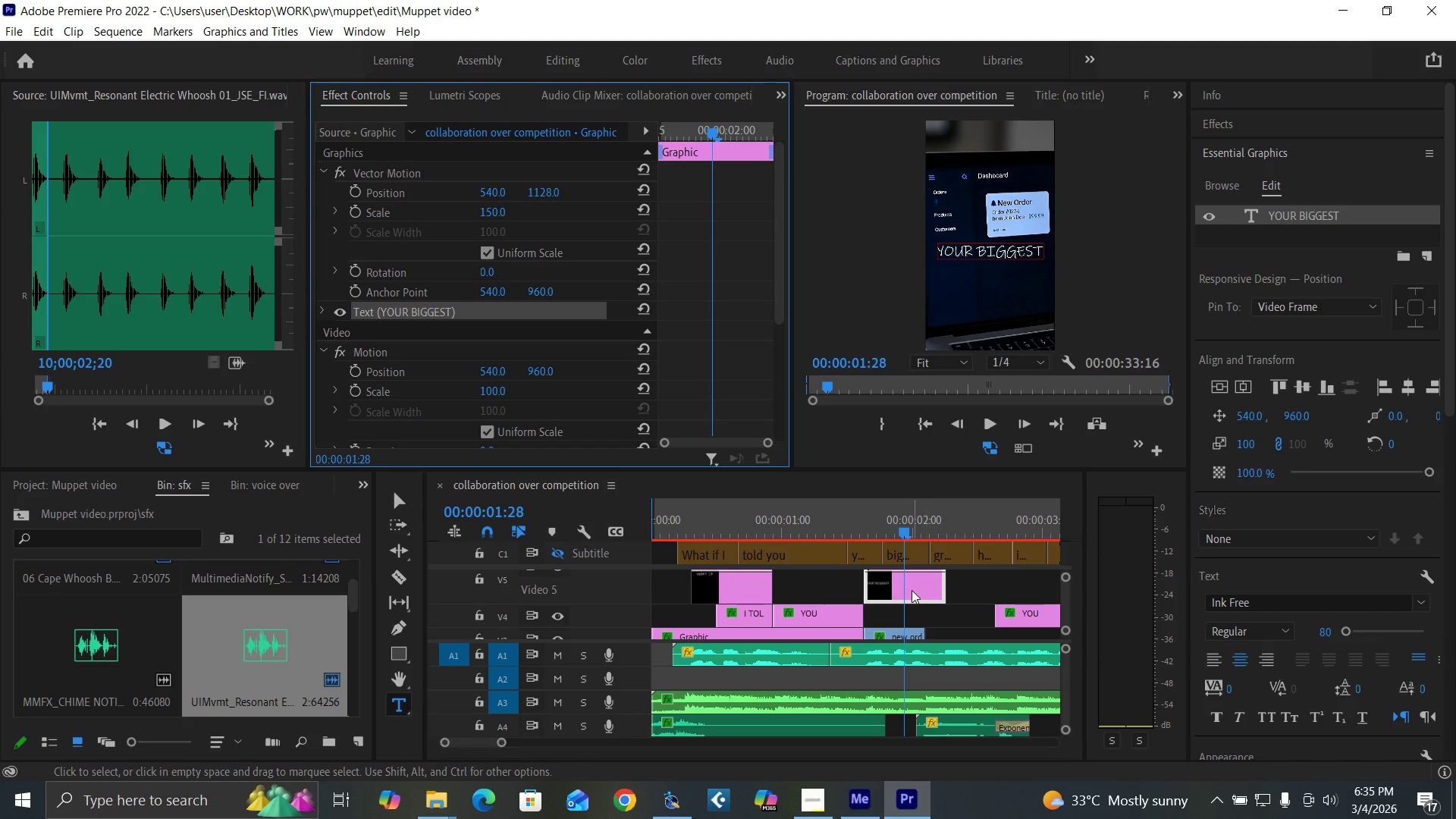 
left_click([912, 590])
 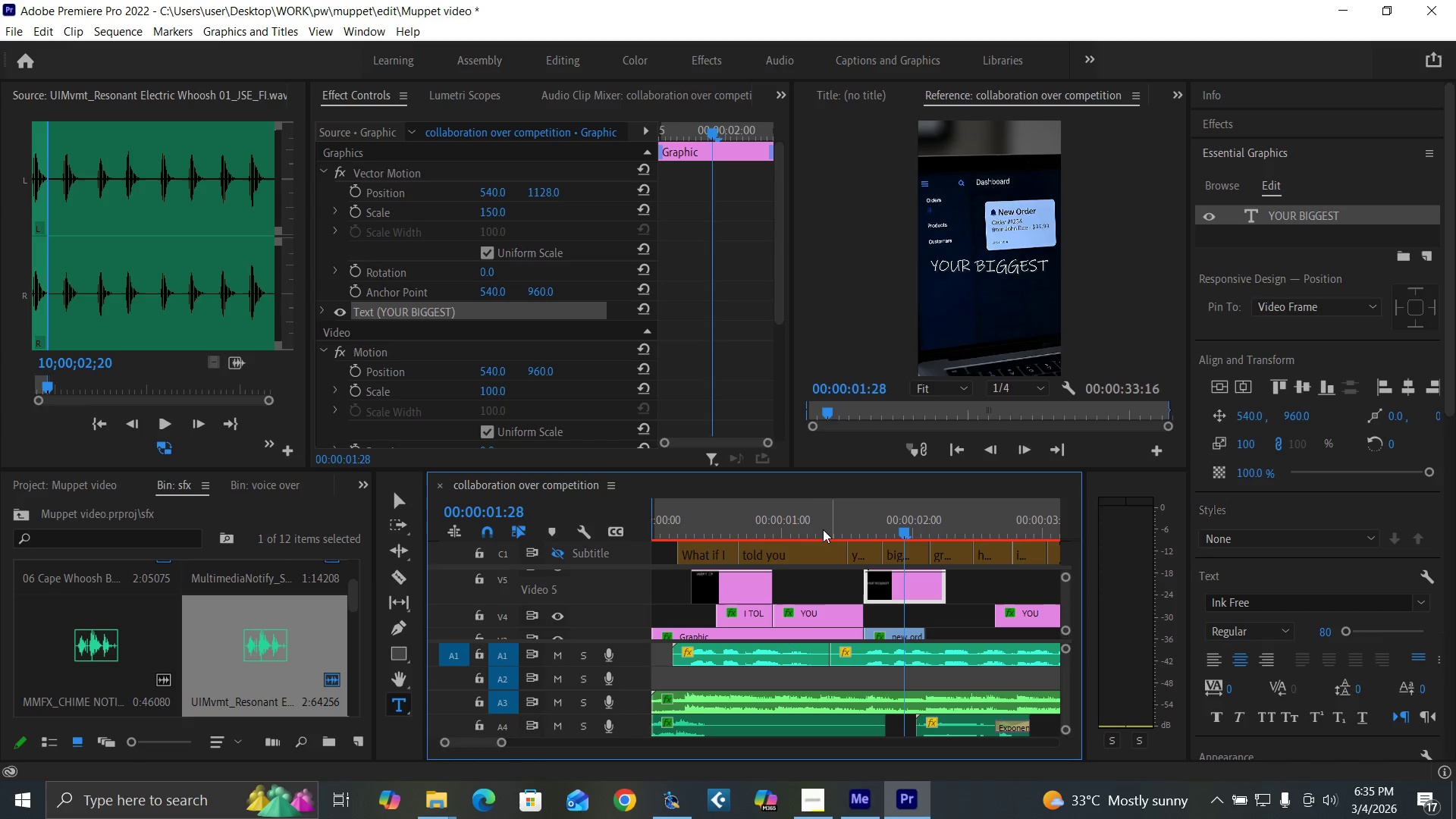 
left_click([806, 529])
 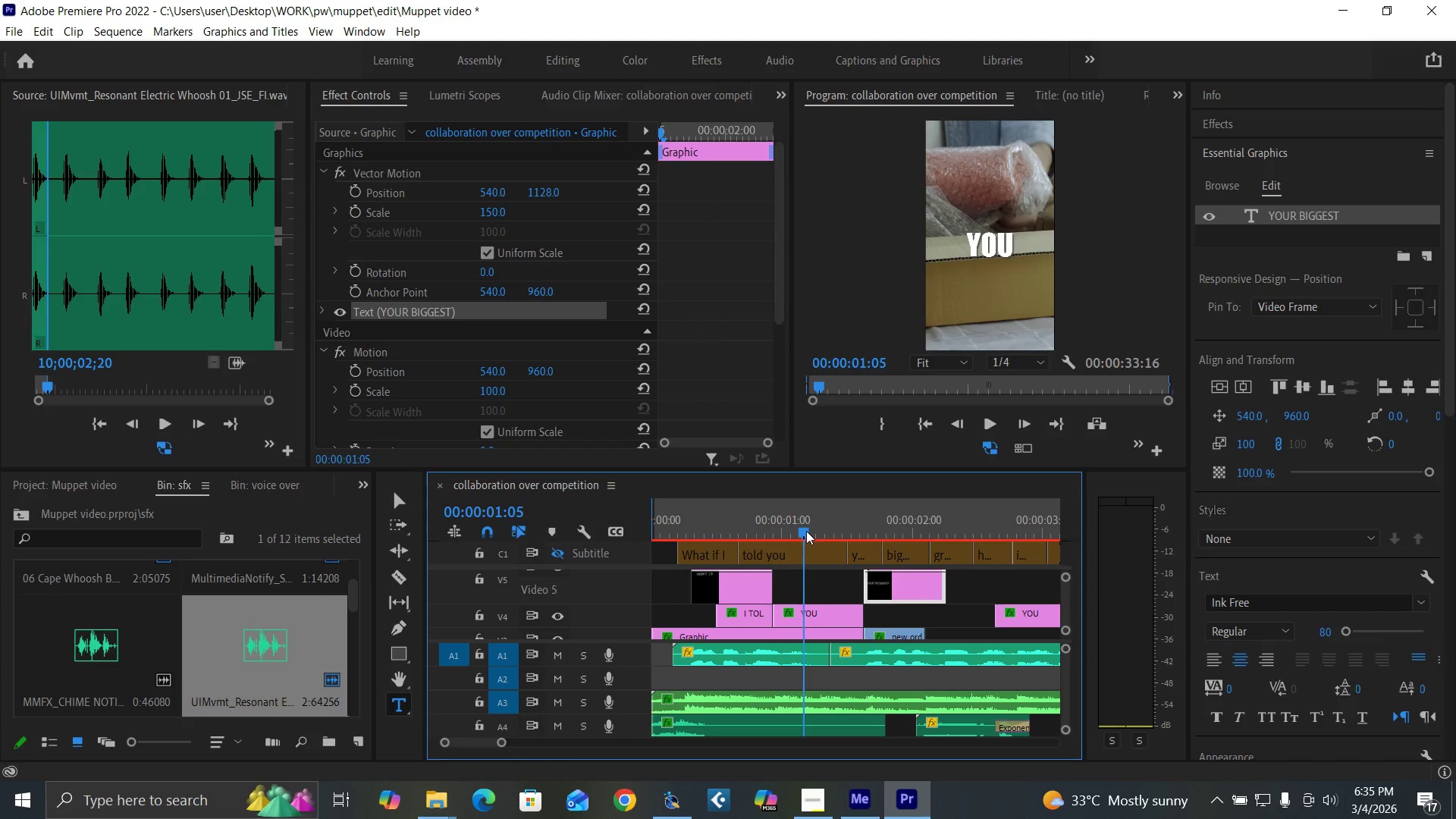 
key(Space)
 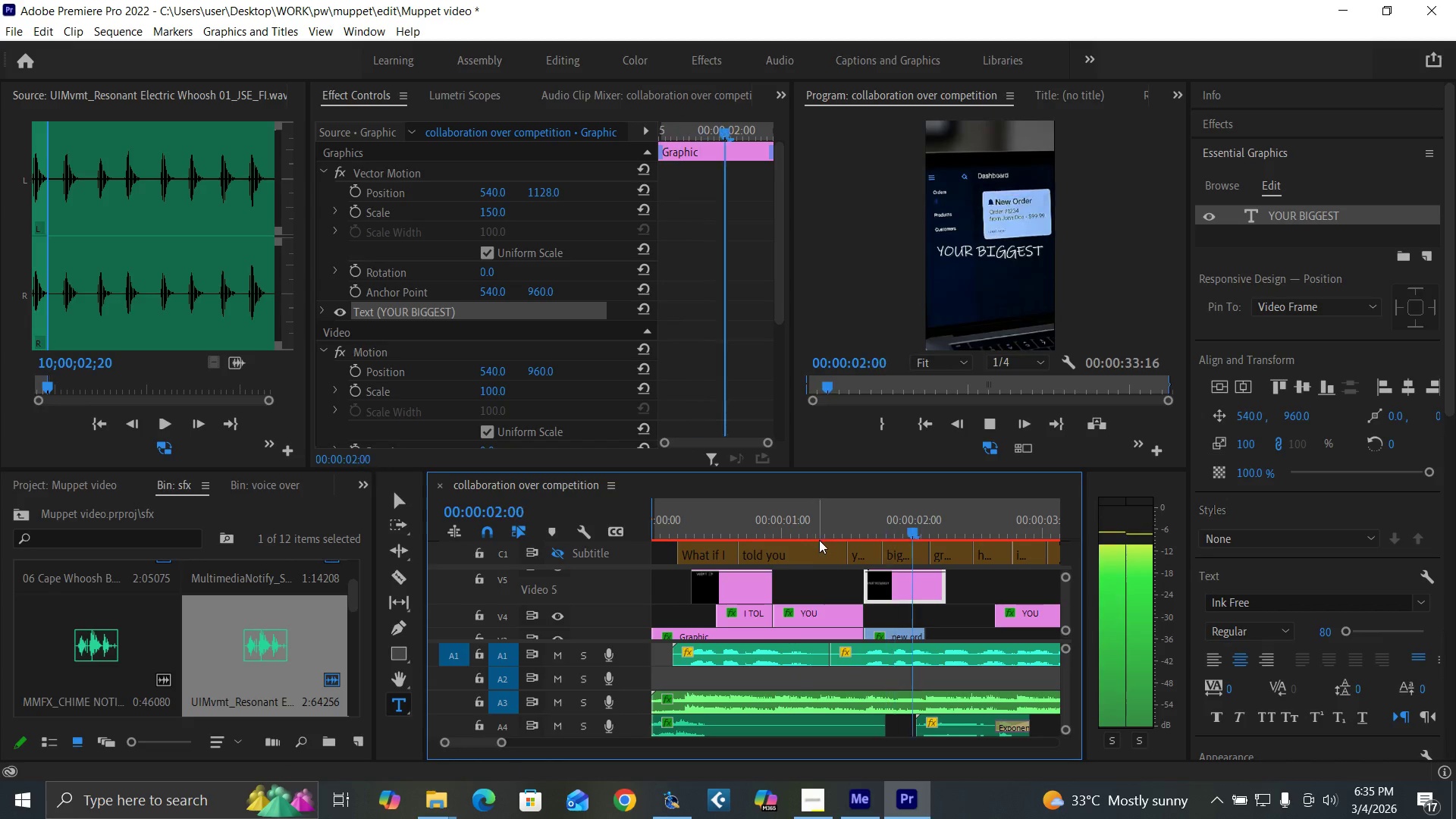 
key(Space)
 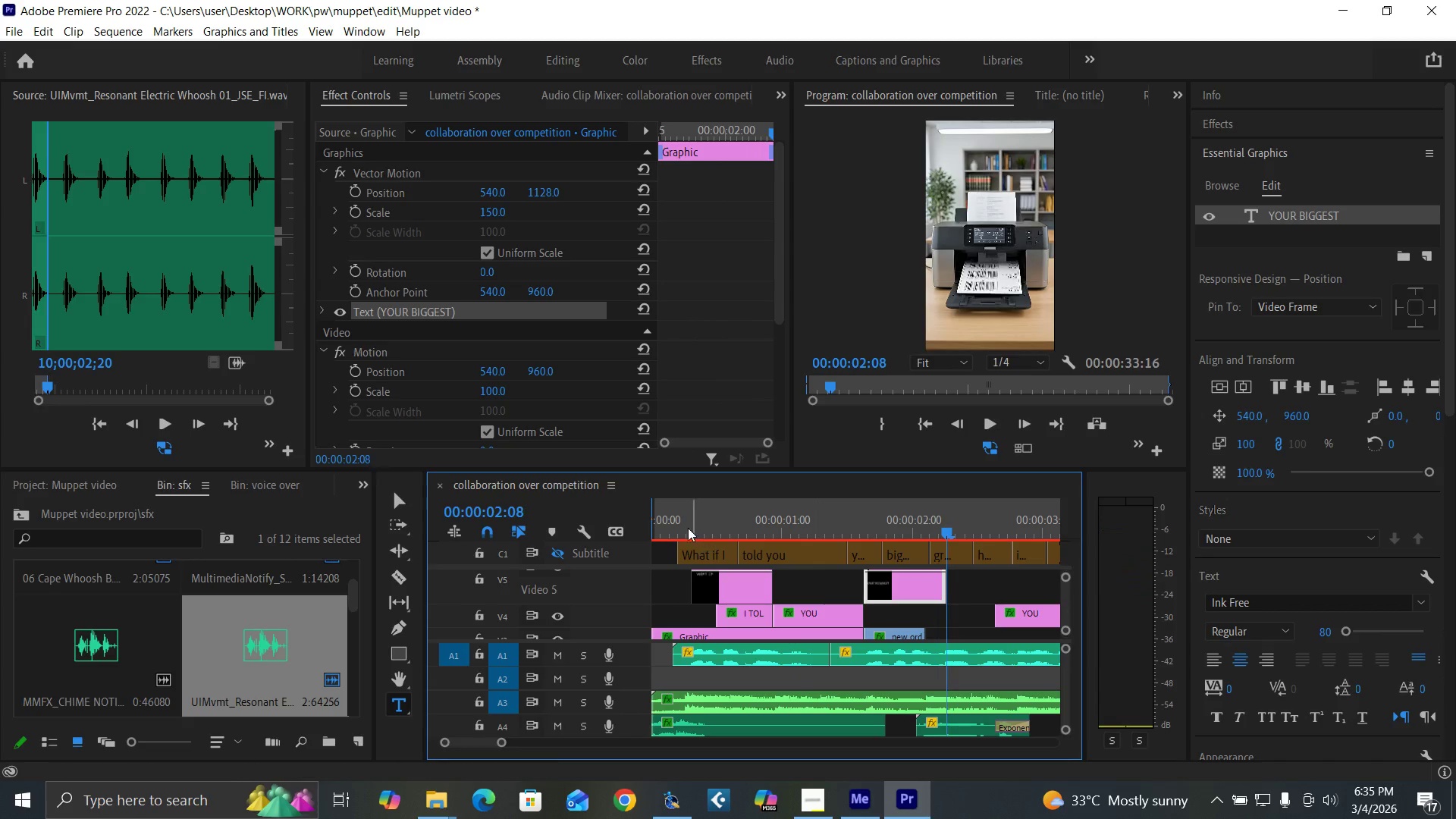 
left_click([687, 527])
 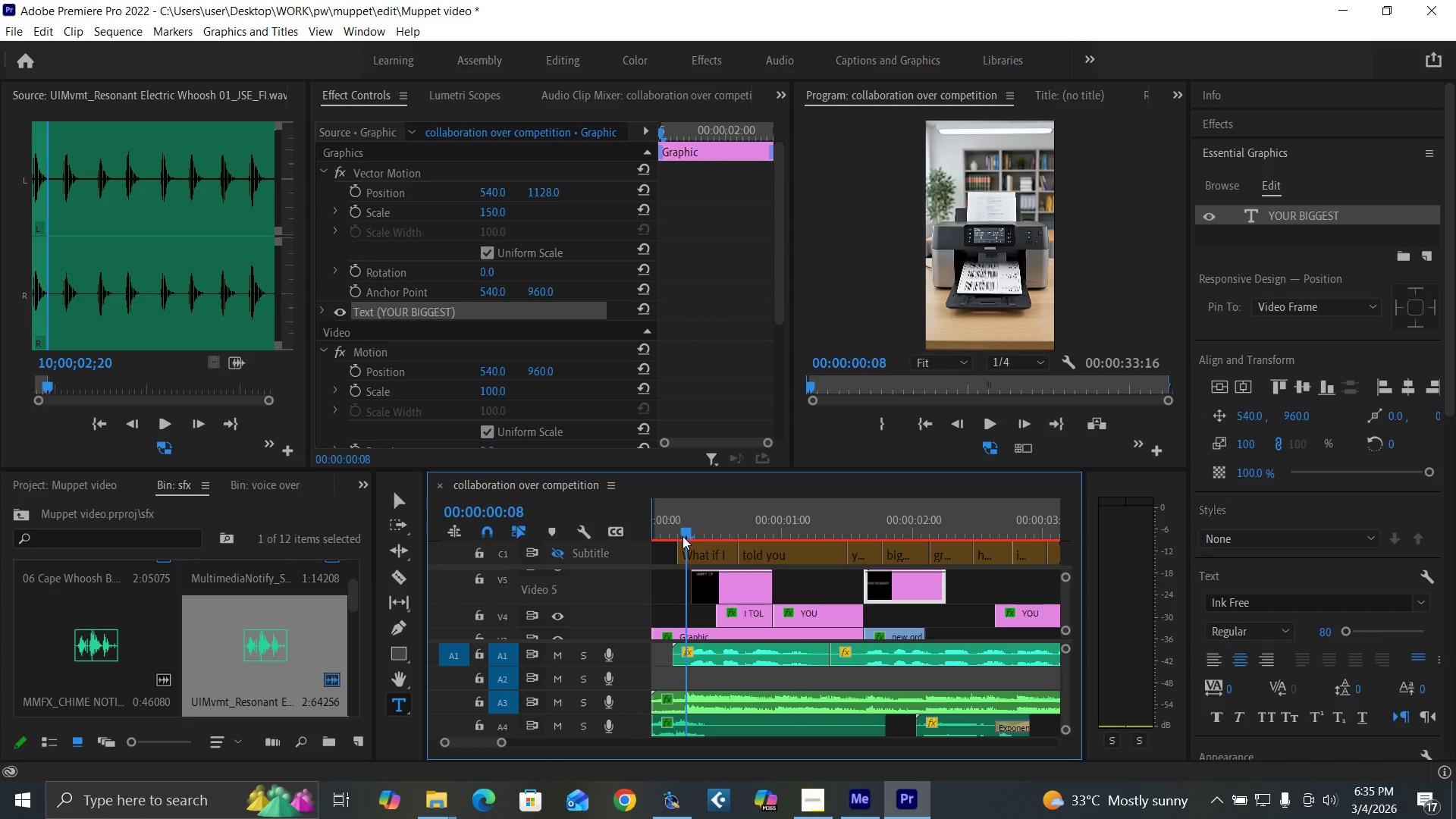 
key(Space)
 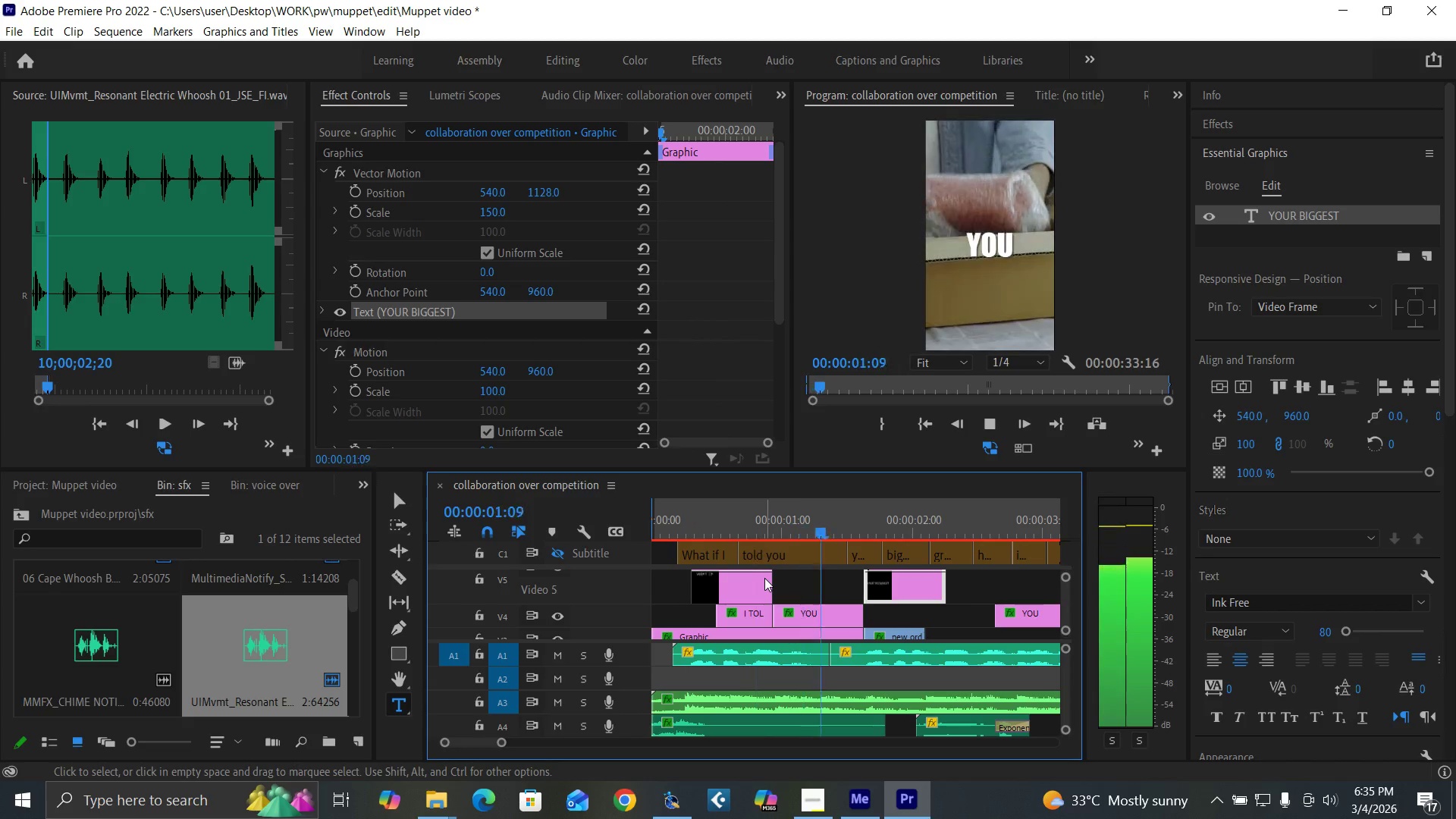 
key(Space)
 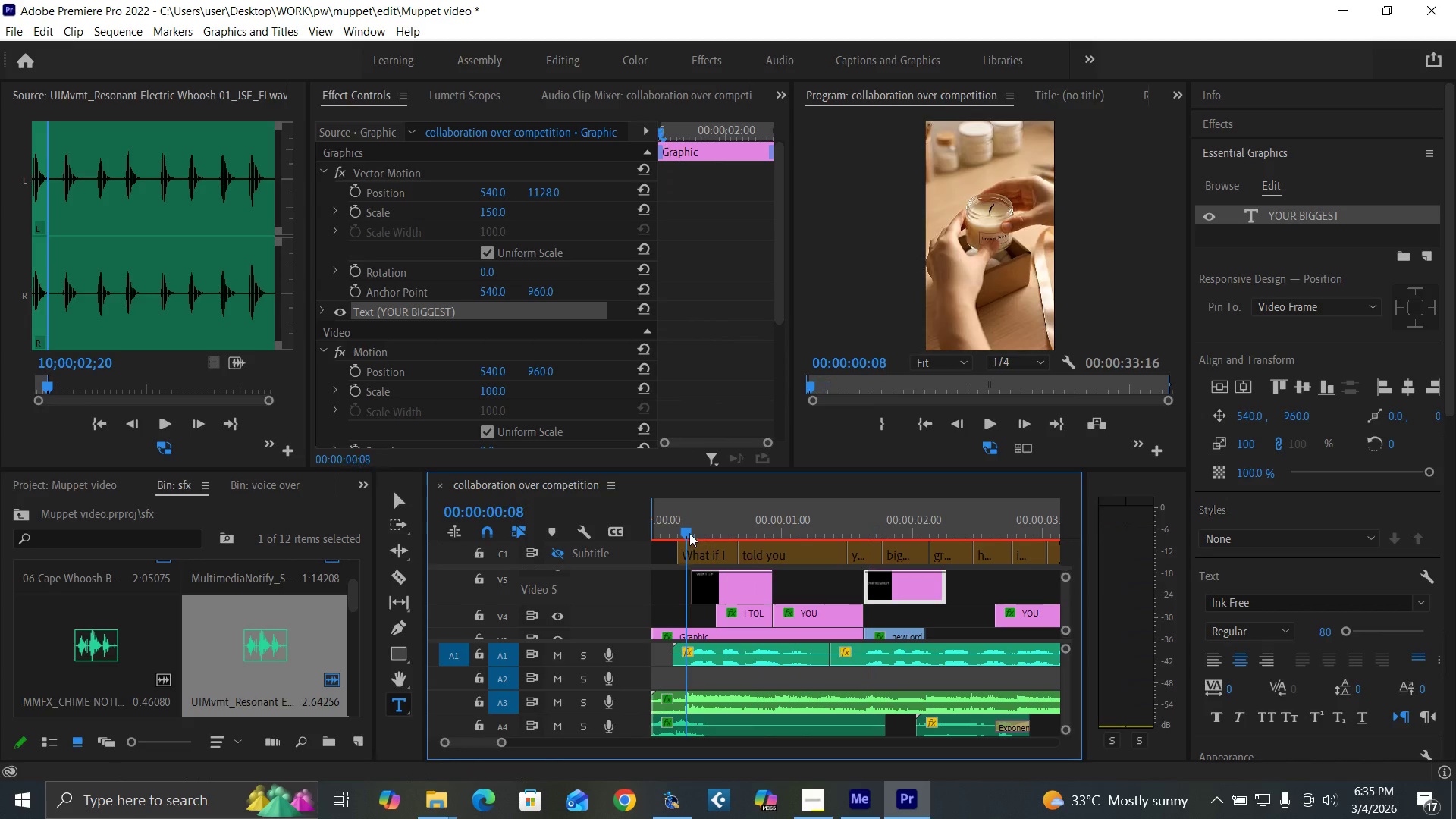 
key(Space)
 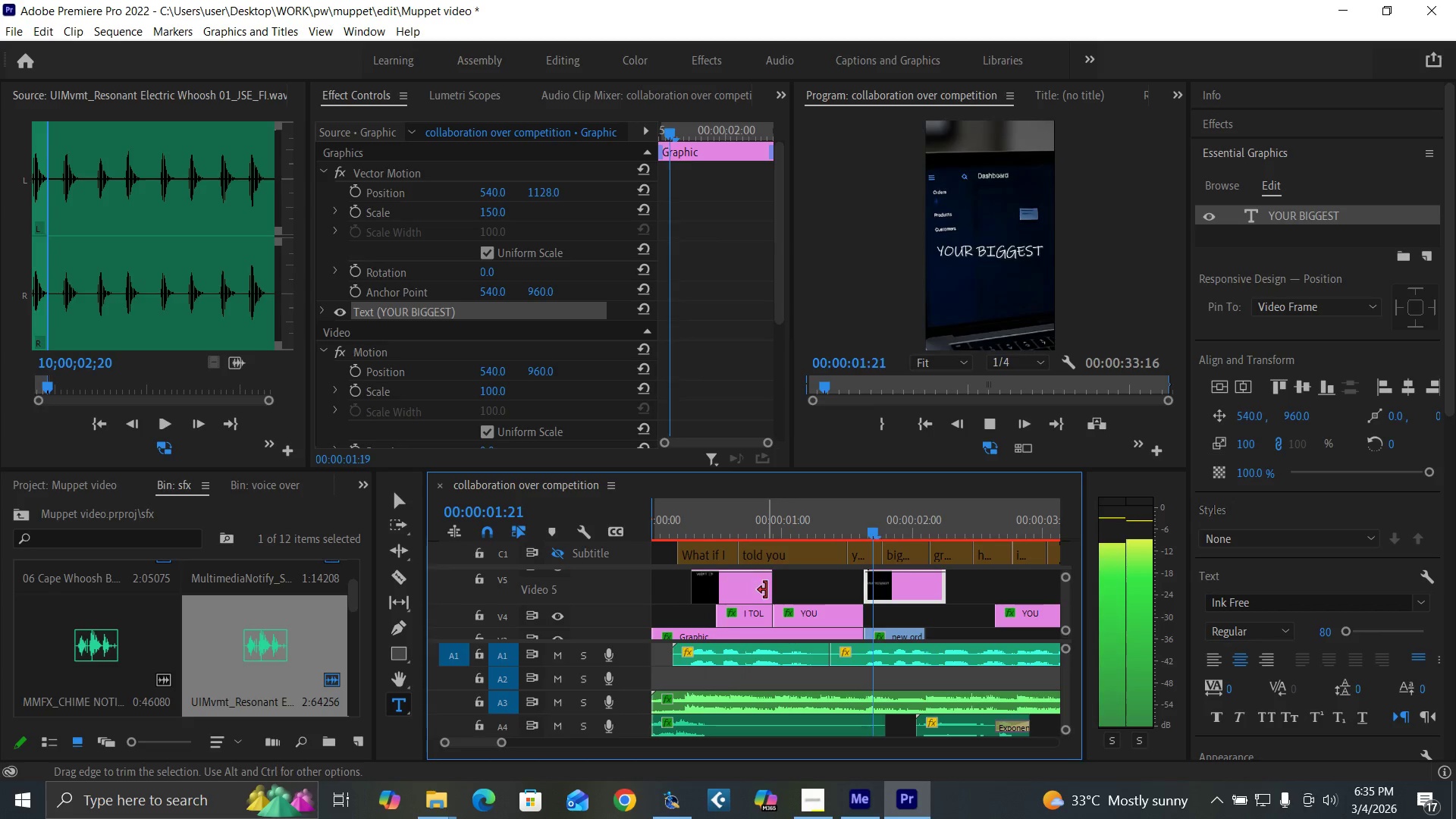 
key(Space)
 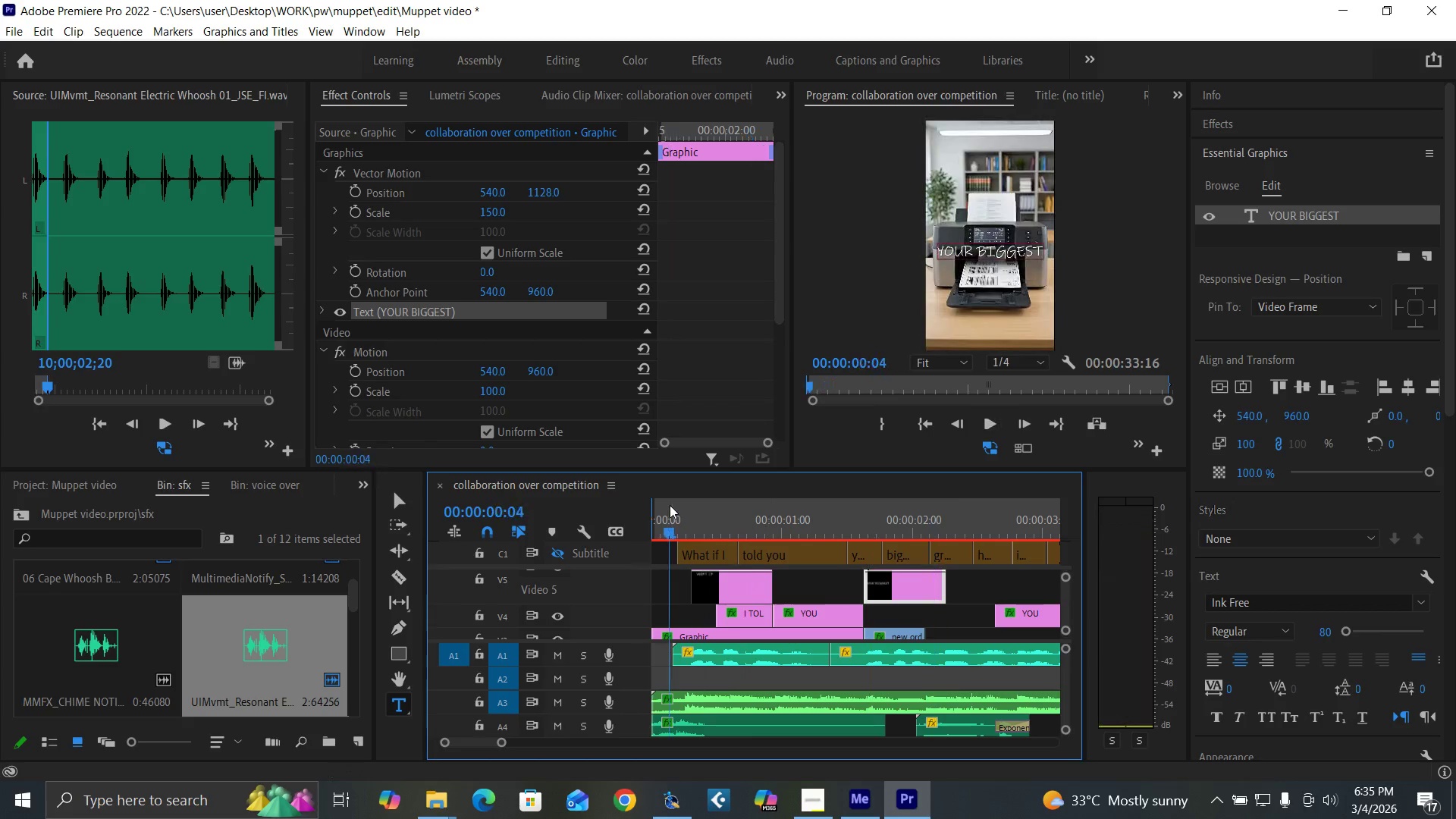 
left_click([670, 505])
 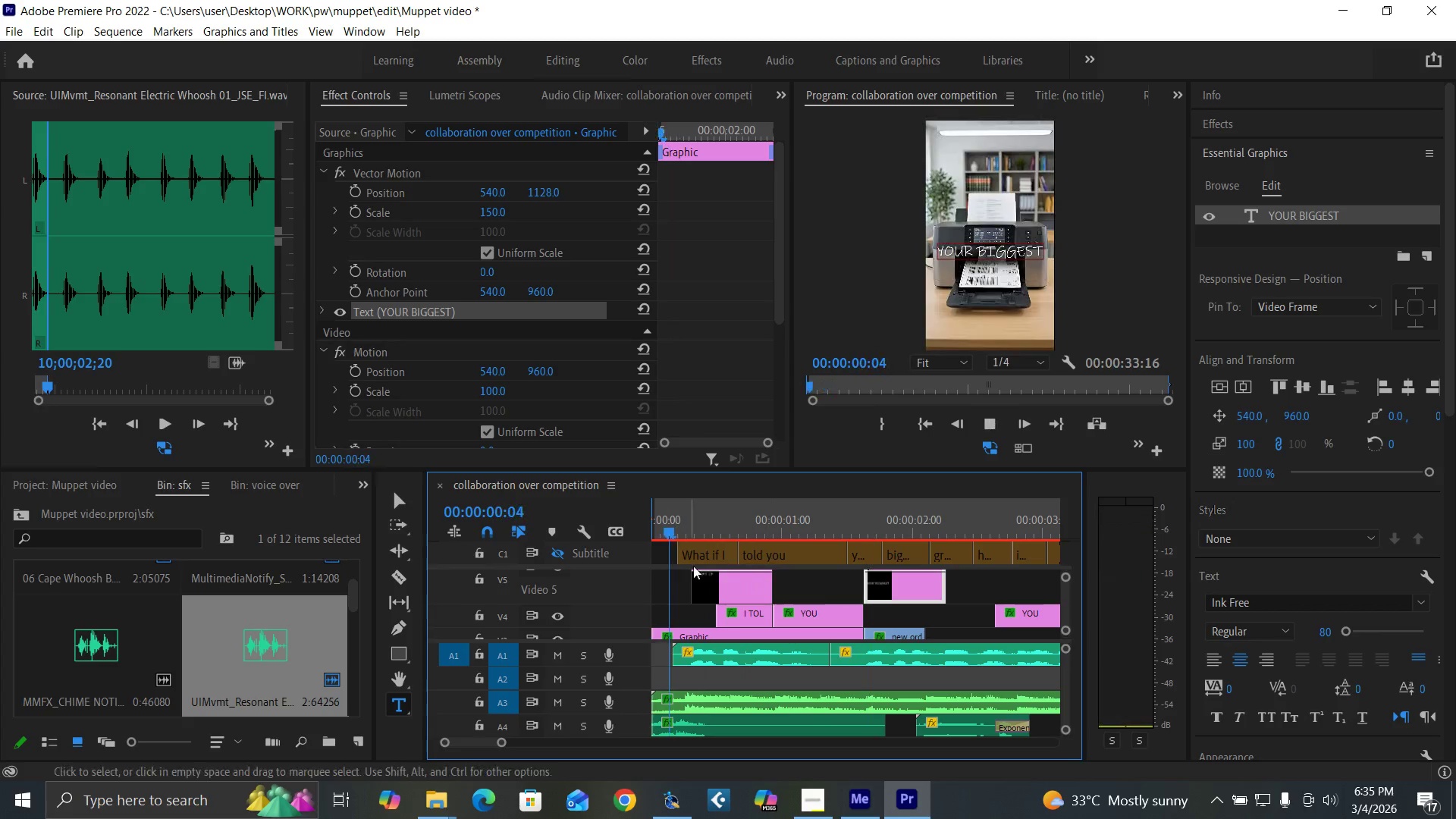 
key(Space)
 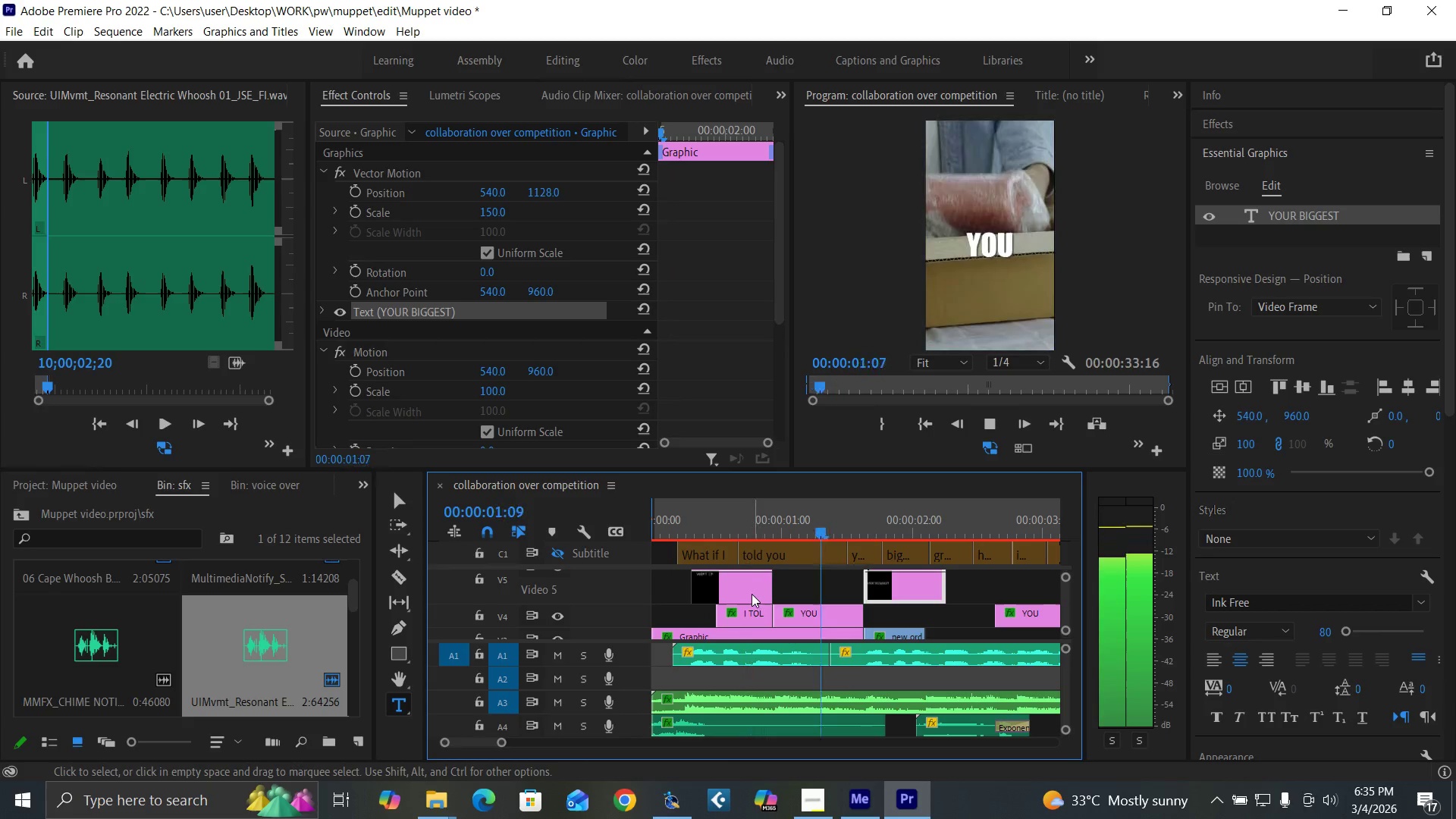 
key(Space)
 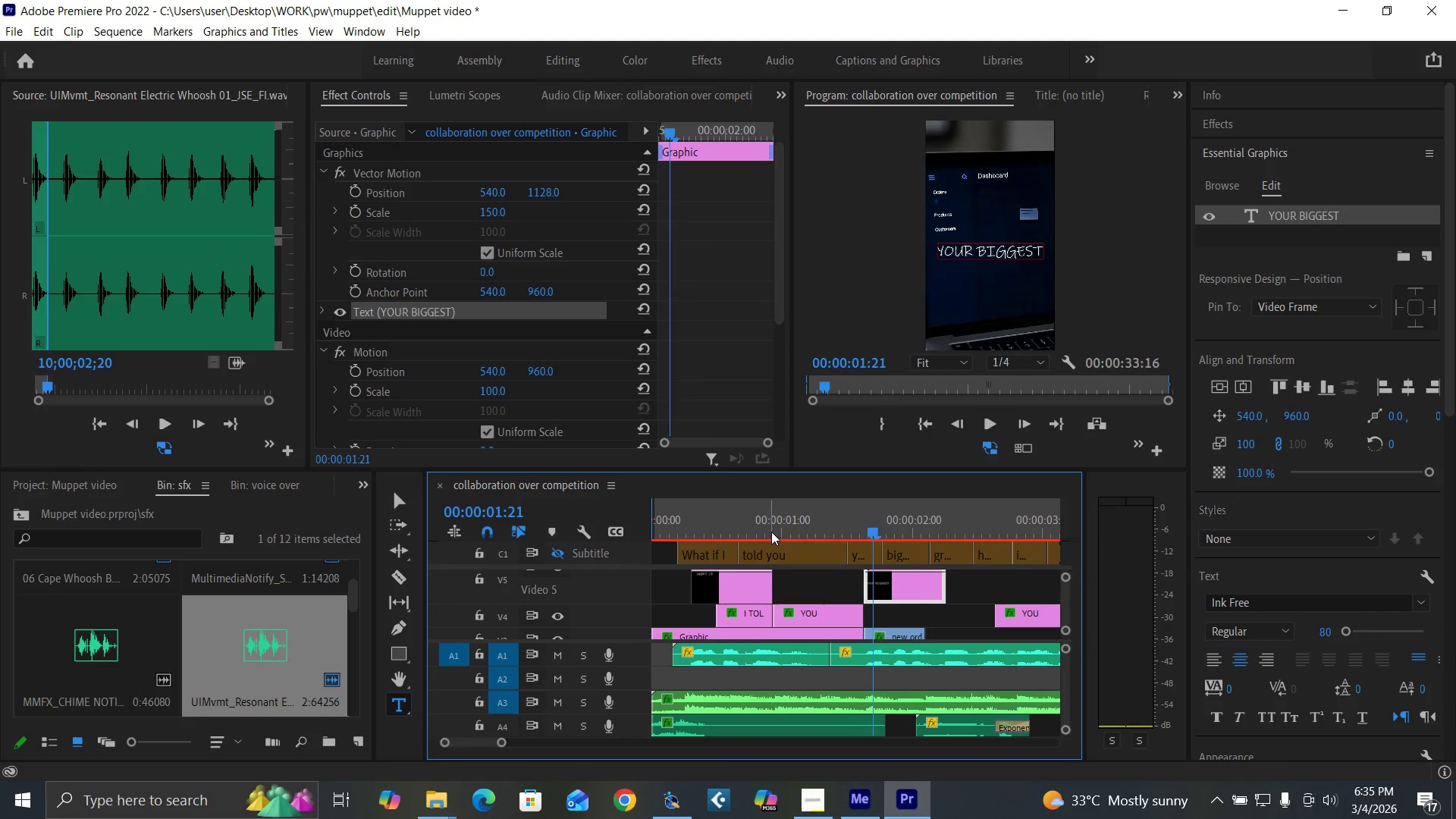 
left_click([773, 532])
 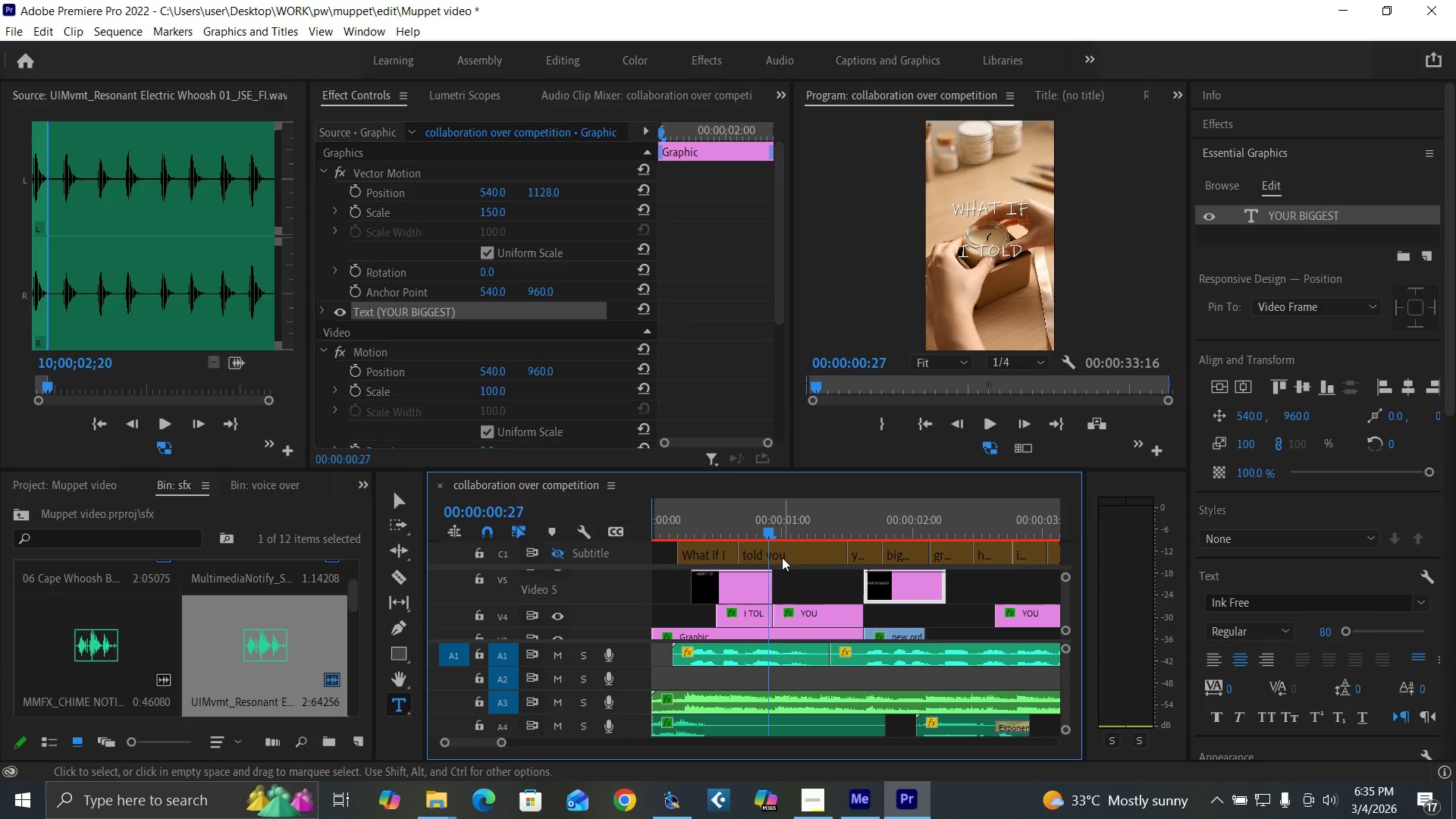 
key(Equal)
 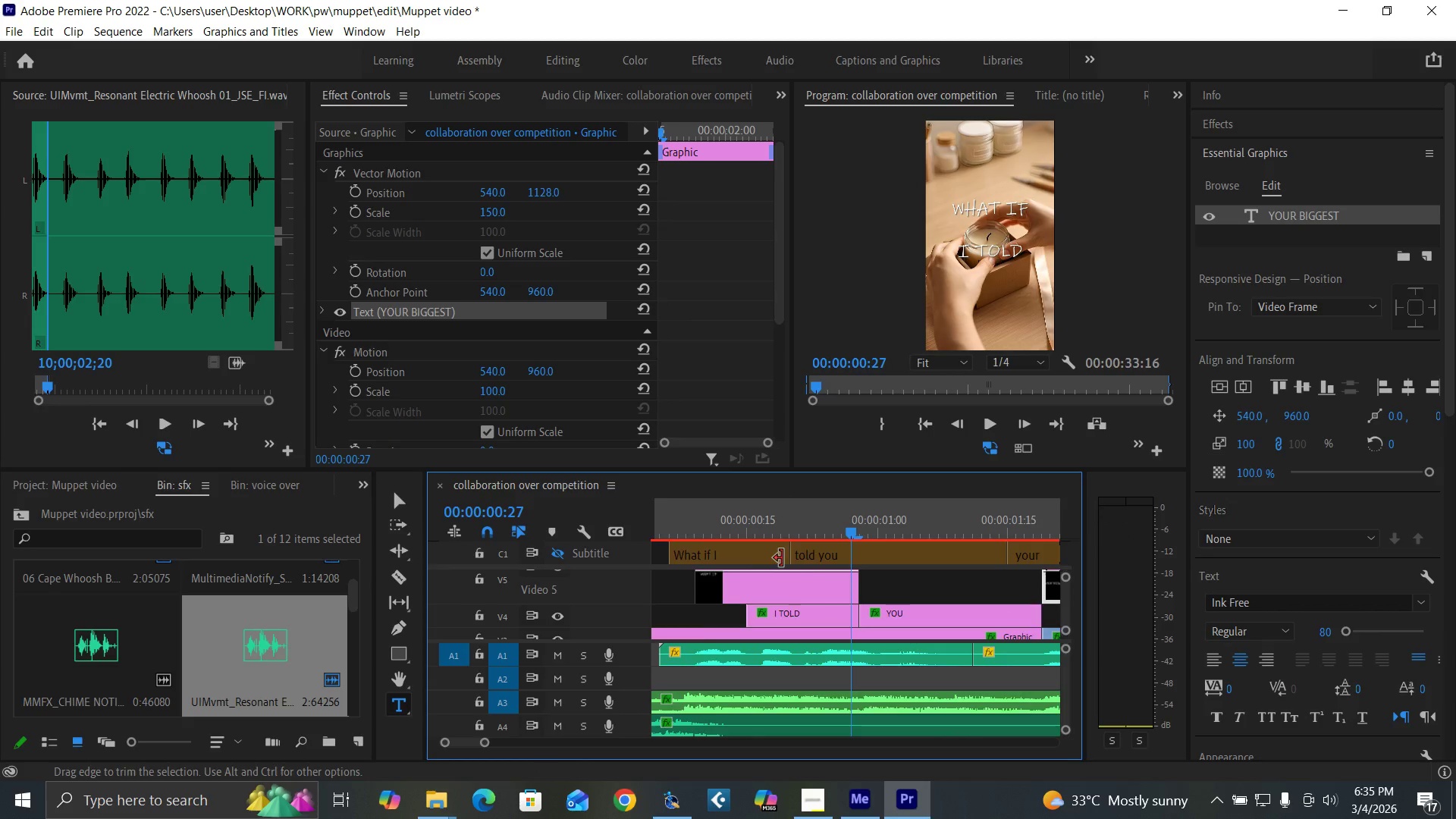 
key(Equal)
 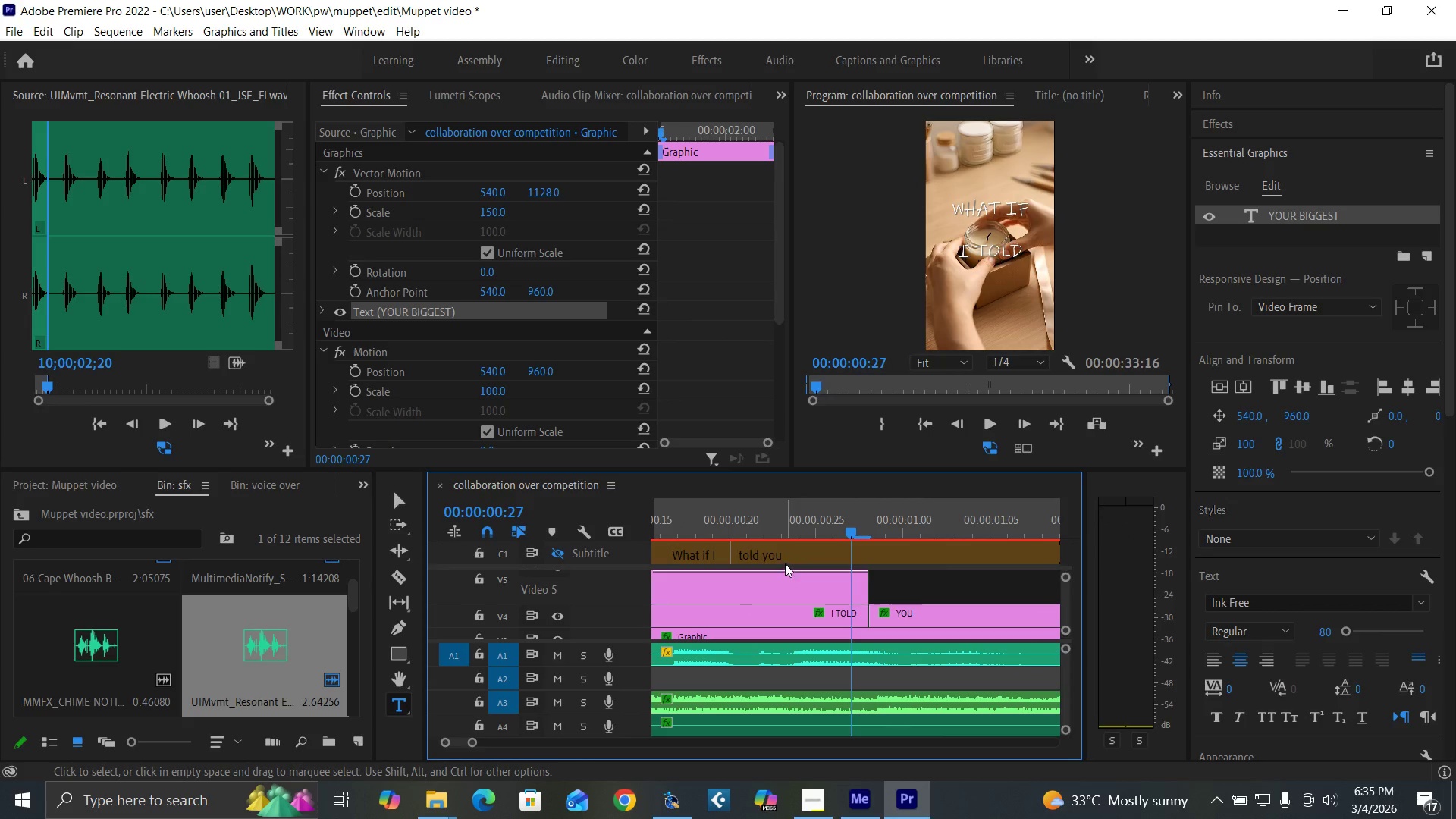 
key(ArrowRight)
 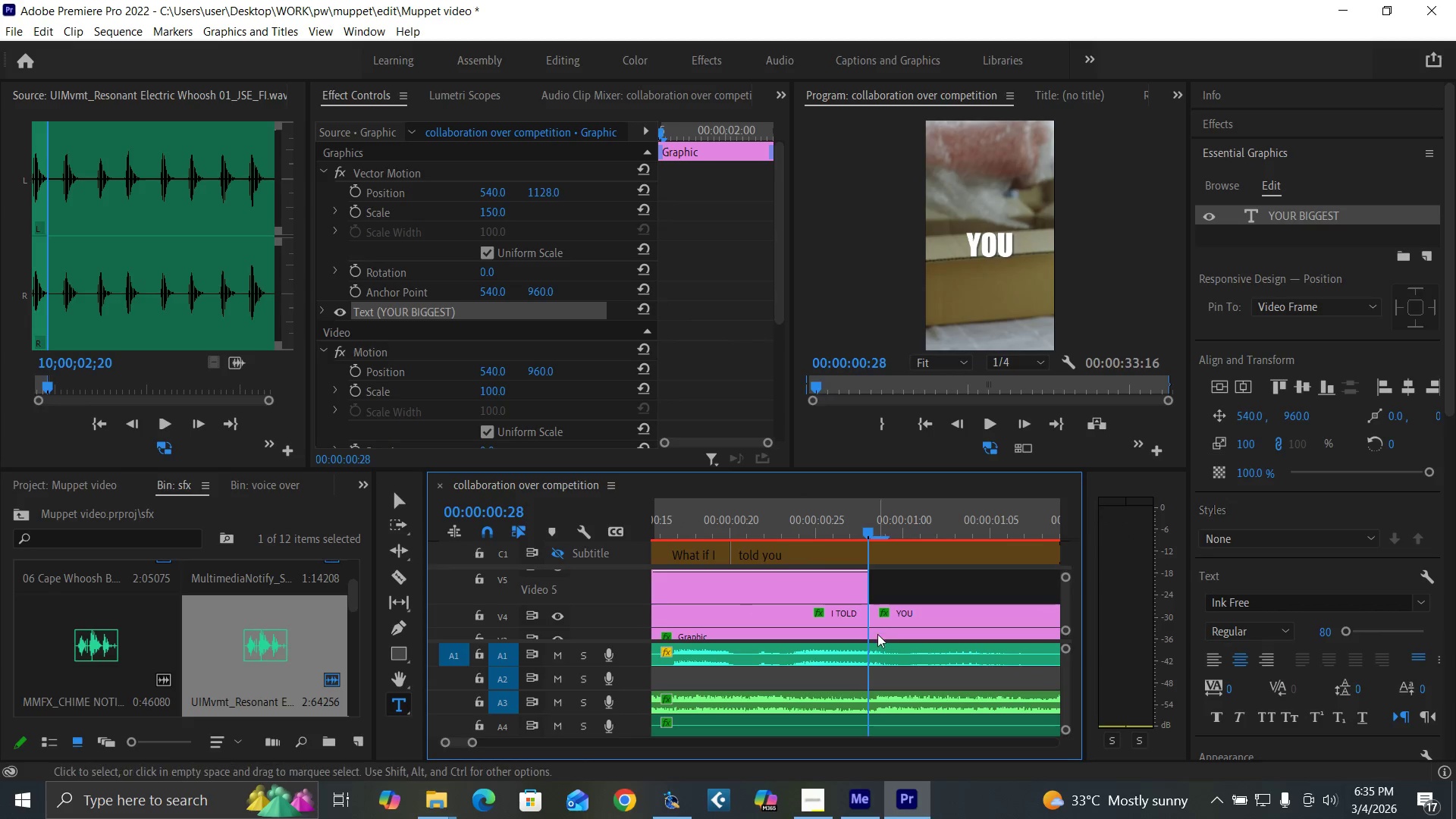 
mouse_move([878, 616])
 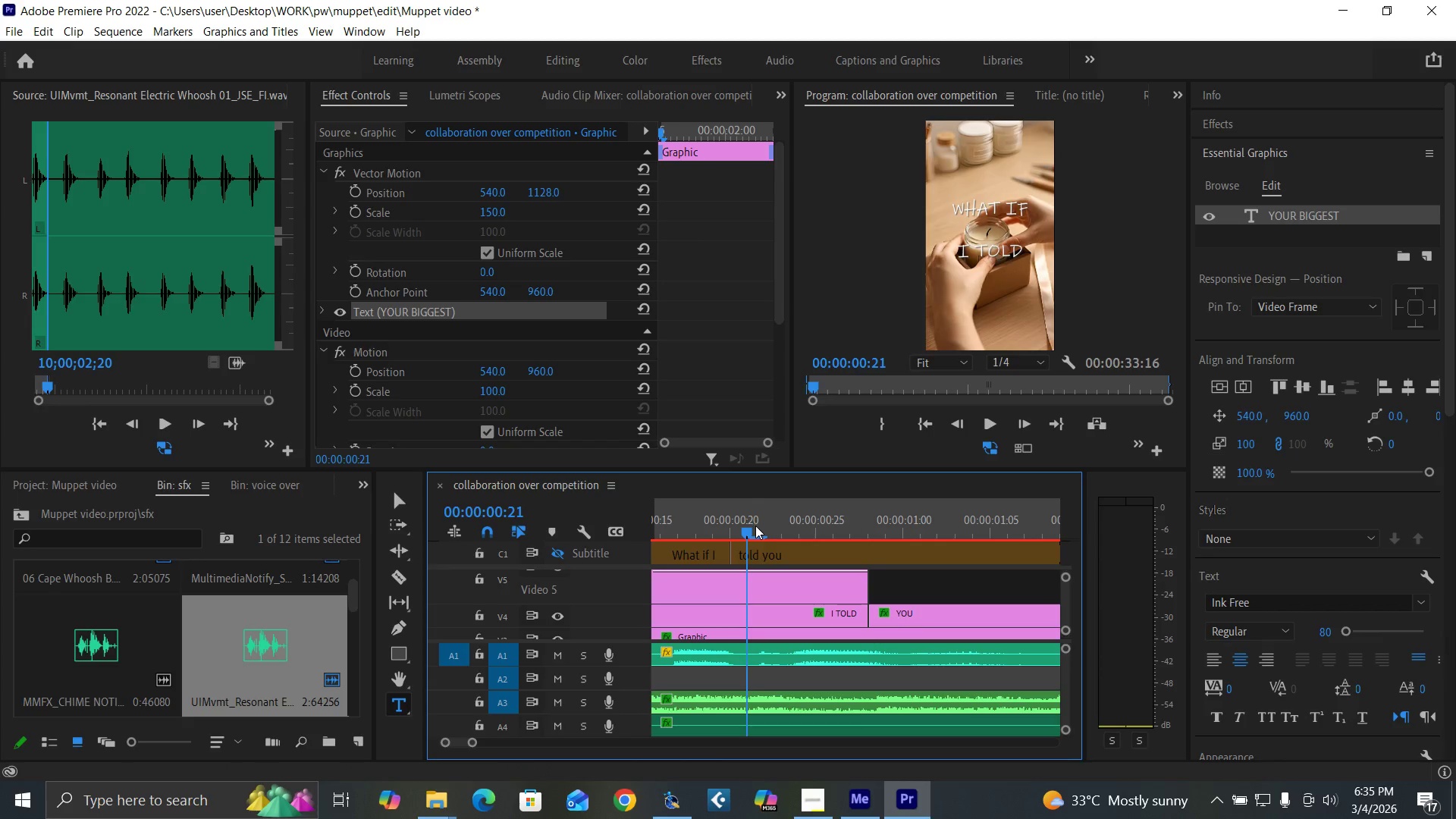 
key(Space)
 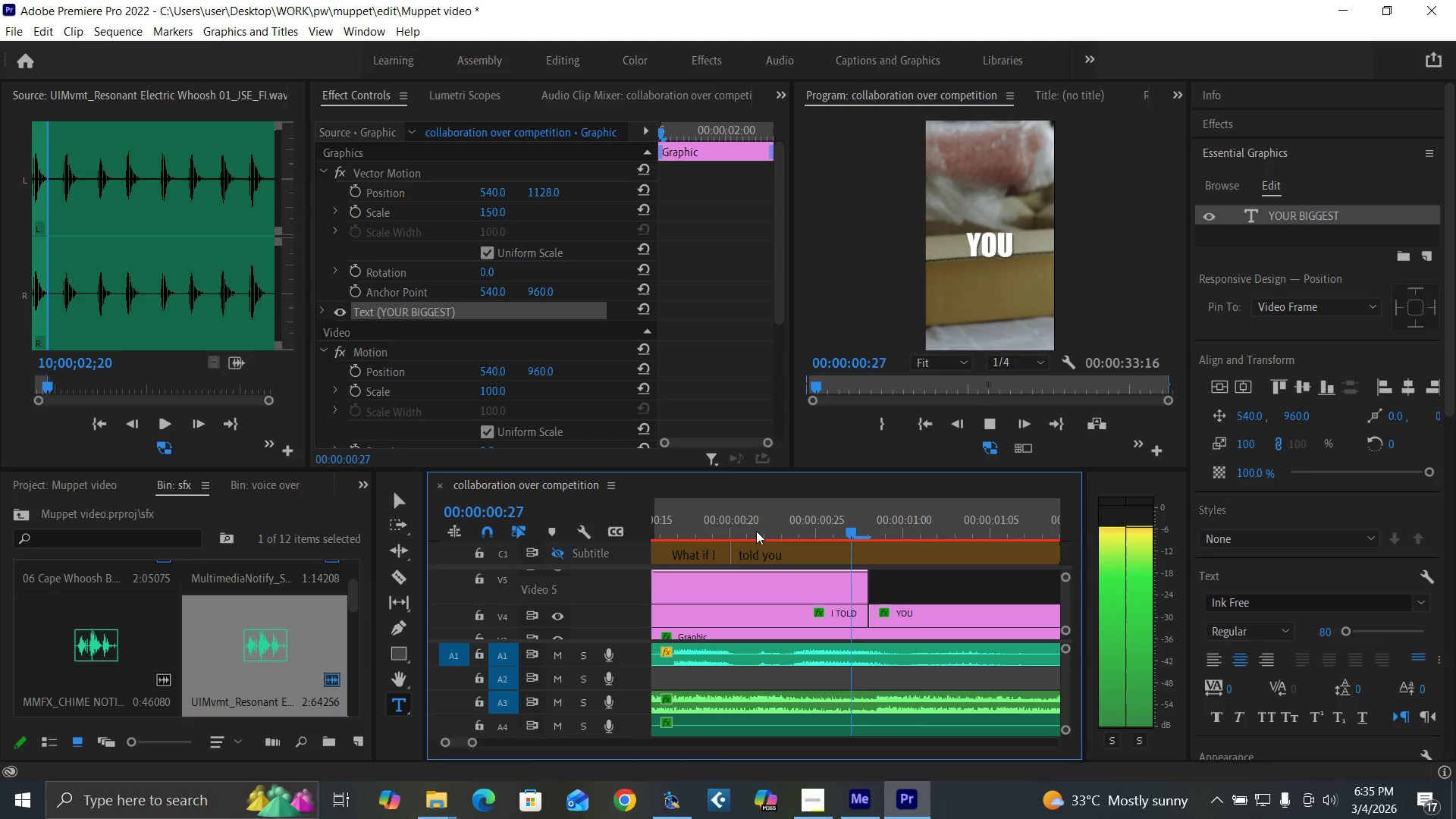 
key(Space)
 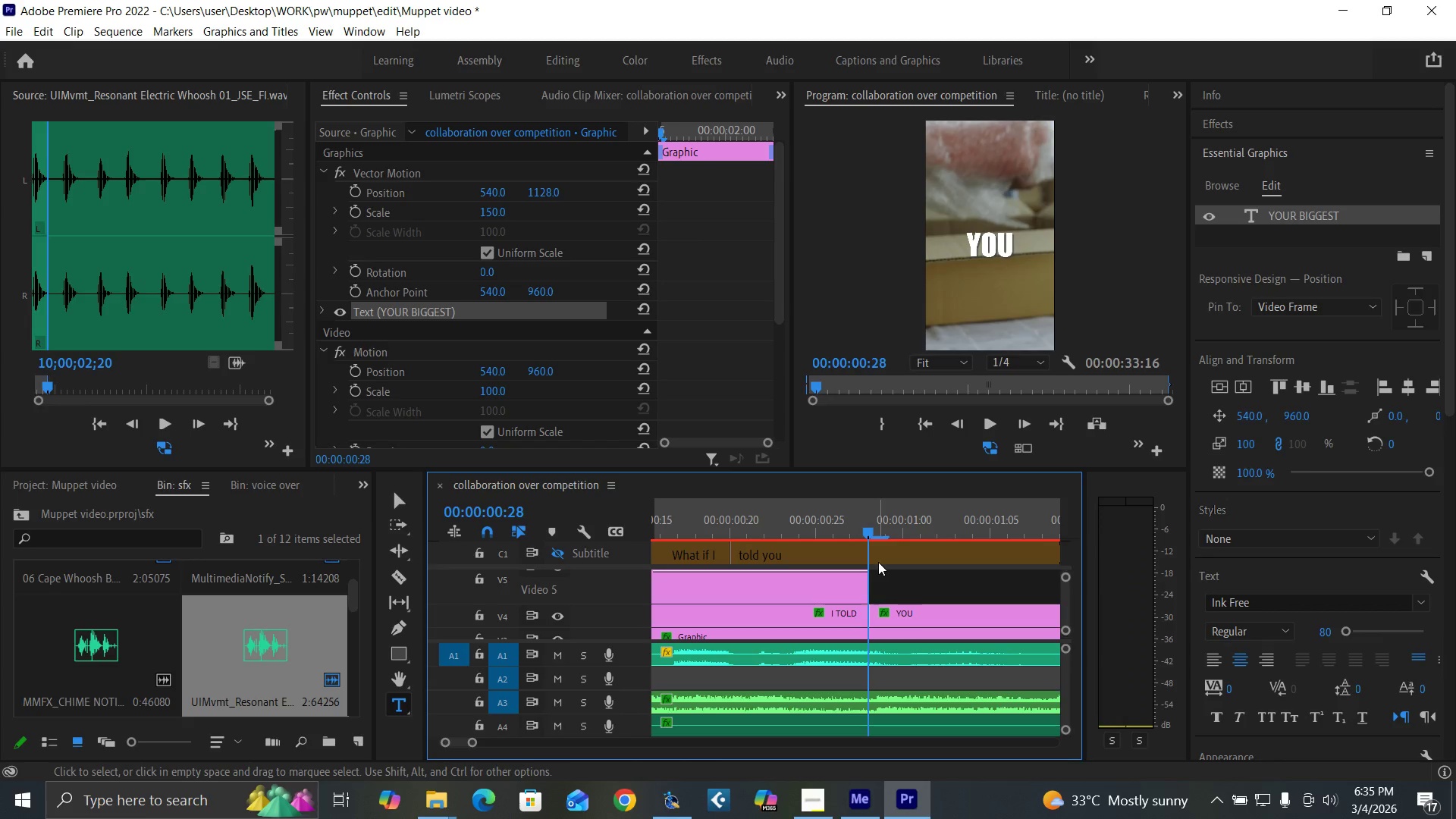 
left_click([896, 611])
 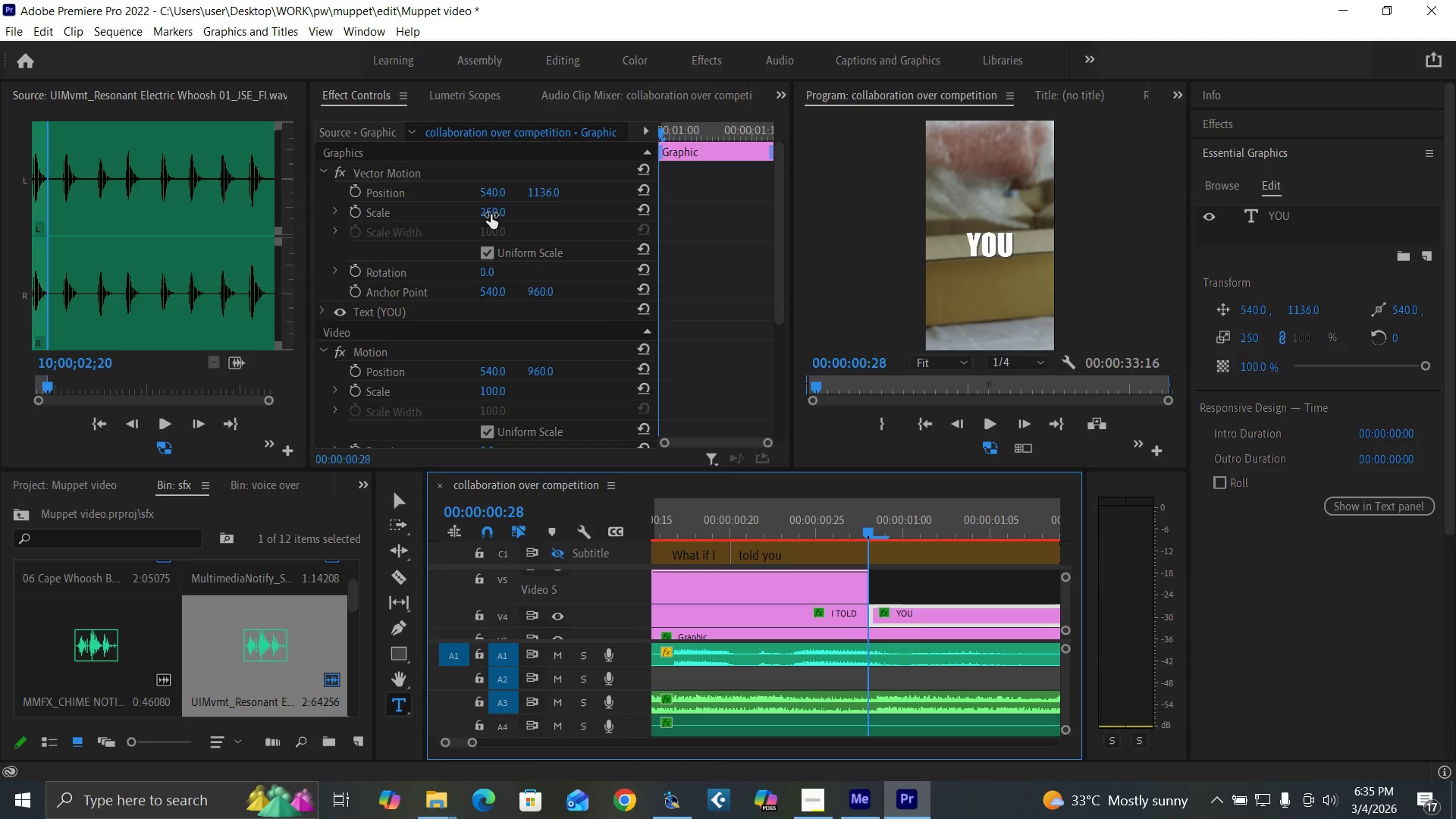 
left_click([491, 215])
 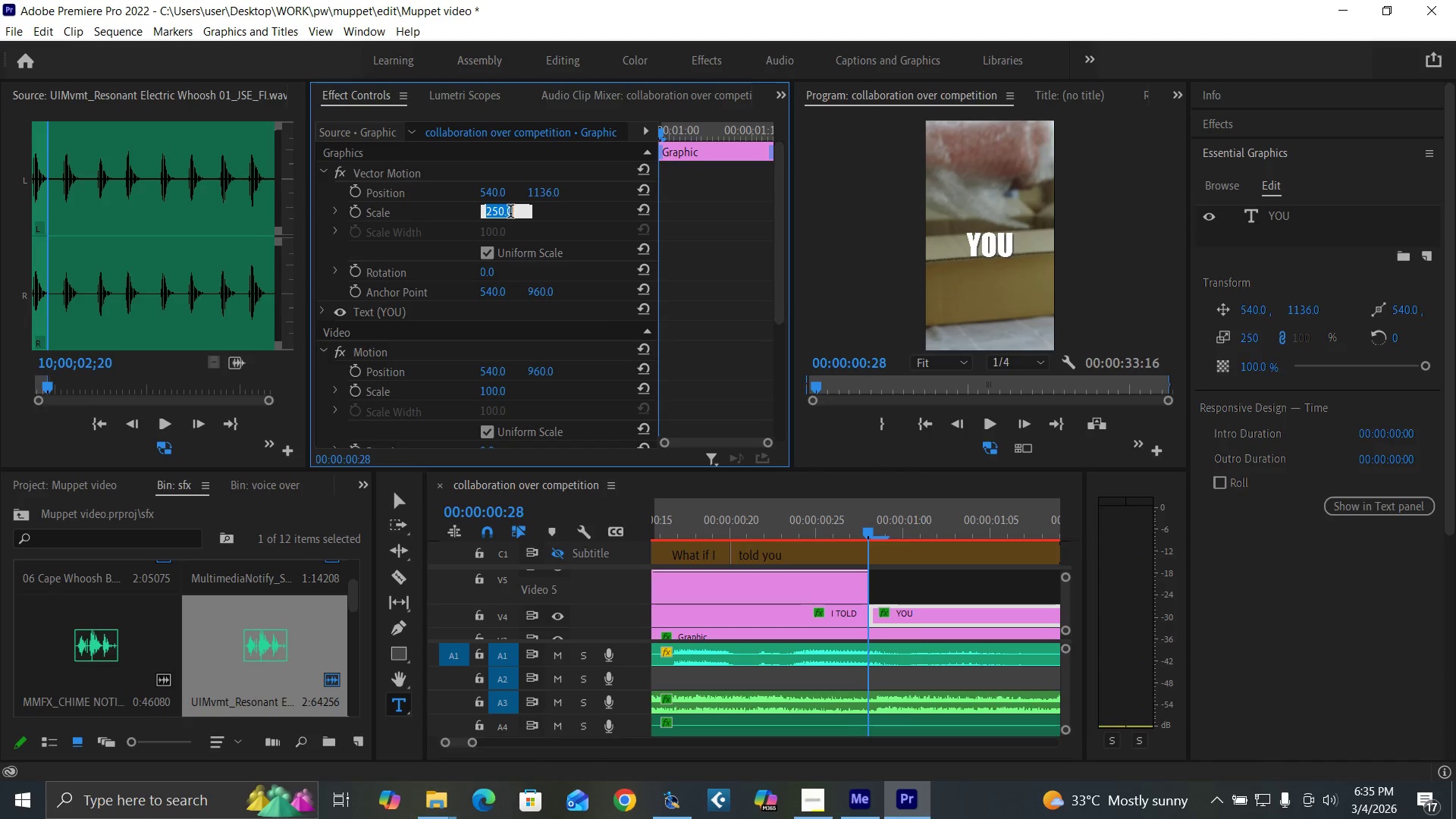 
key(0)
 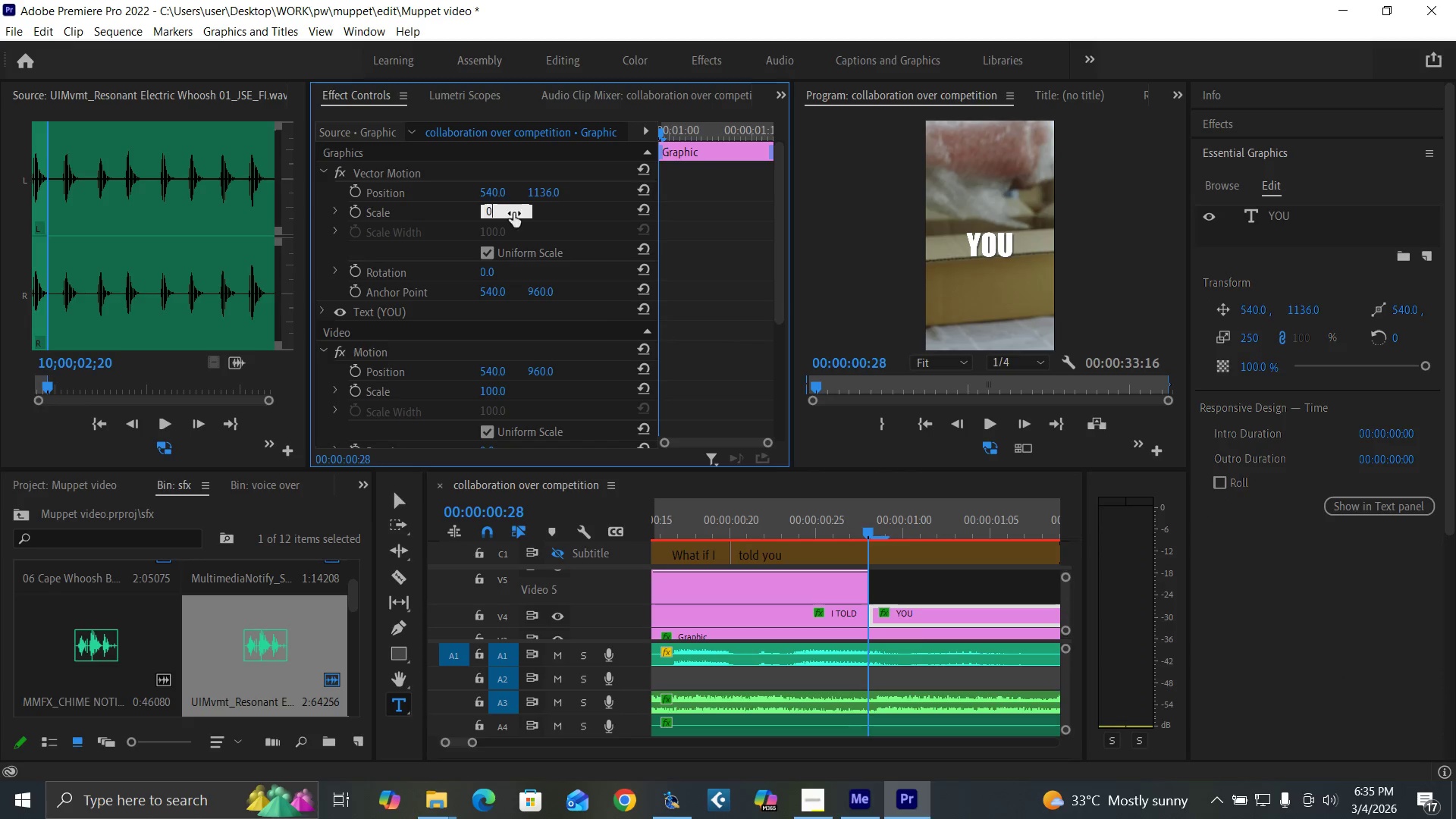 
key(Enter)
 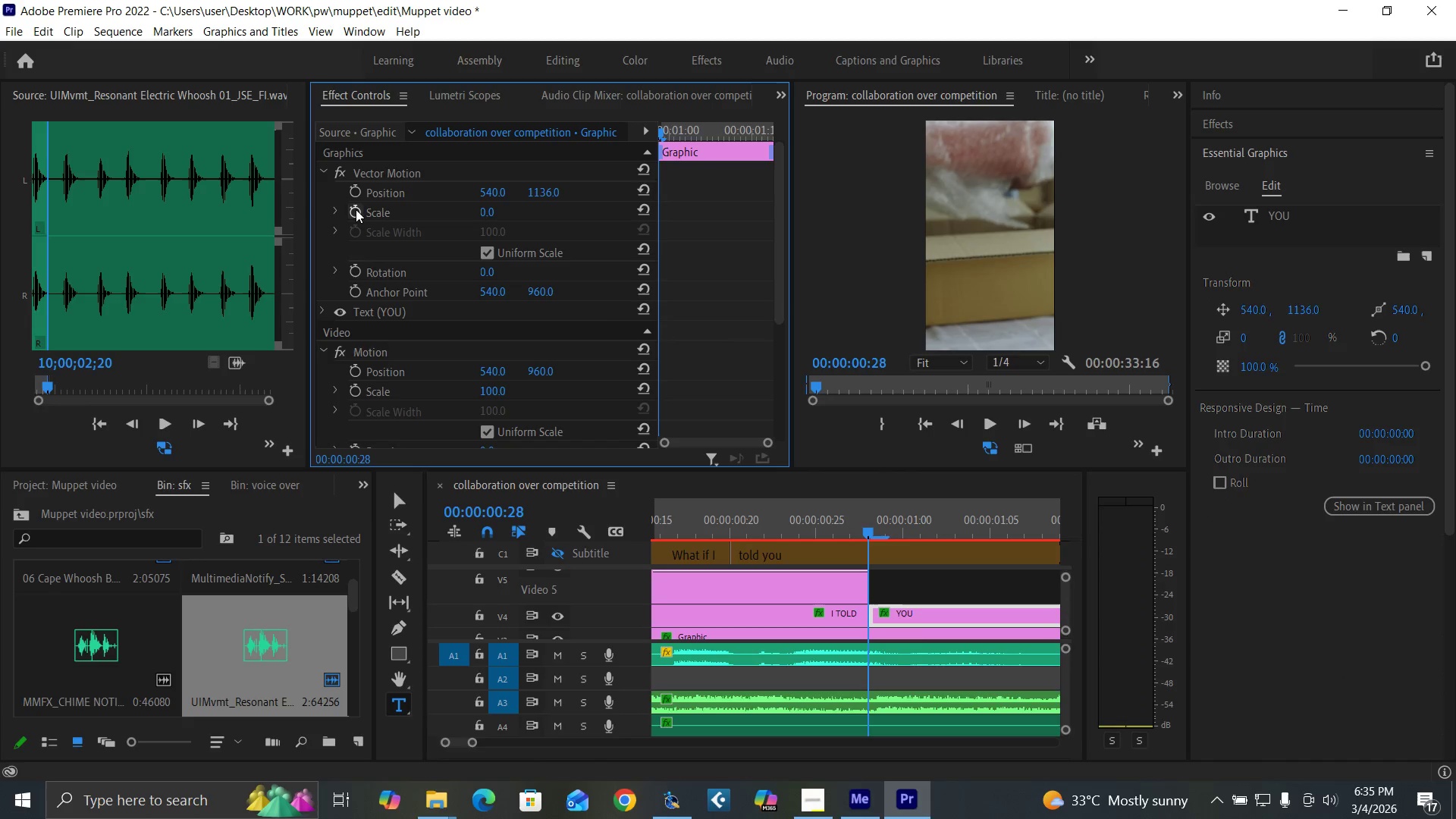 
left_click([356, 209])
 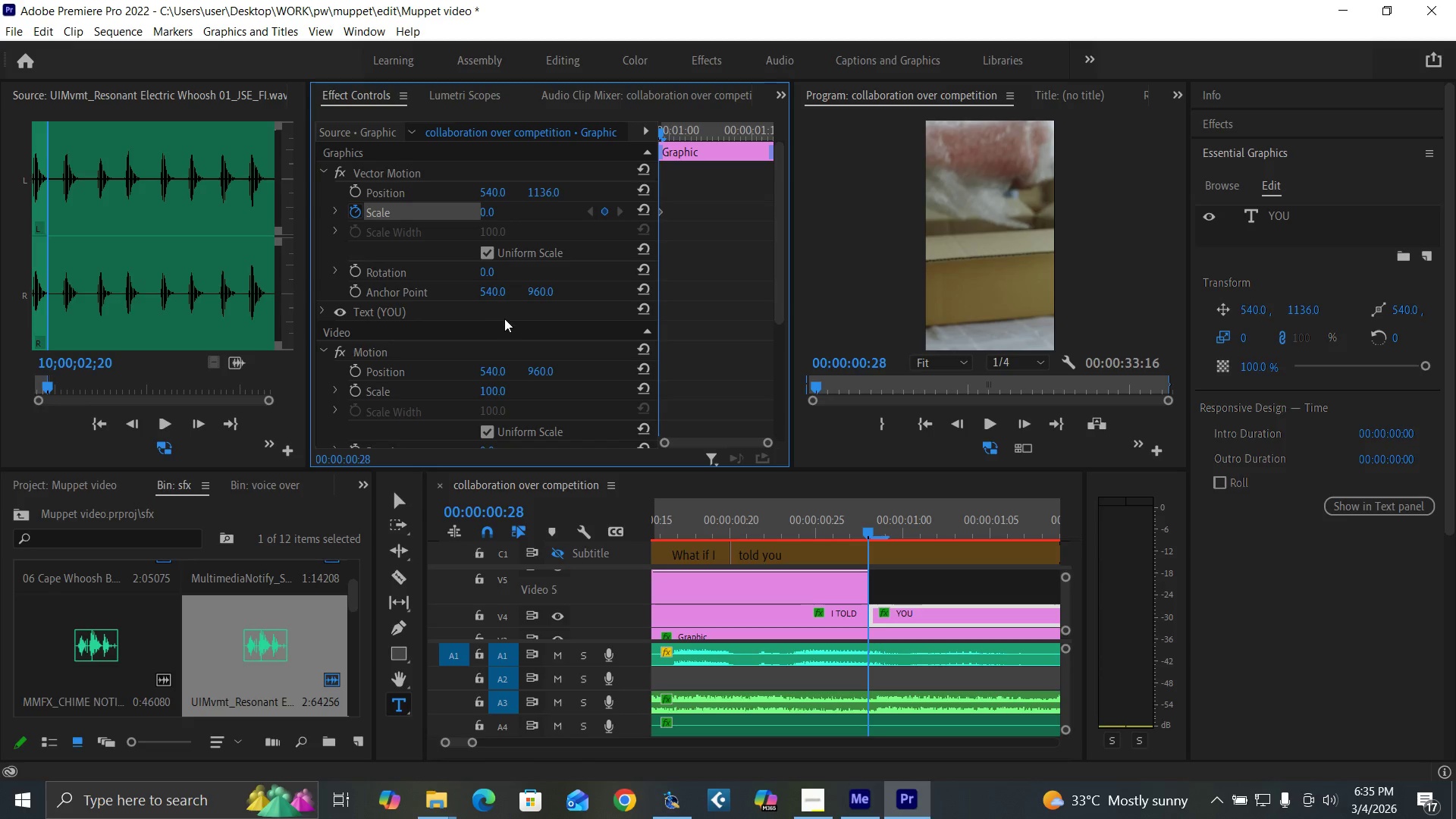 
key(ArrowRight)
 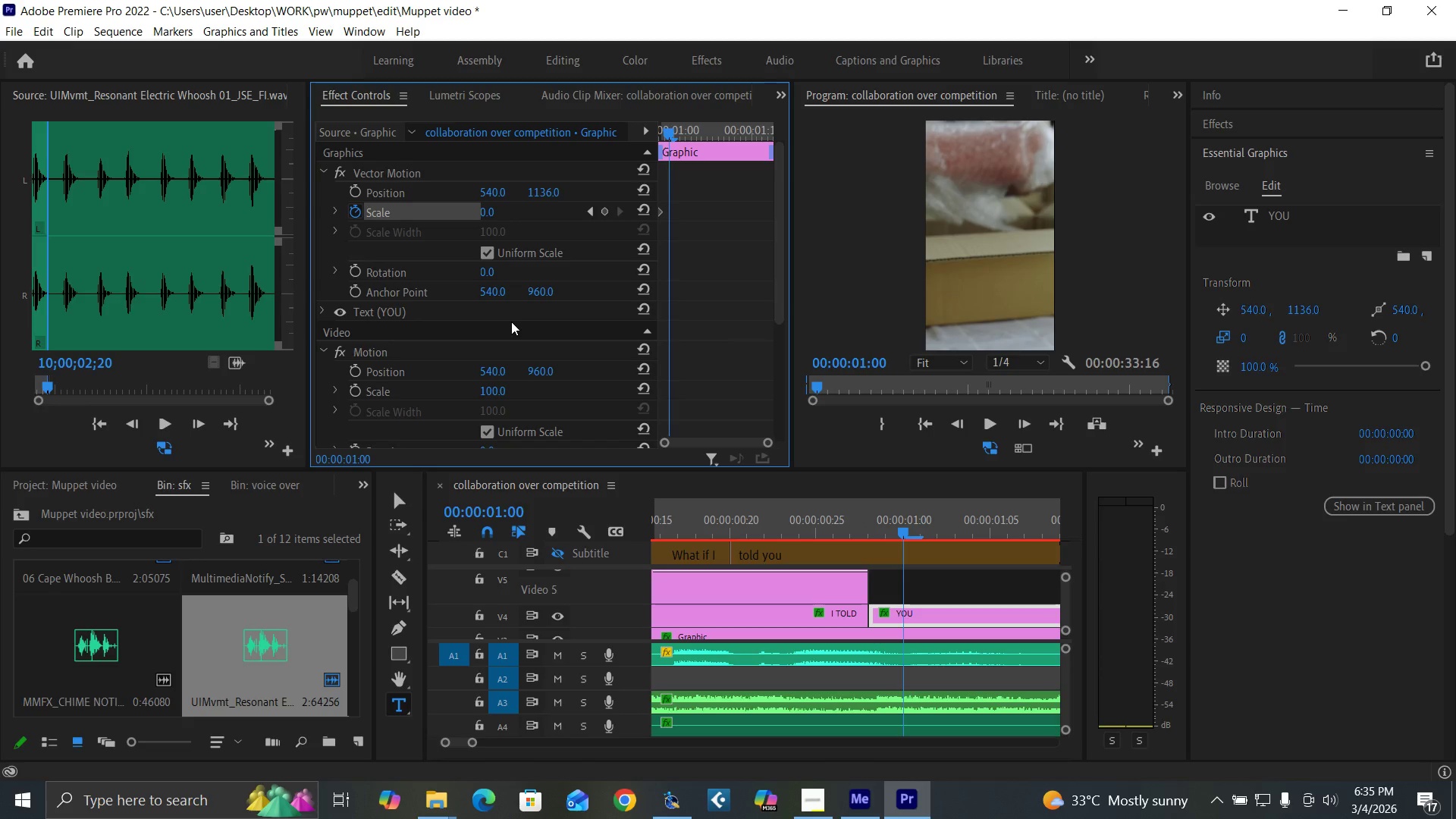 
key(ArrowRight)
 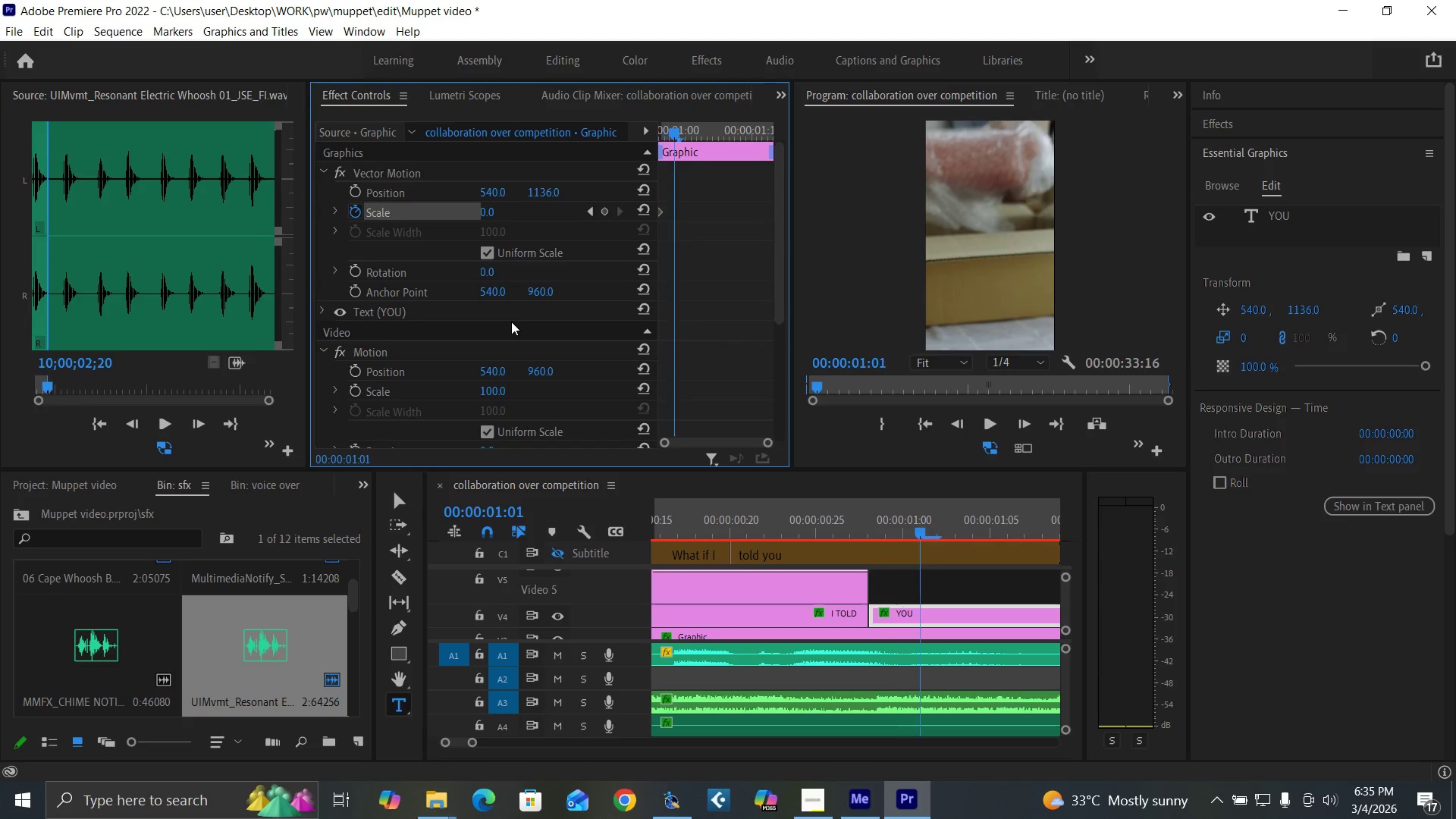 
key(ArrowRight)
 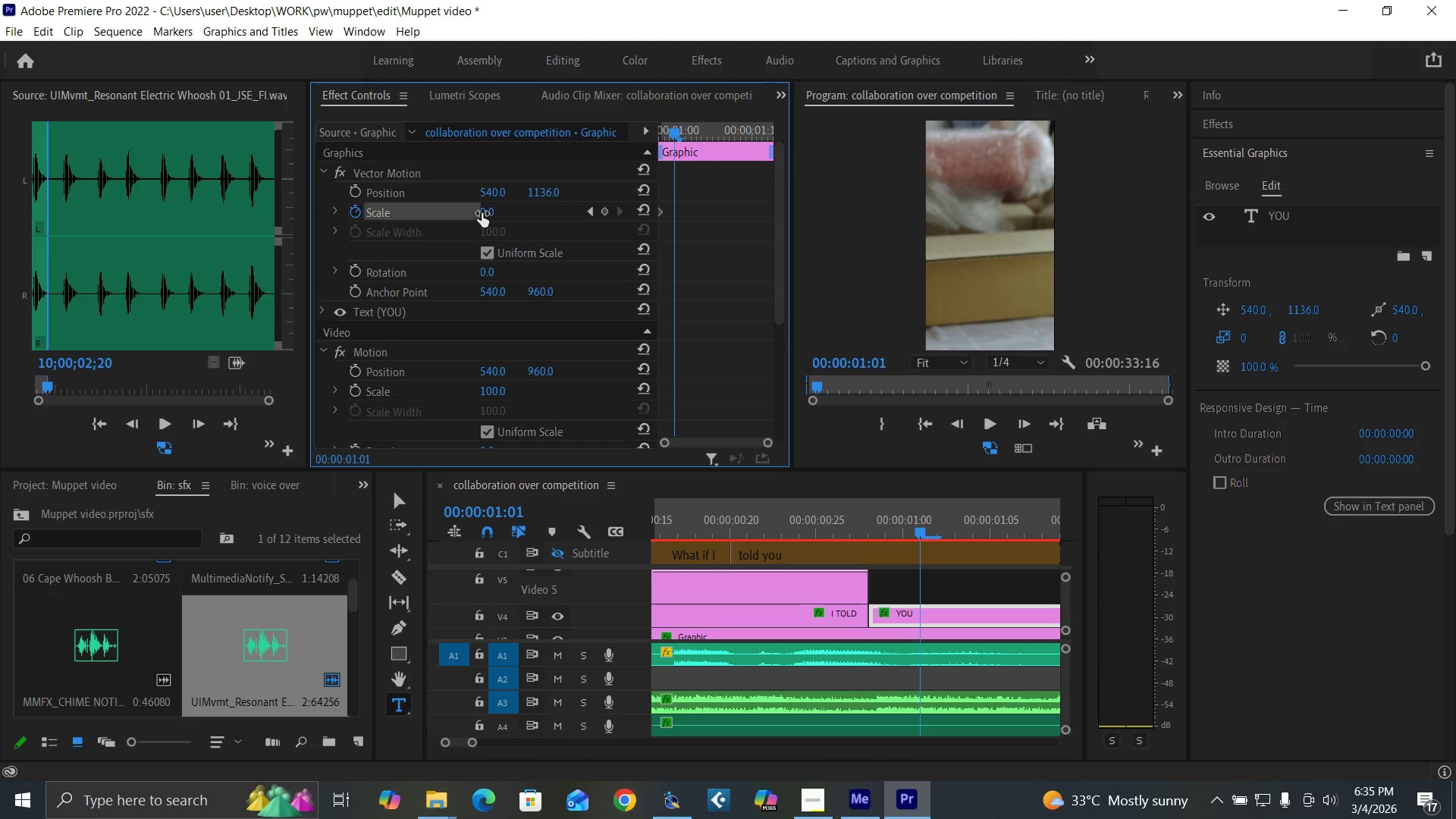 
left_click([482, 213])
 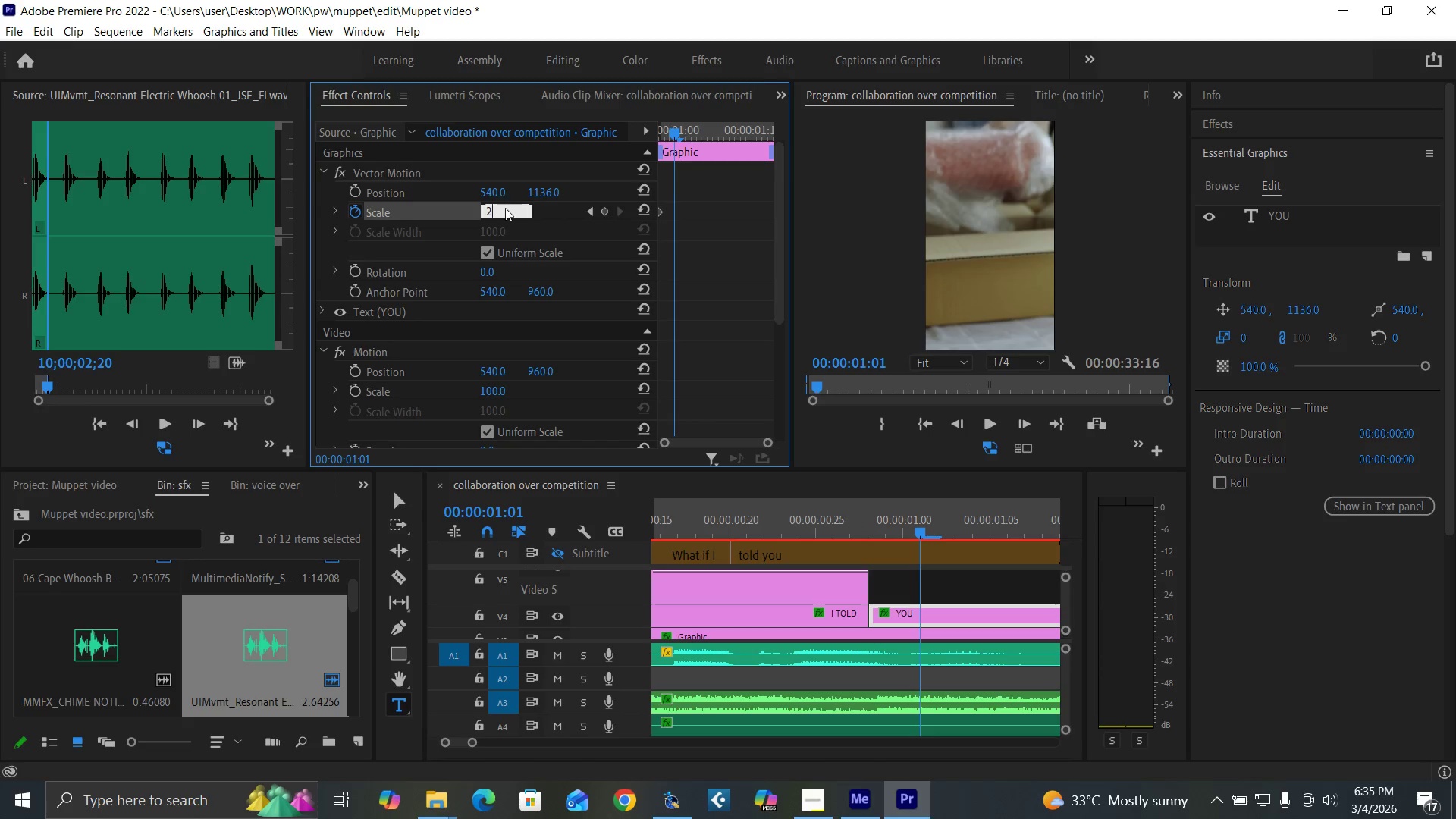 
type(250)
 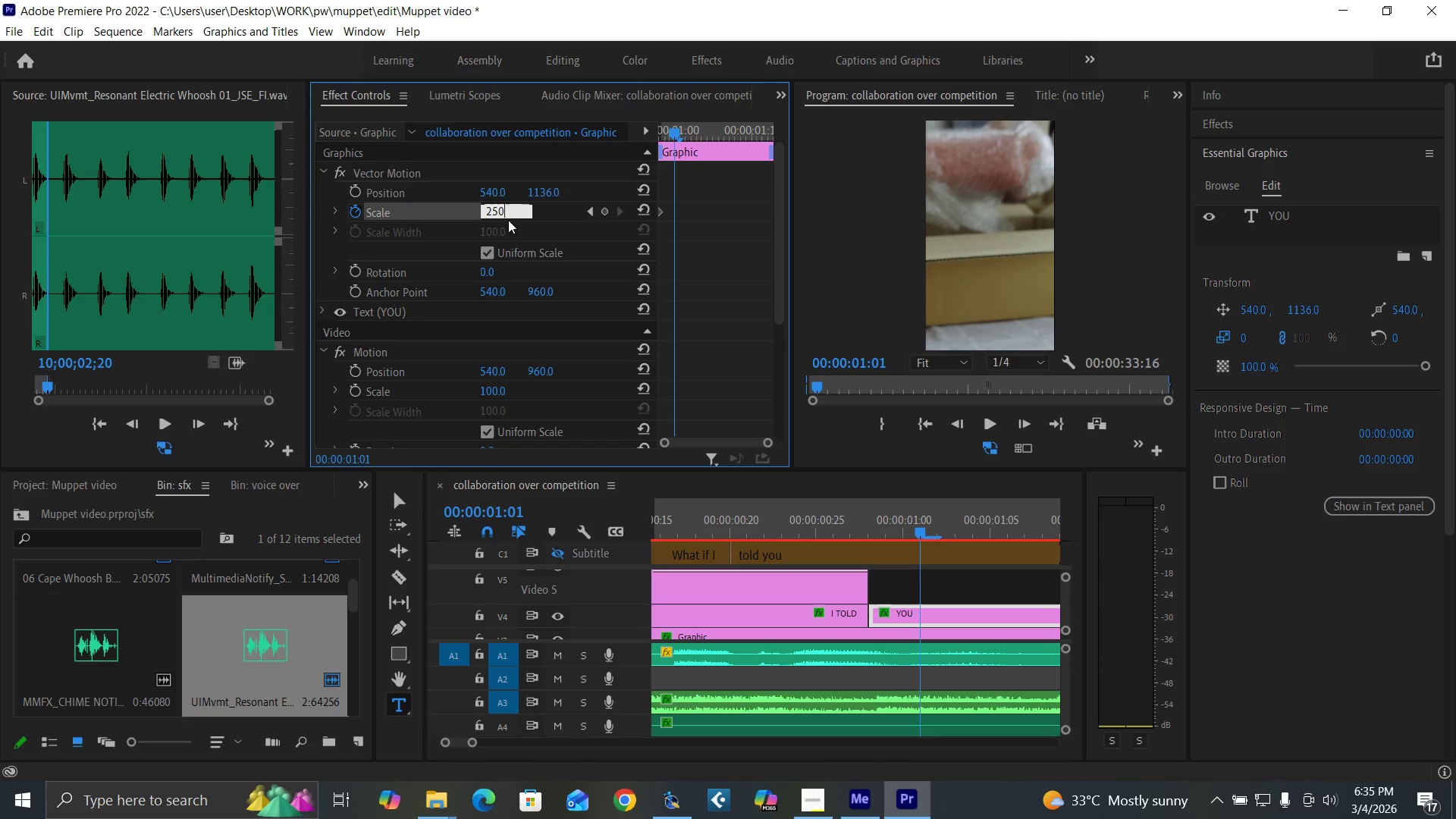 
key(Enter)
 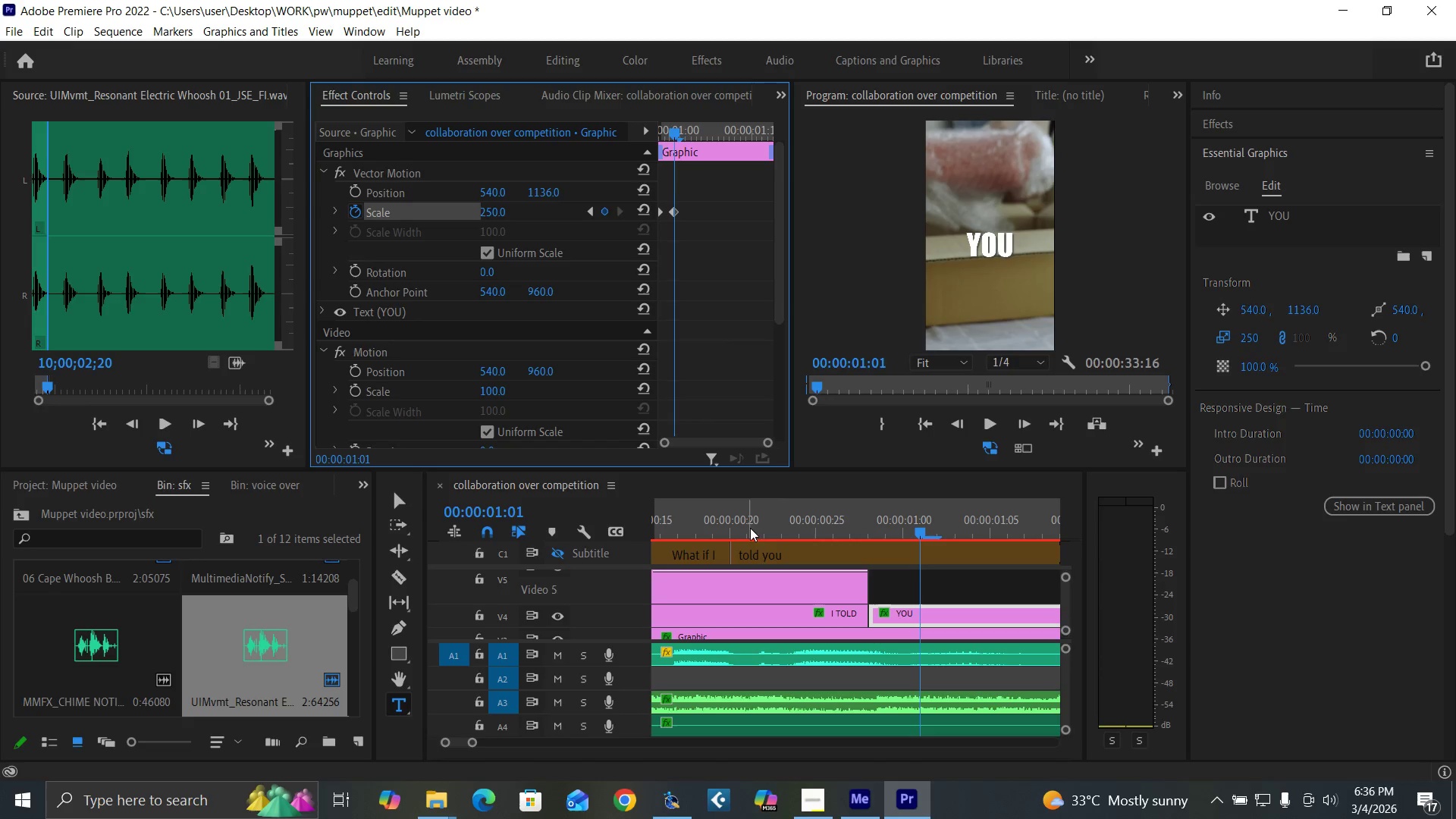 
left_click([746, 531])
 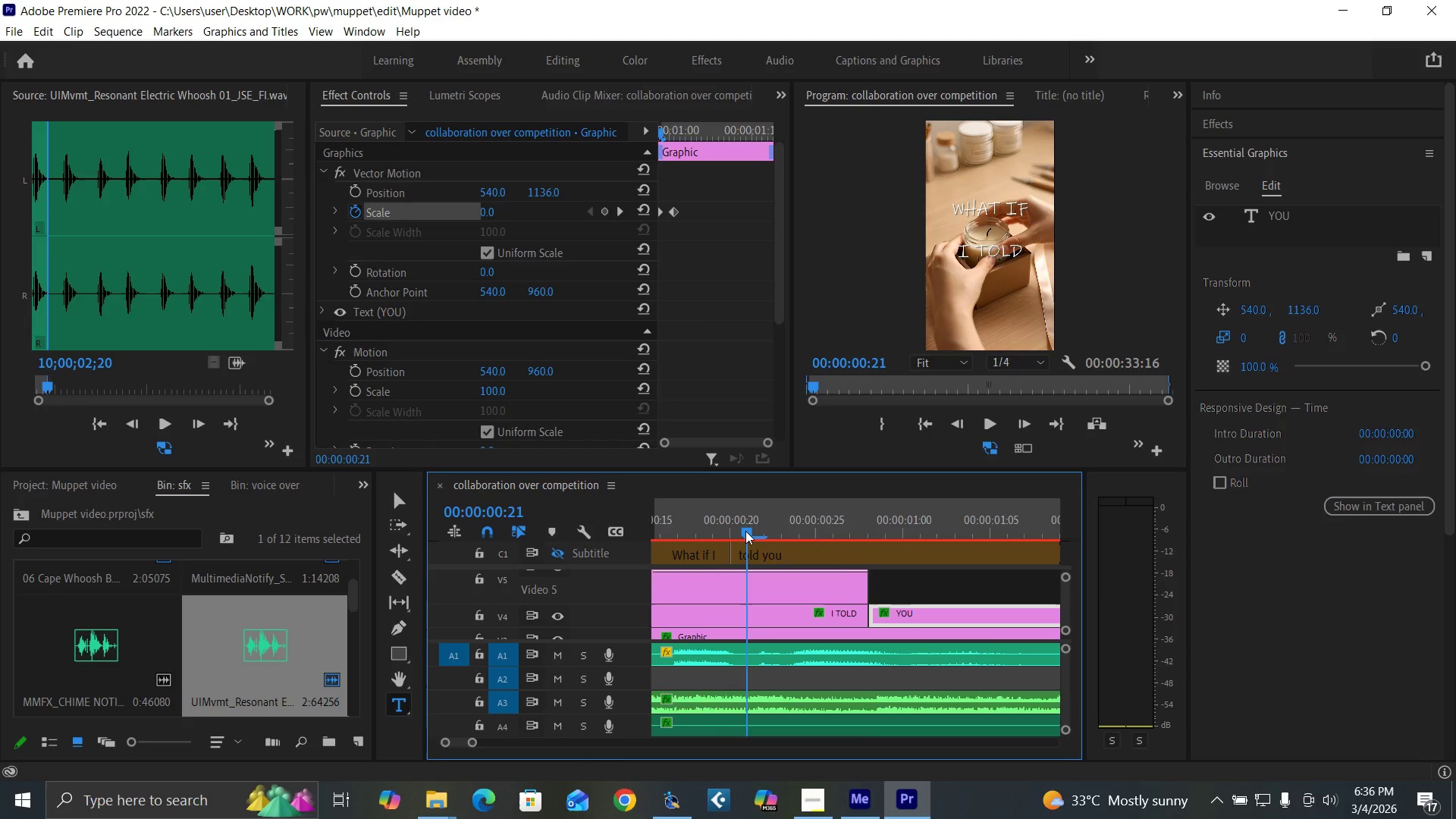 
key(Minus)
 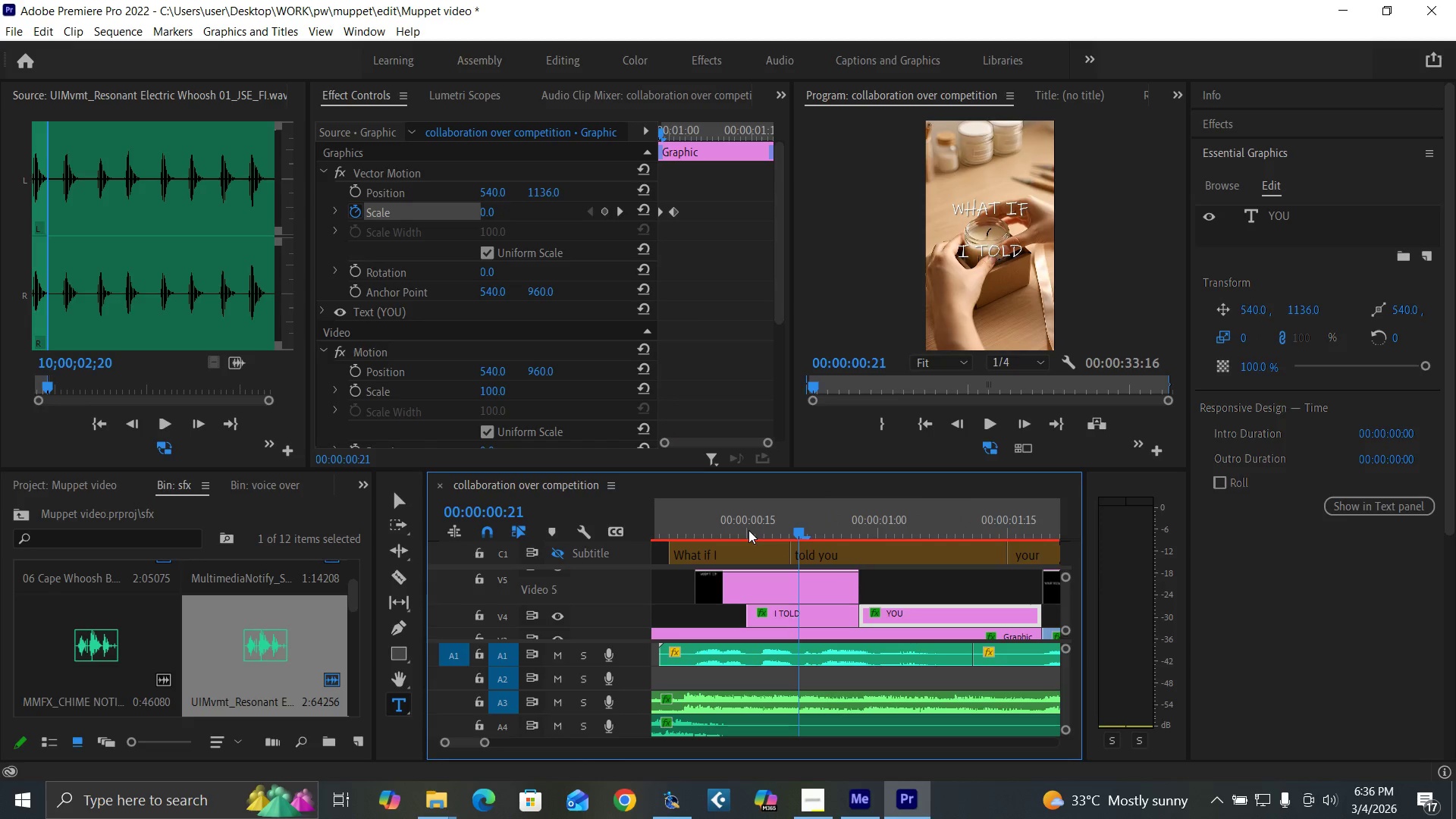 
key(Space)
 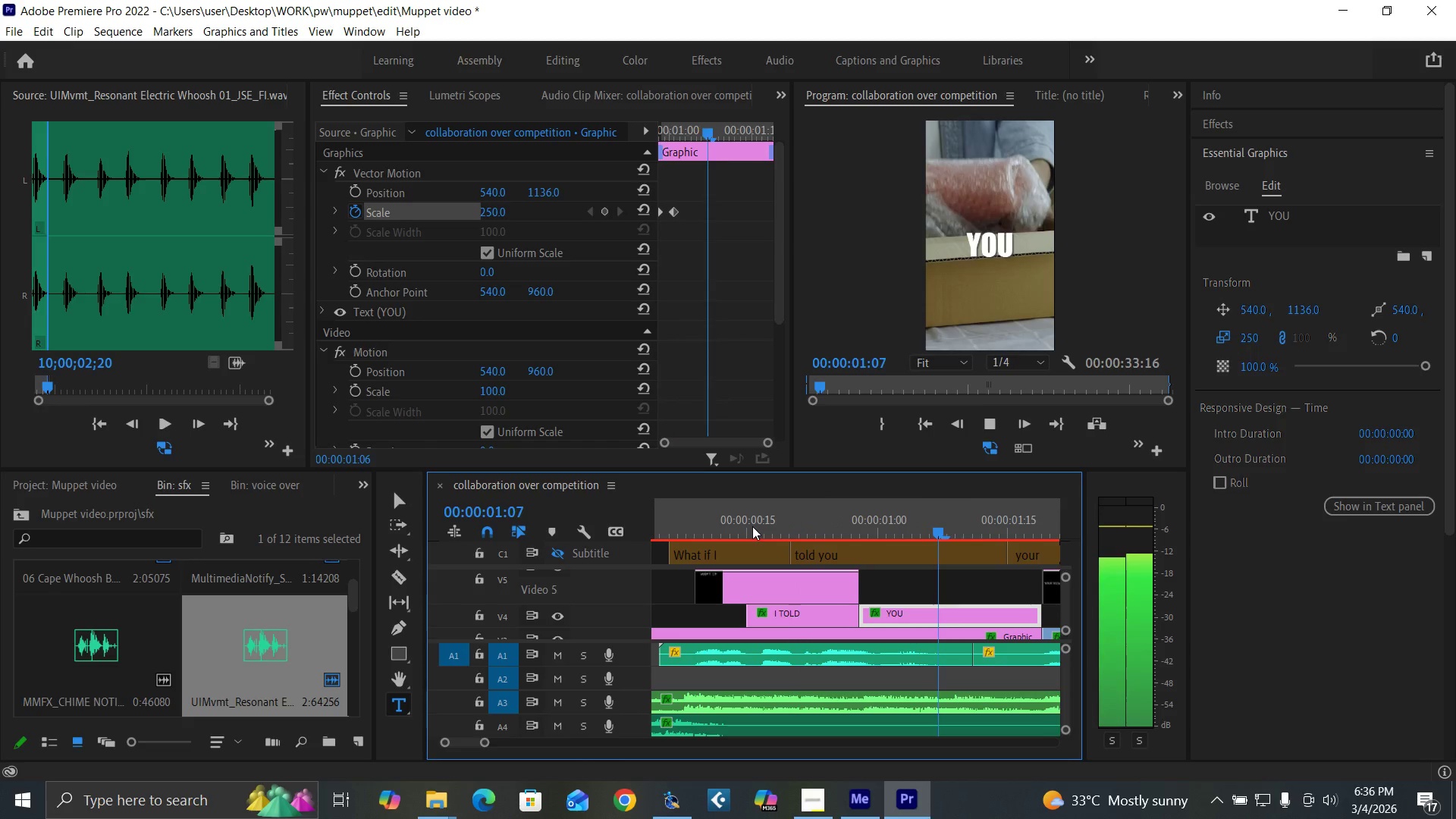 
key(Space)
 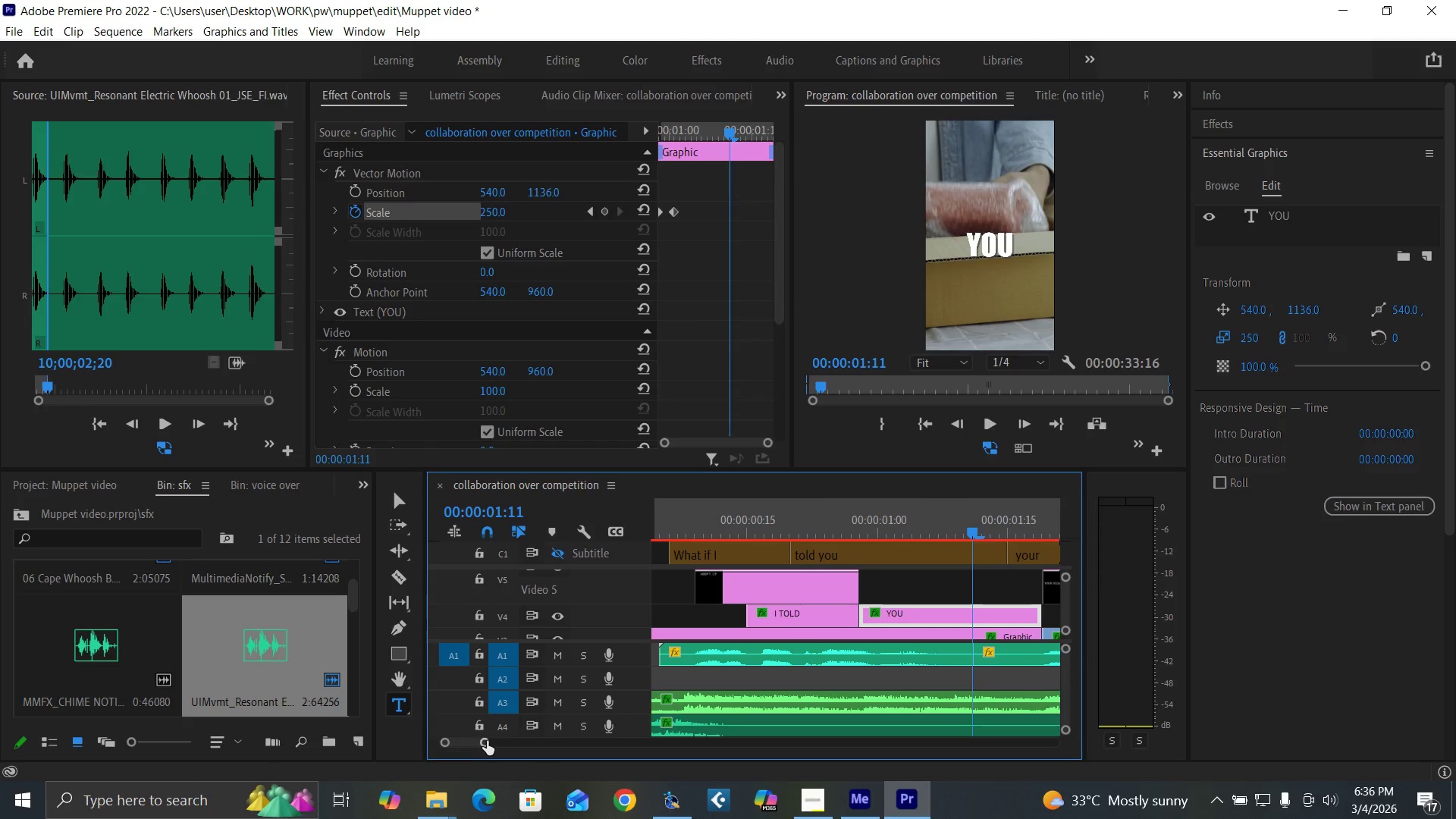 
left_click_drag(start_coordinate=[488, 742], to_coordinate=[501, 748])
 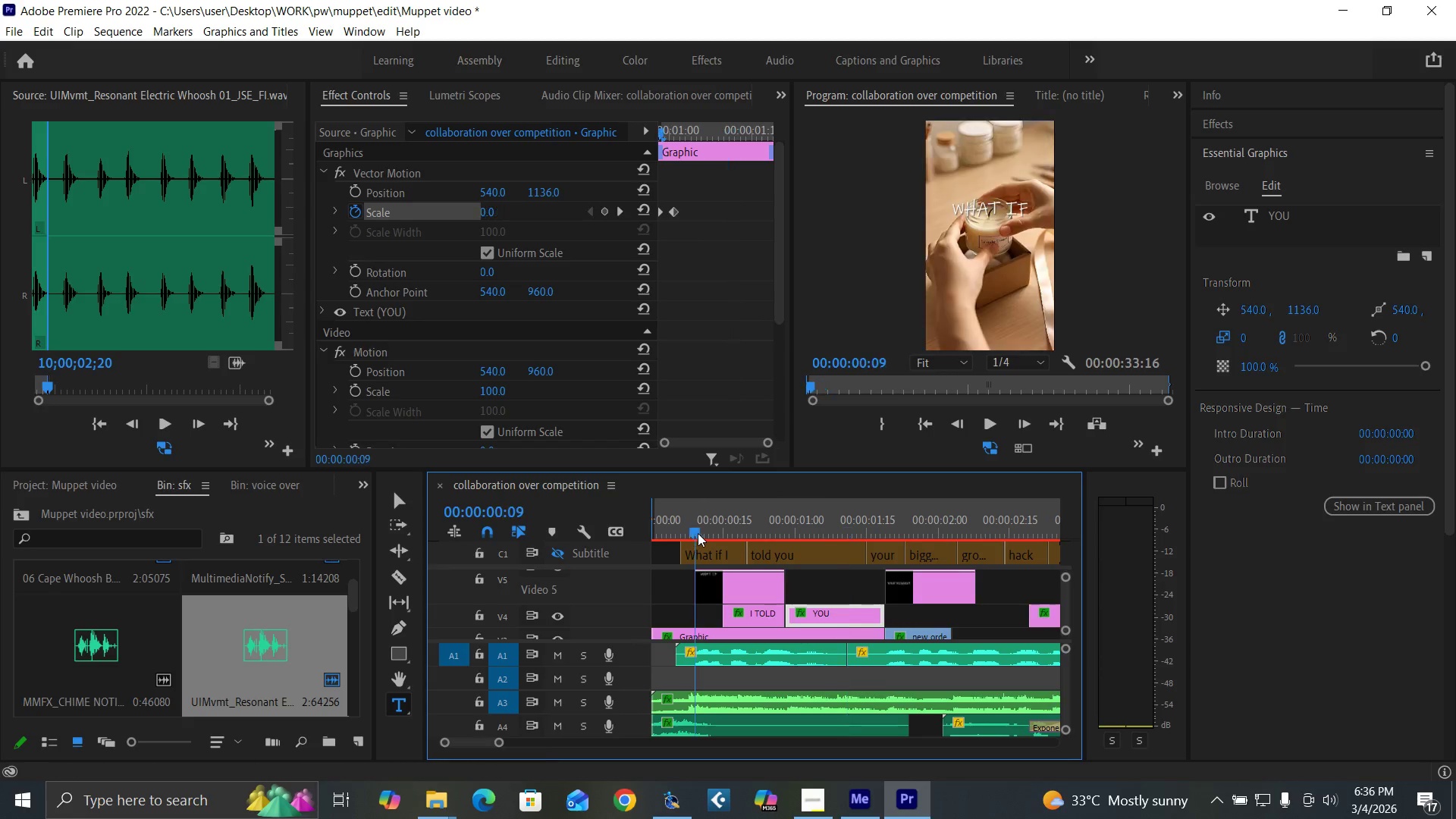 
key(Space)
 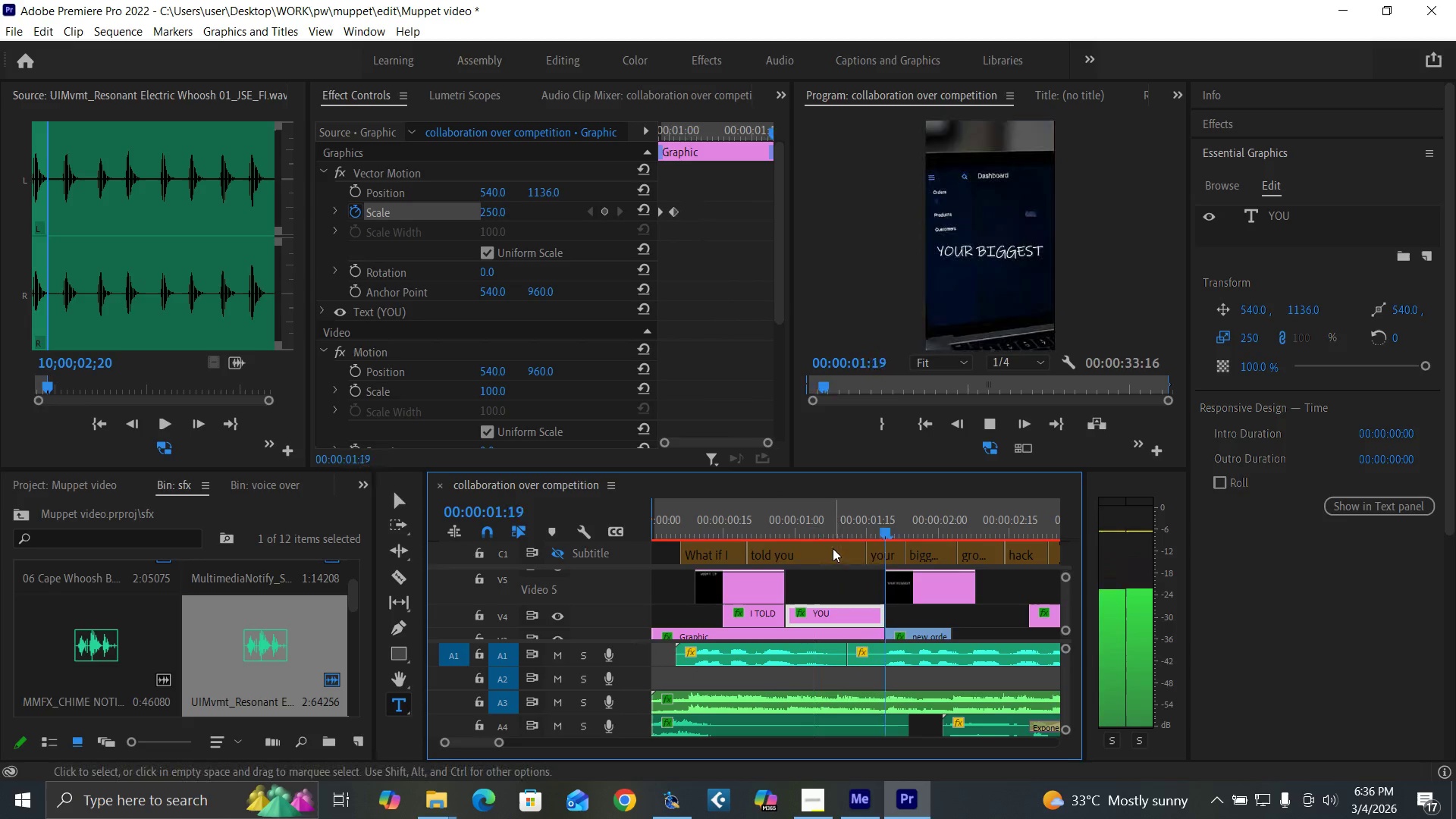 
key(Space)
 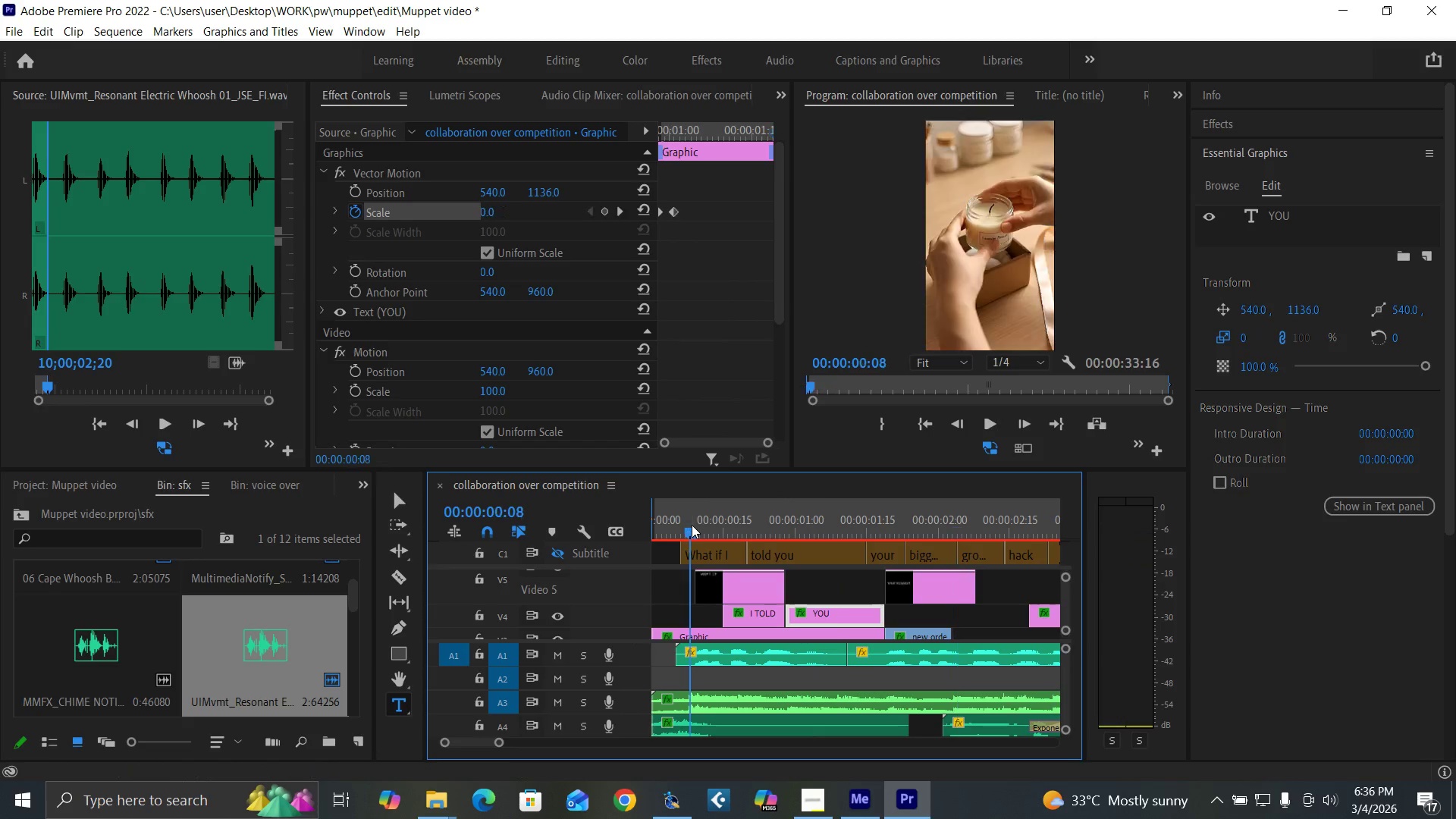 
key(Space)
 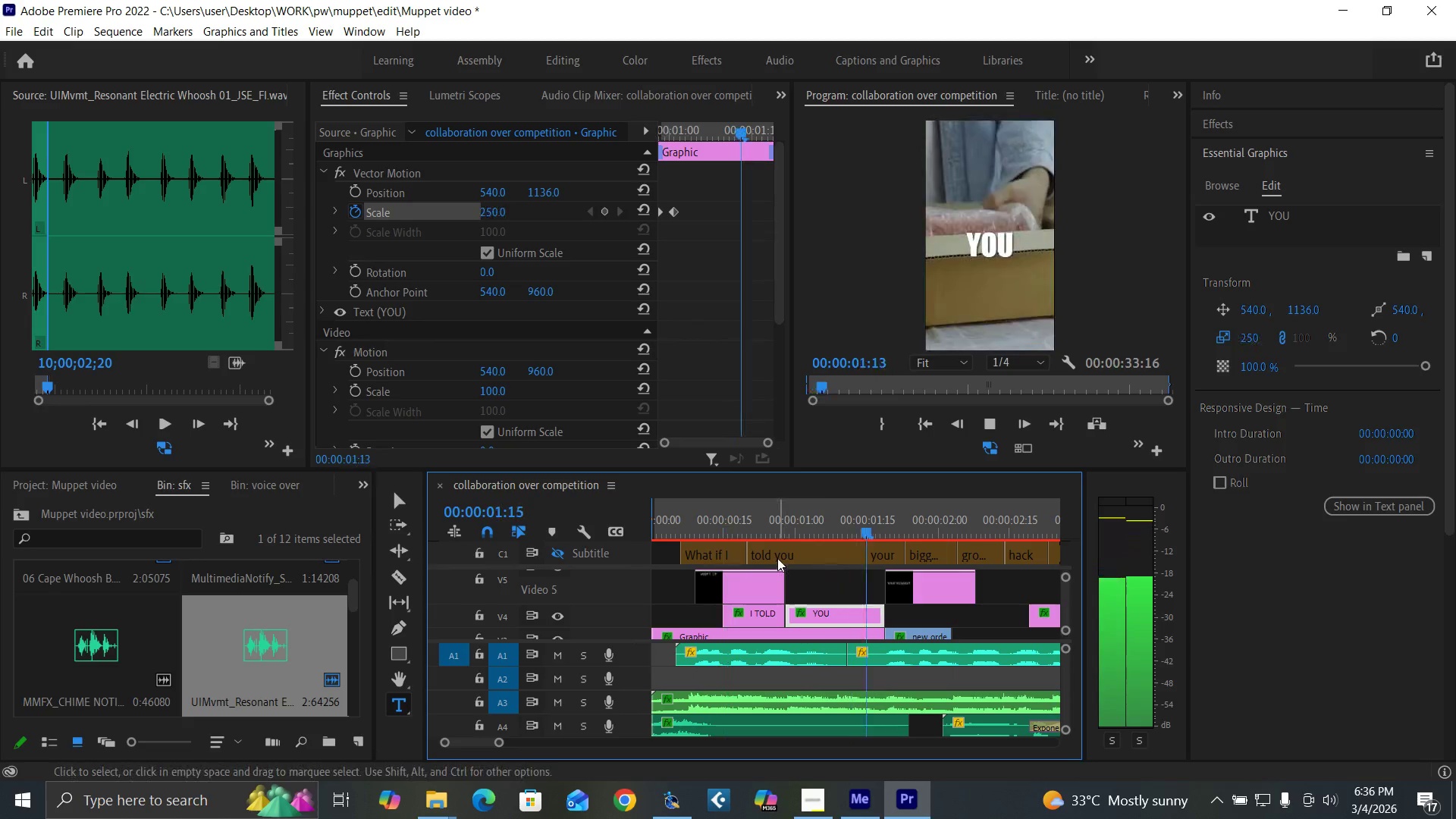 
key(Space)
 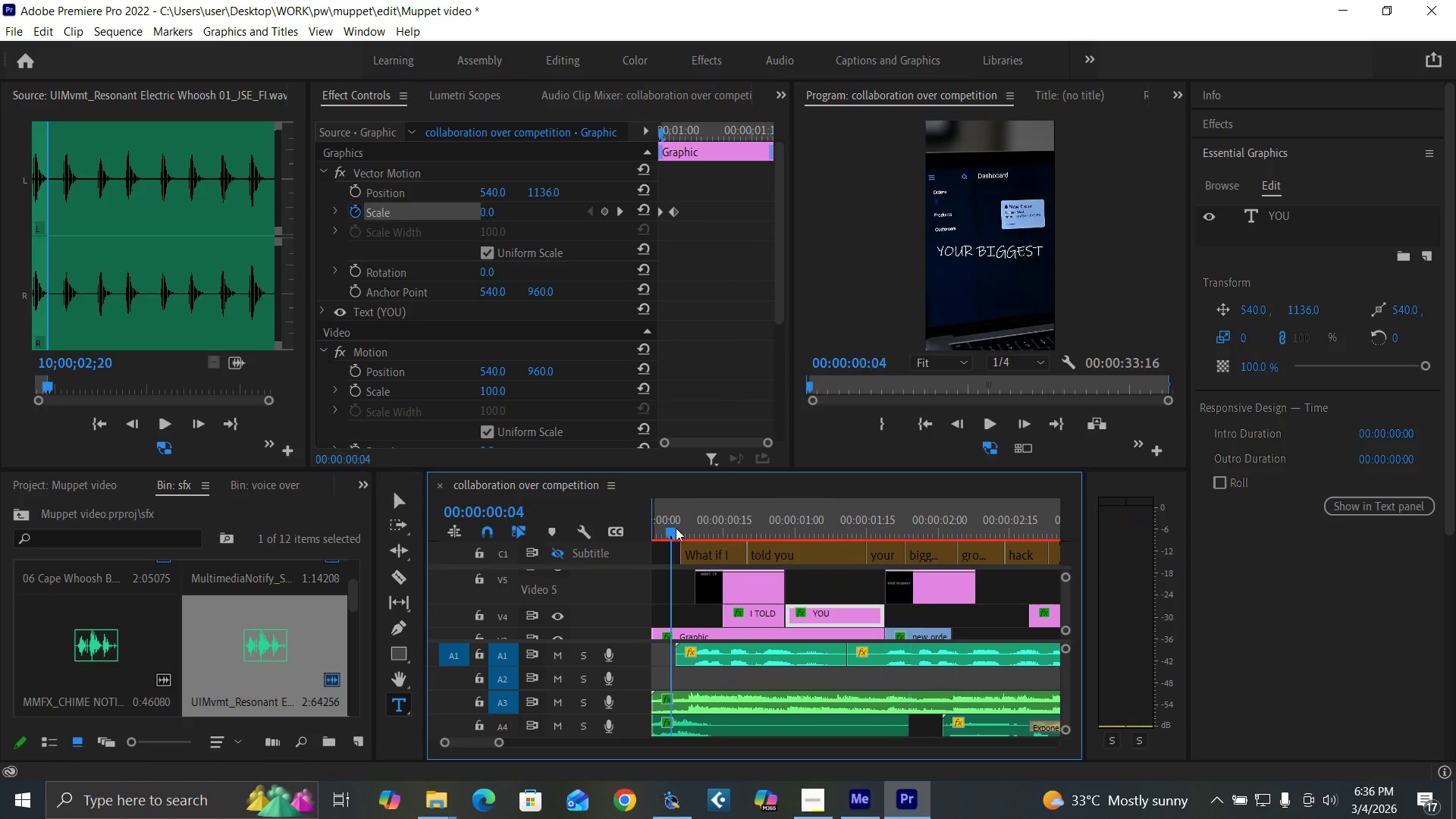 
key(Space)
 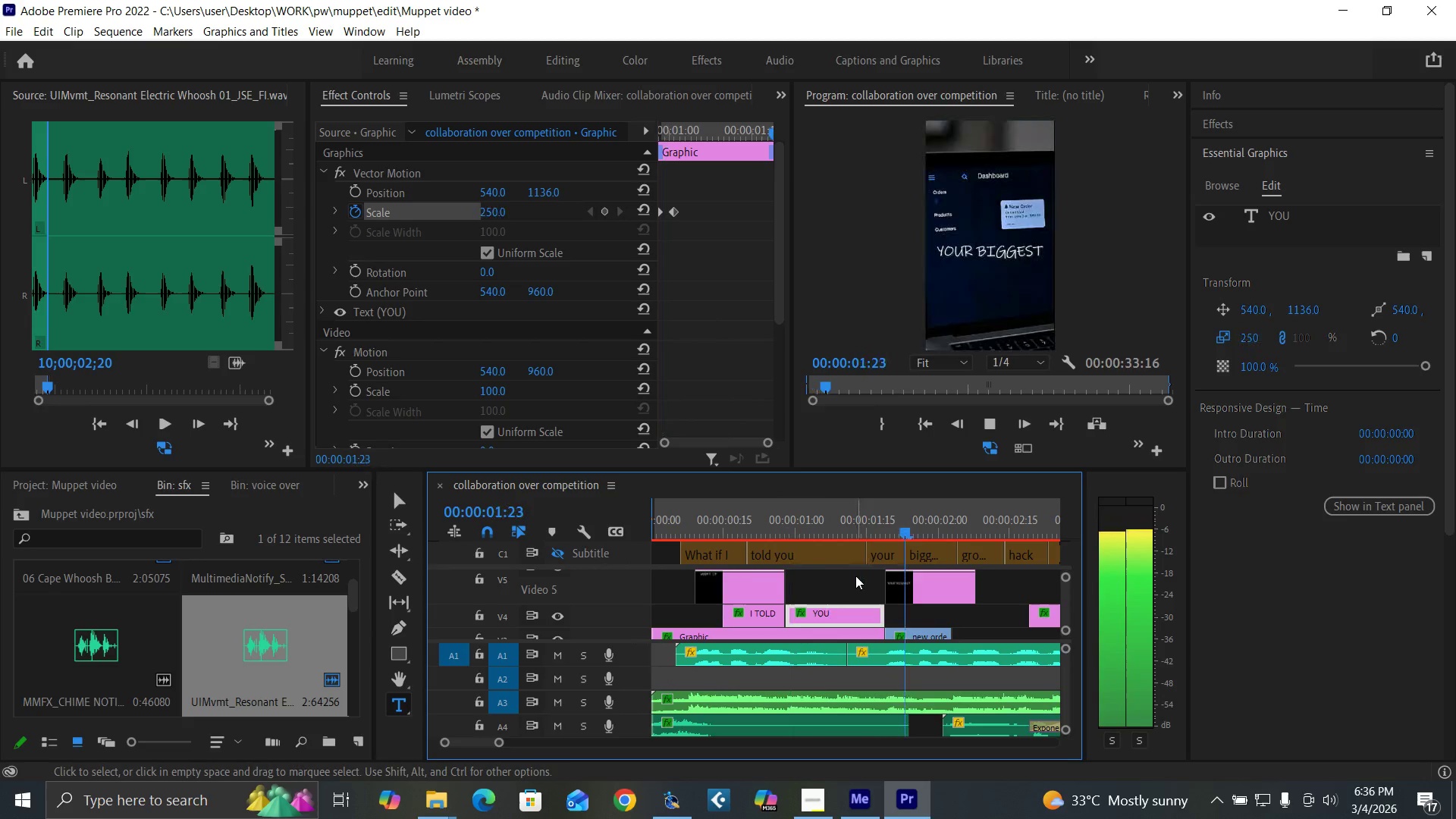 
key(Space)
 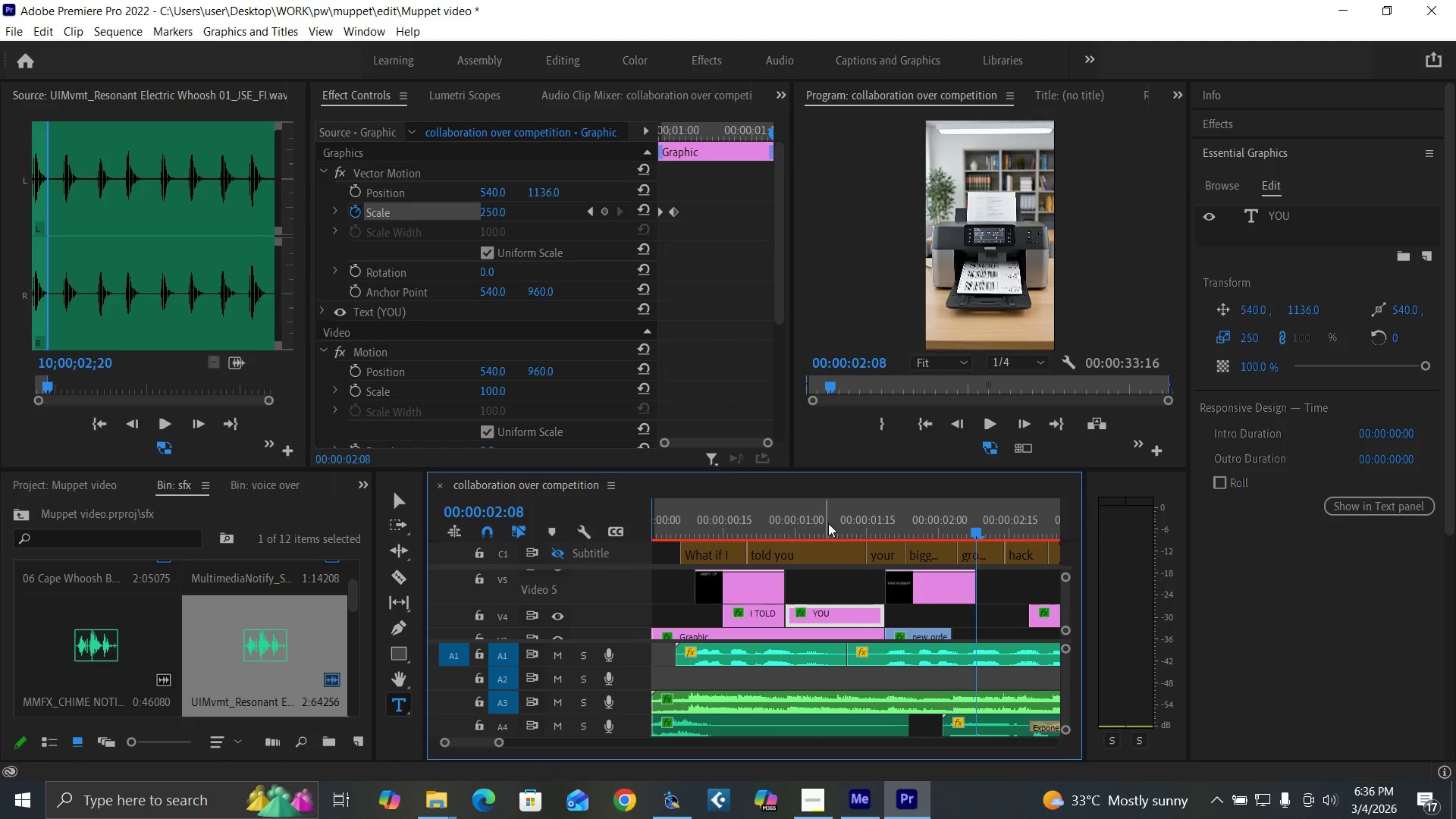 
left_click([839, 523])
 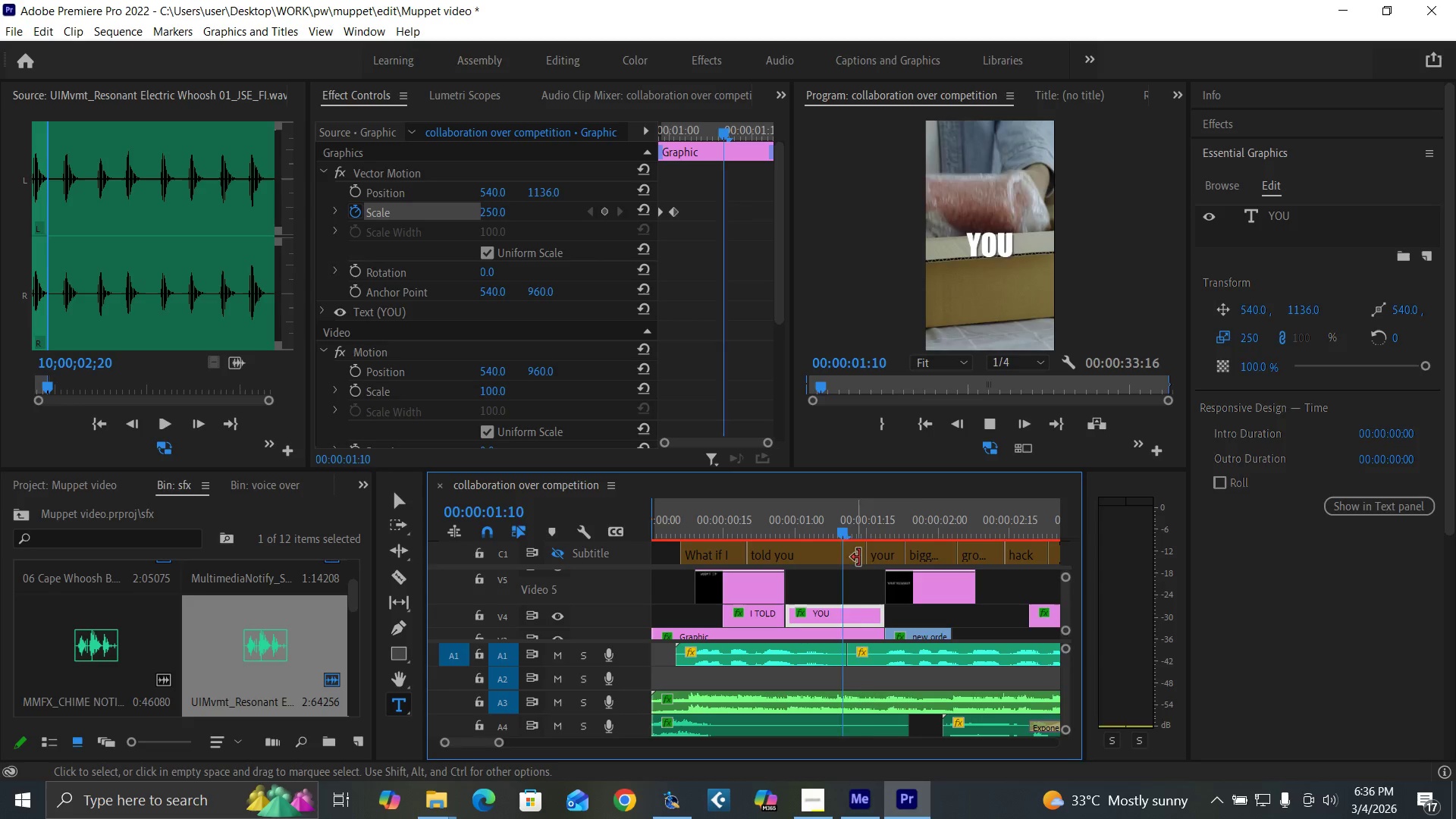 
key(Space)
 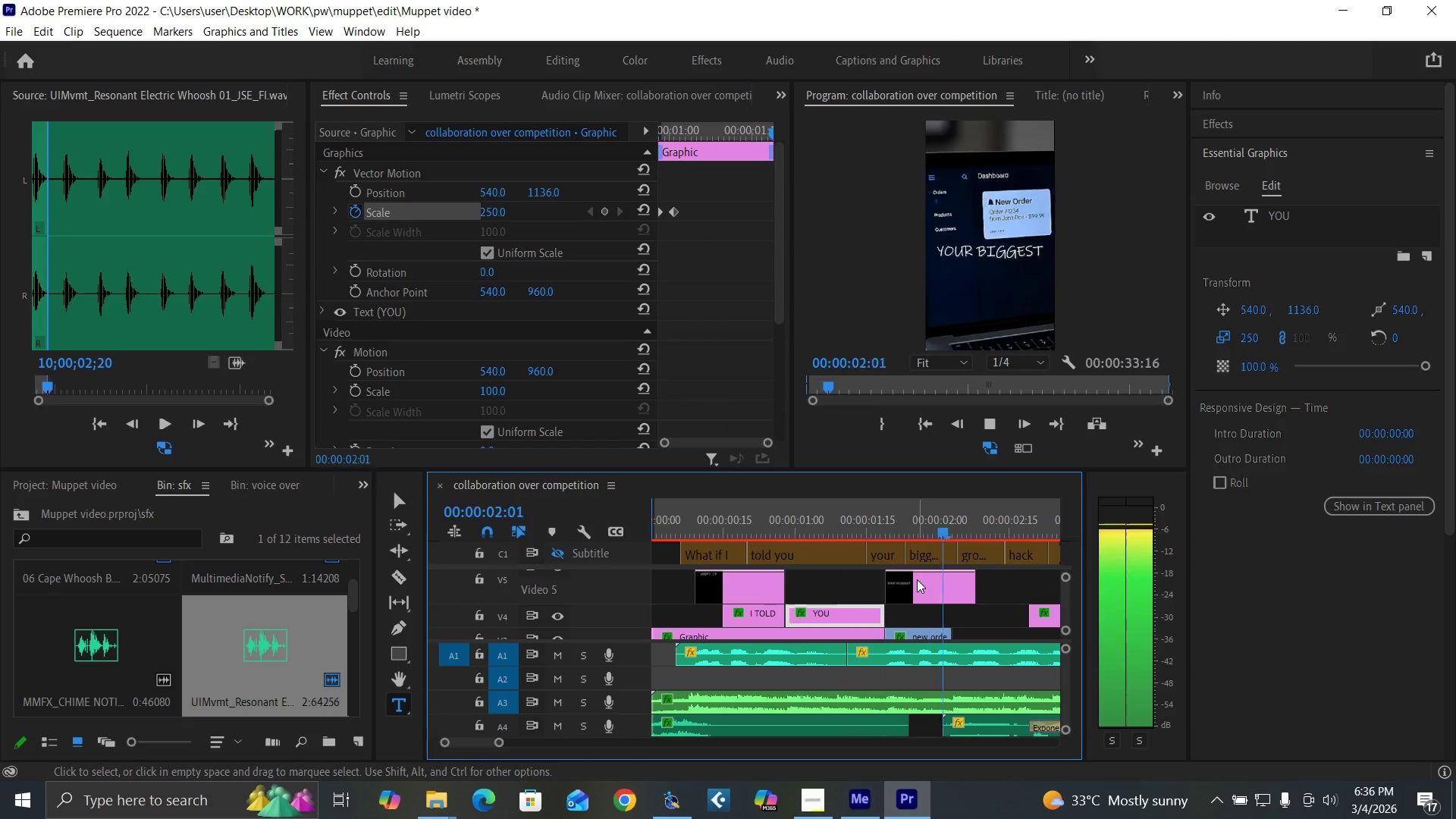 
key(Space)
 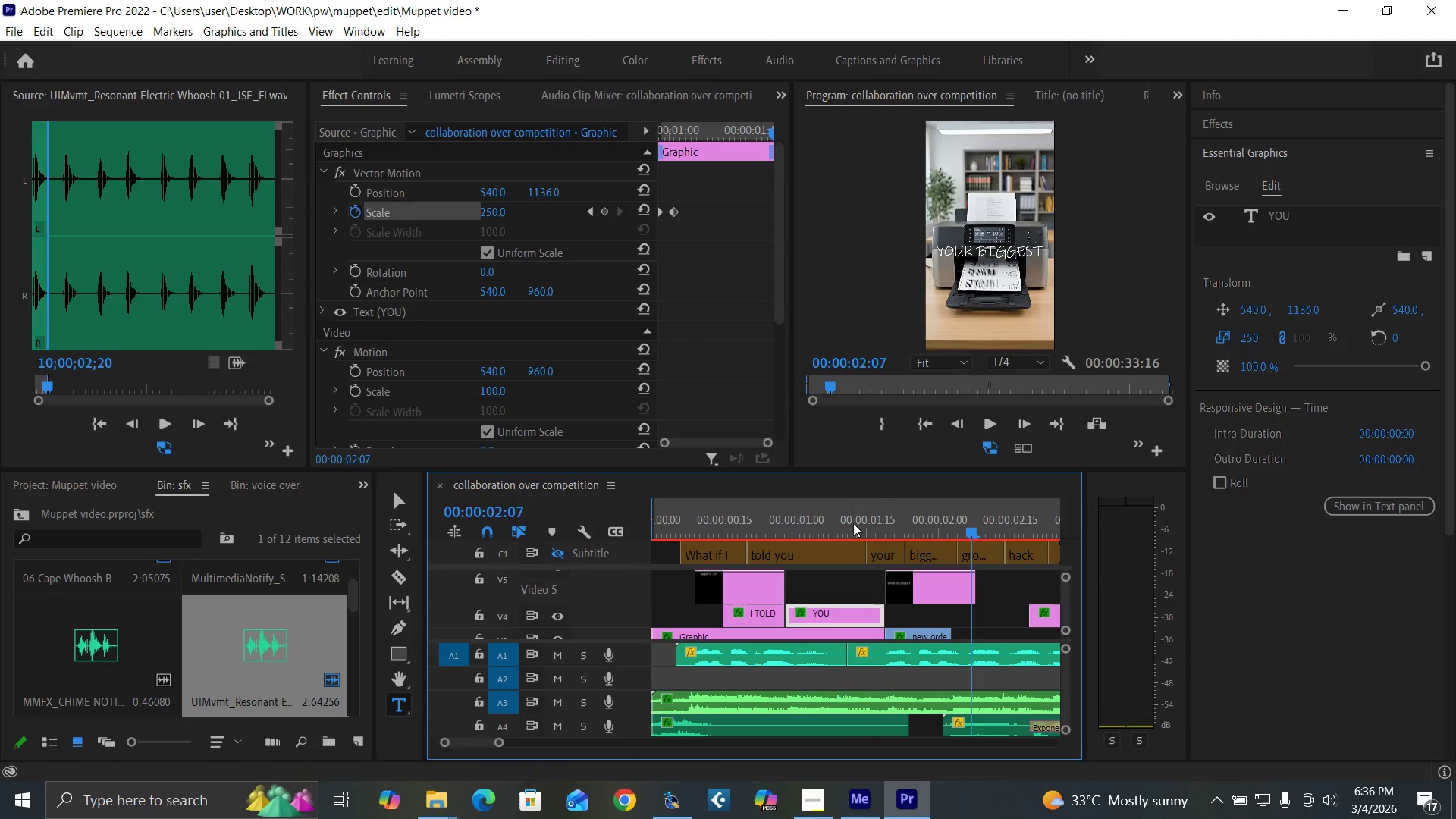 
left_click([853, 523])
 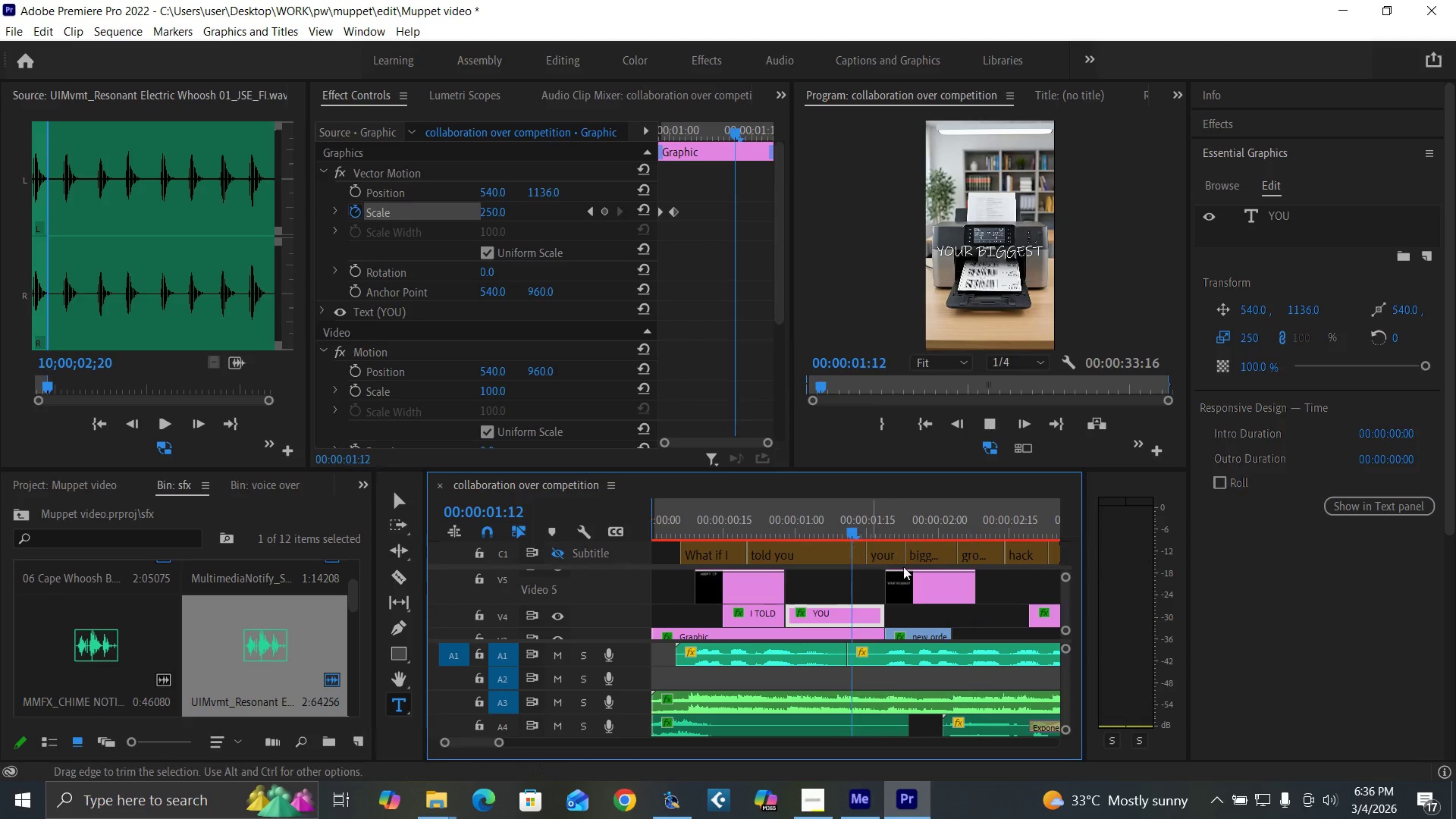 
key(Space)
 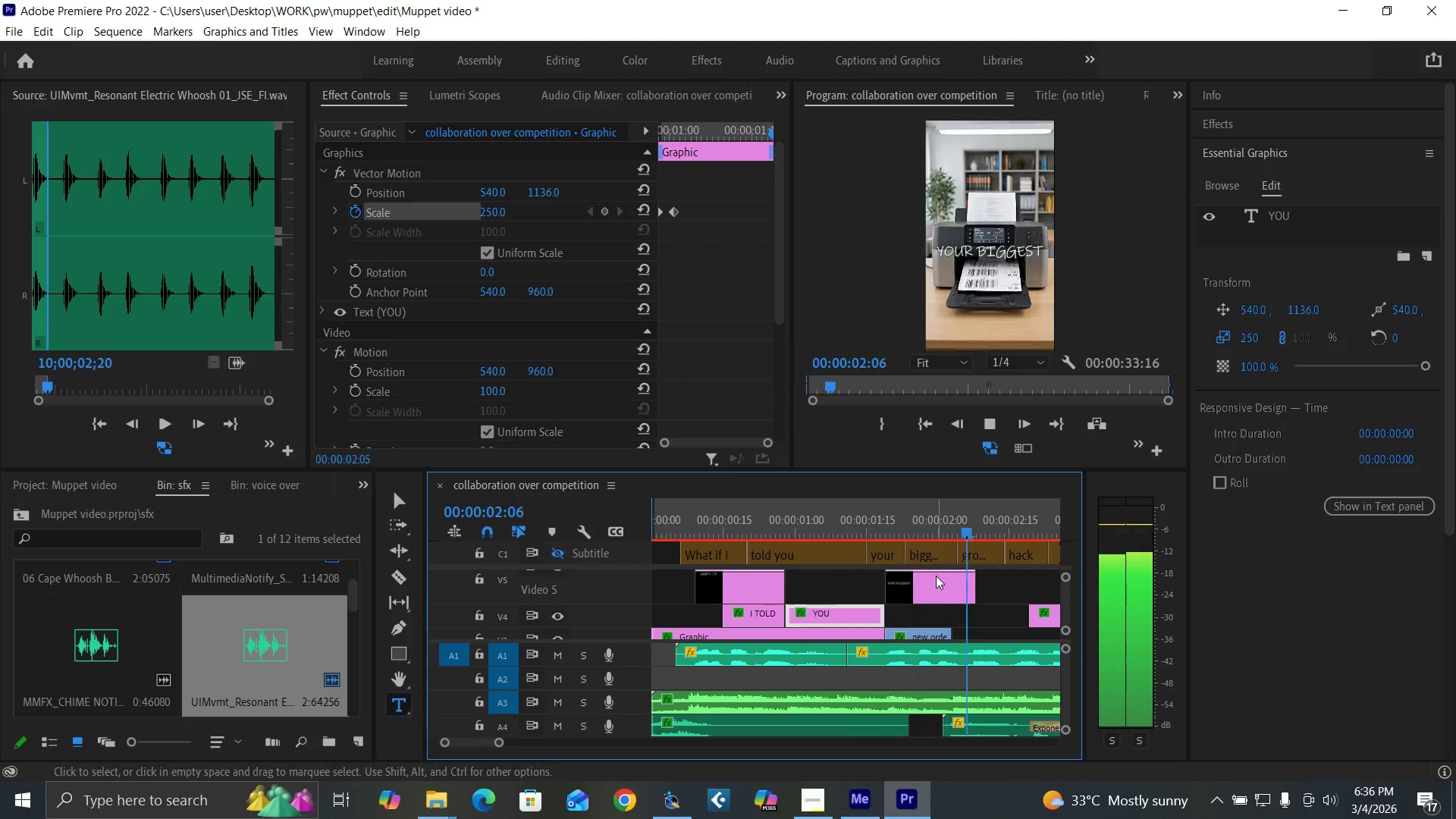 
key(Space)
 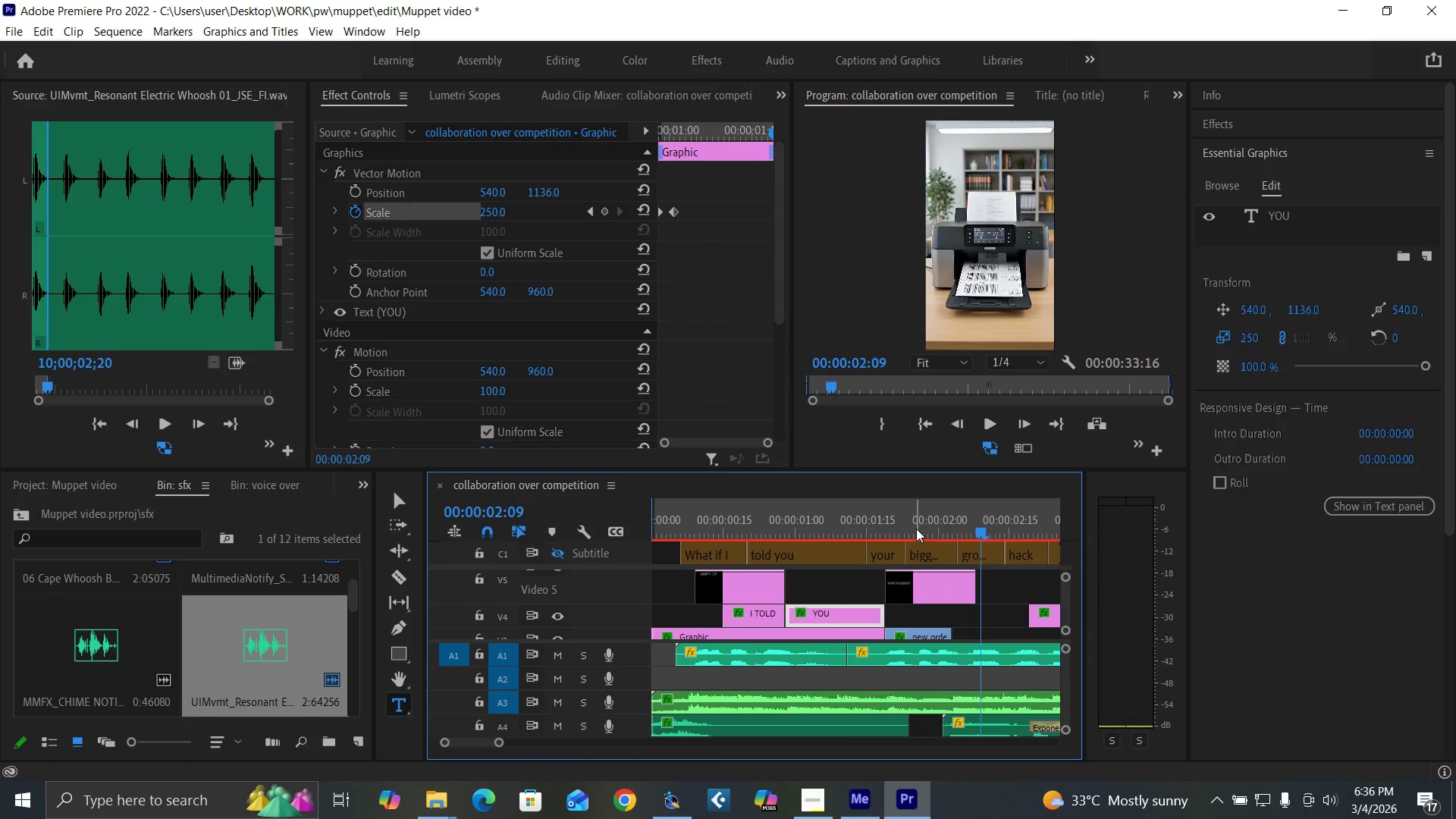 
left_click([916, 529])
 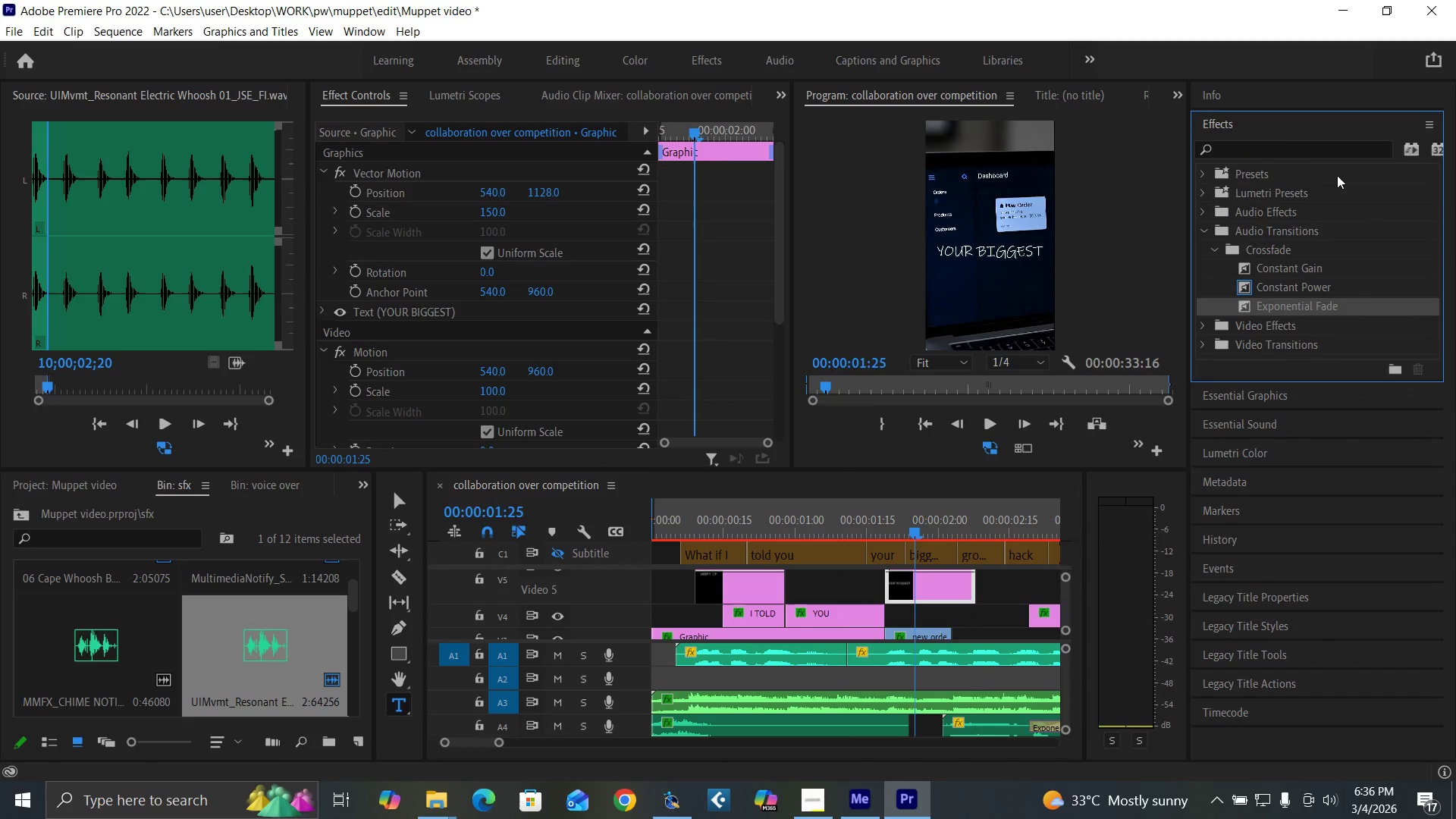 
left_click([1214, 246])
 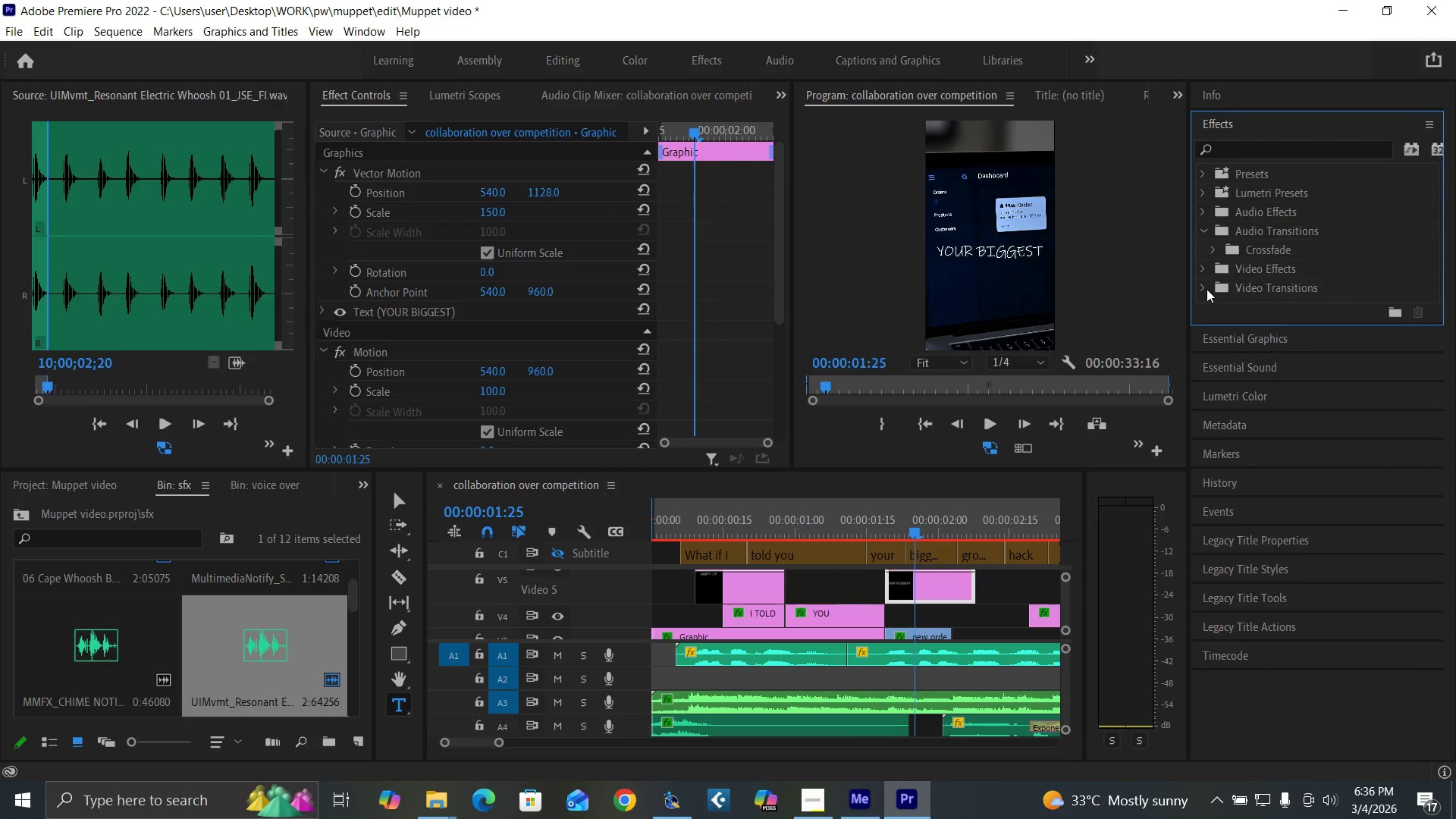 
left_click([1205, 288])
 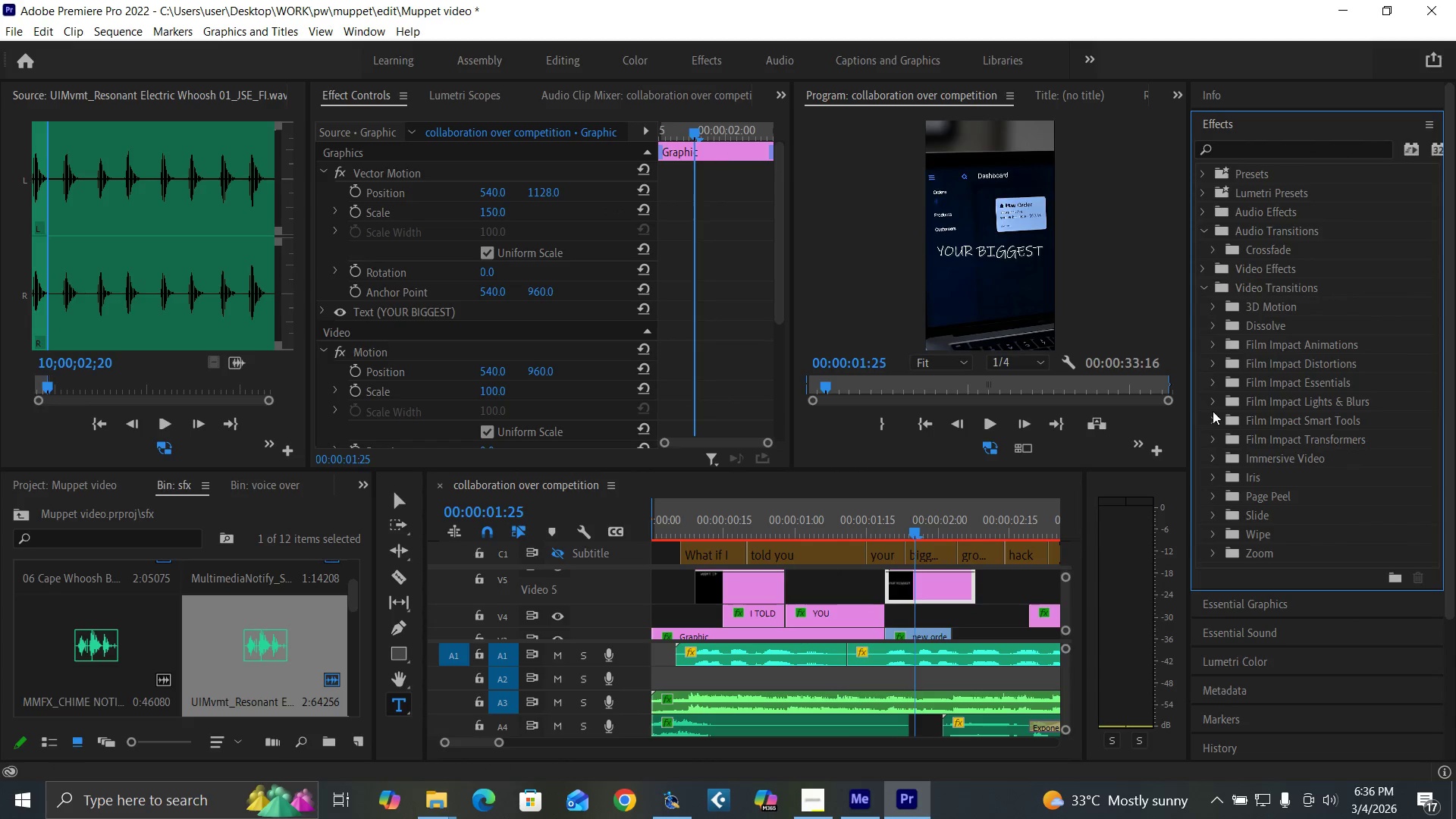 
left_click([1211, 419])
 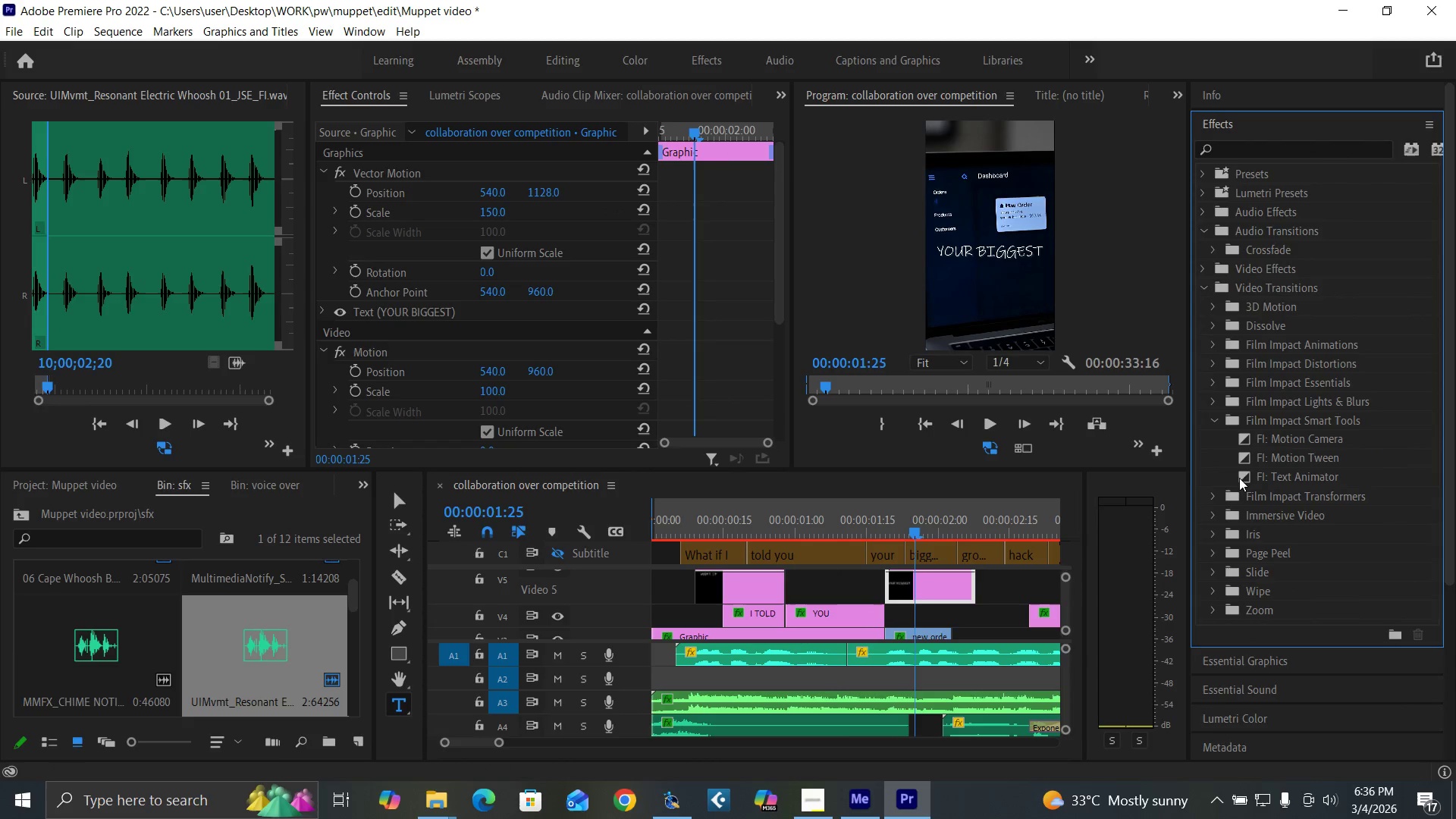 
left_click_drag(start_coordinate=[1238, 478], to_coordinate=[895, 585])
 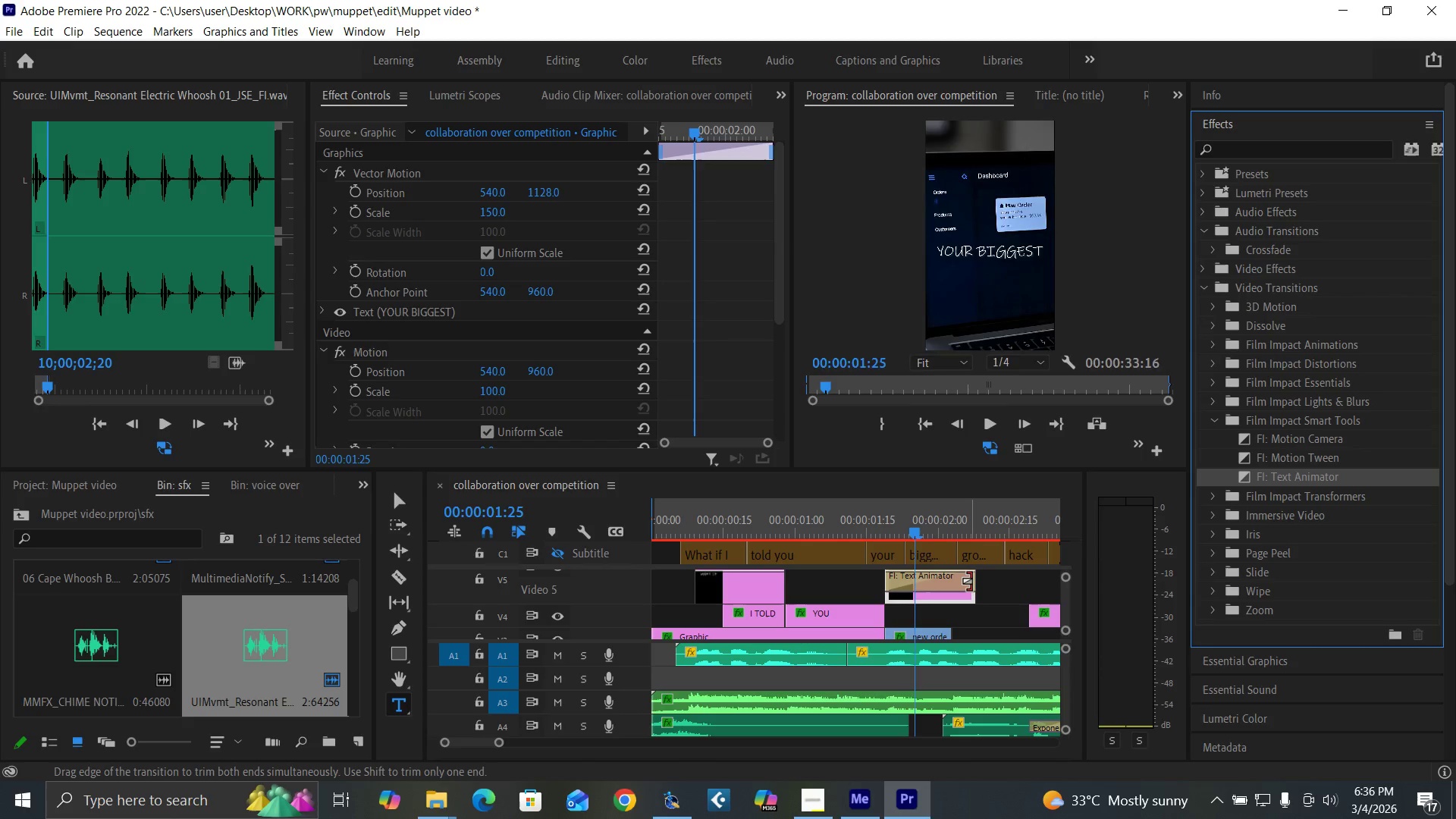 
left_click_drag(start_coordinate=[969, 581], to_coordinate=[906, 590])
 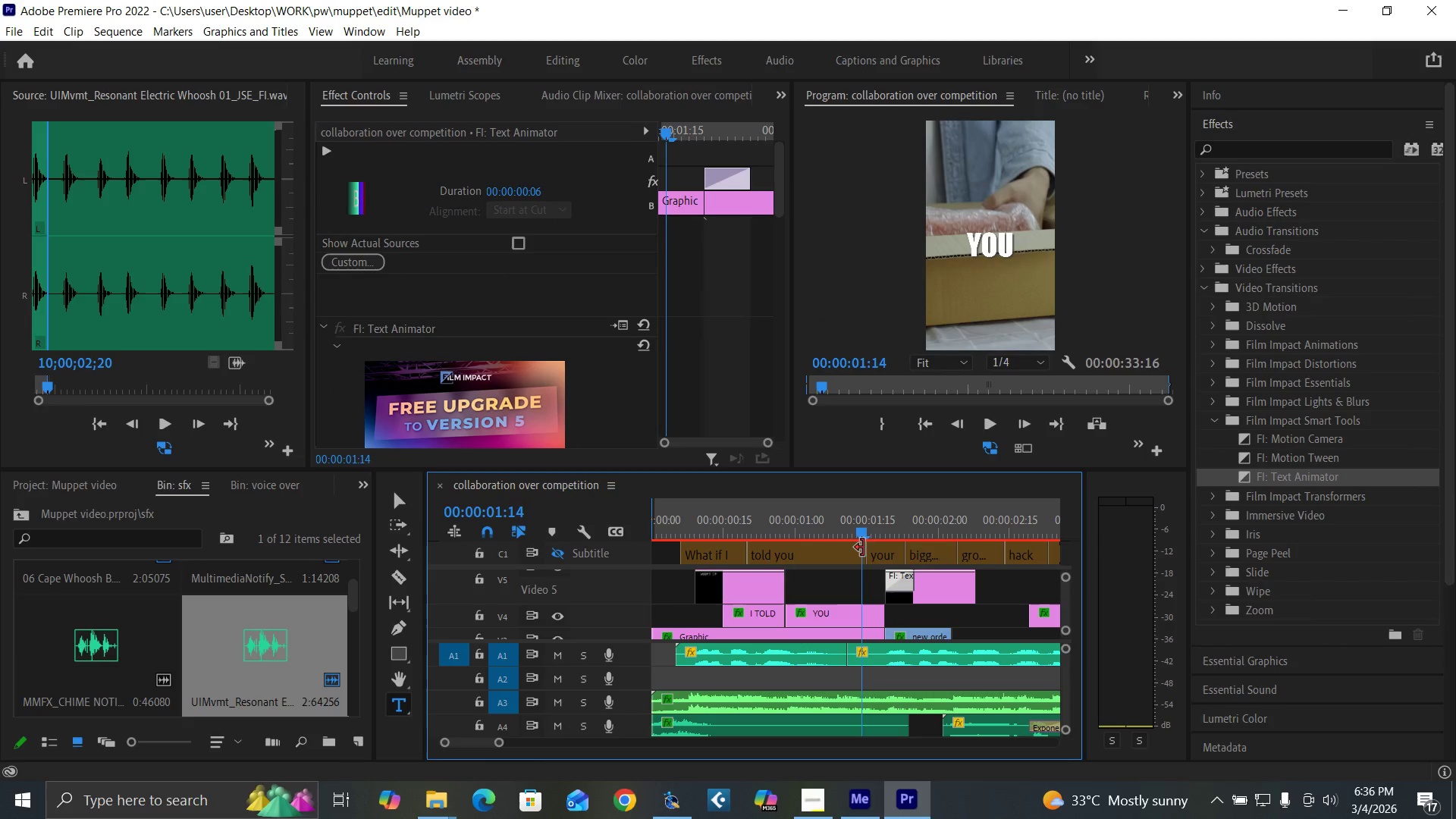 
key(Space)
 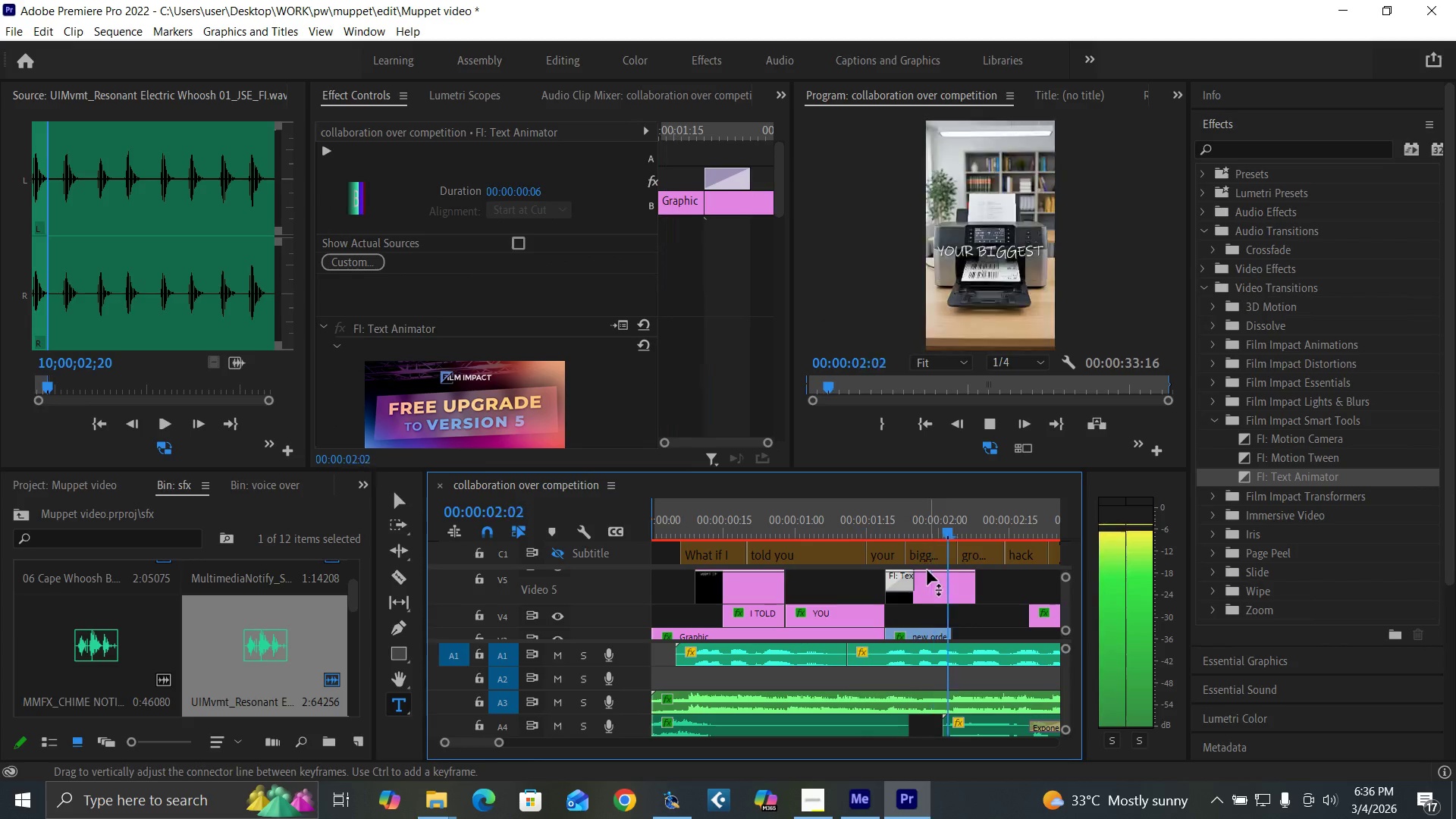 
key(Space)
 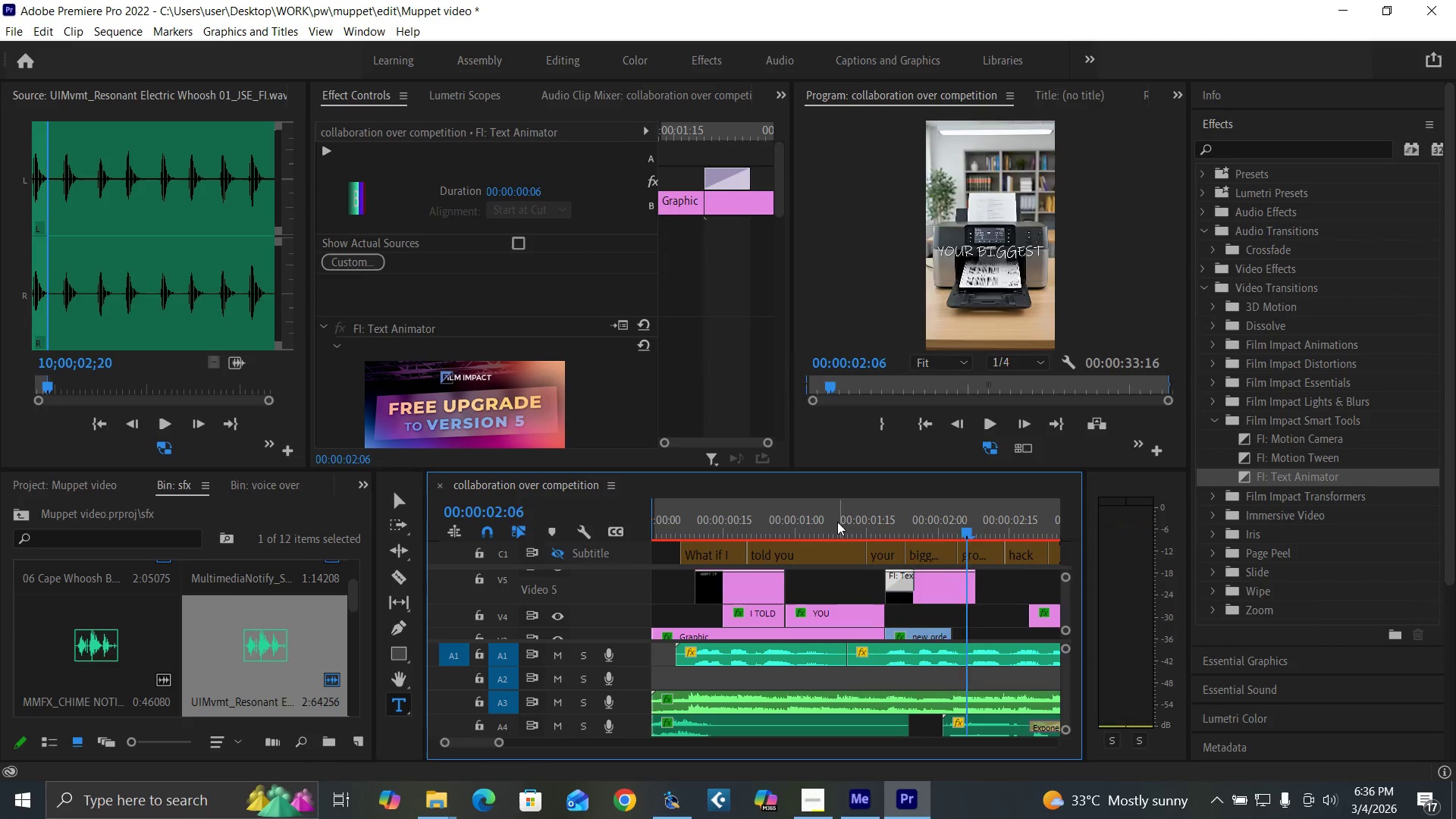 
key(Space)
 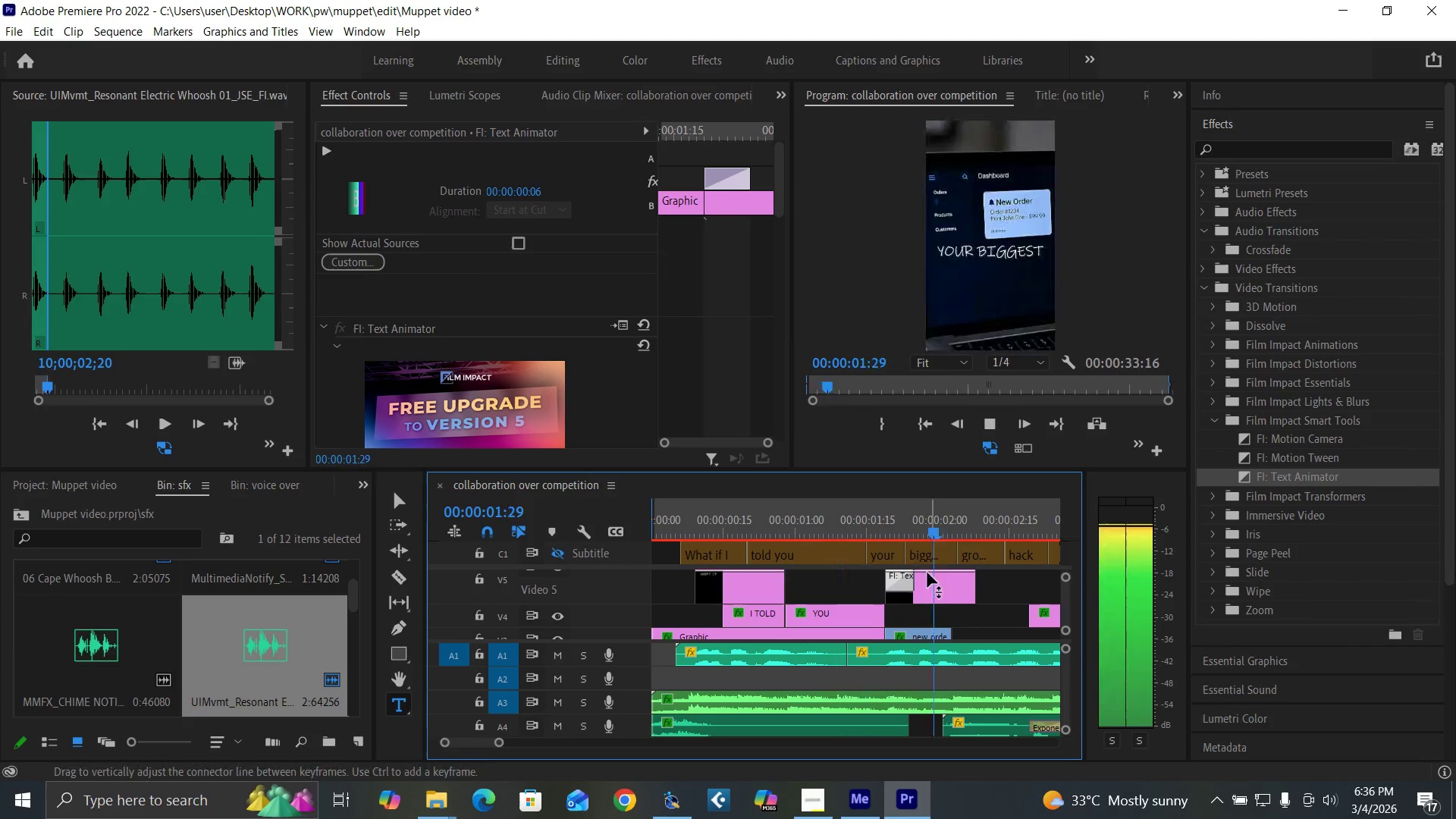 
key(Space)
 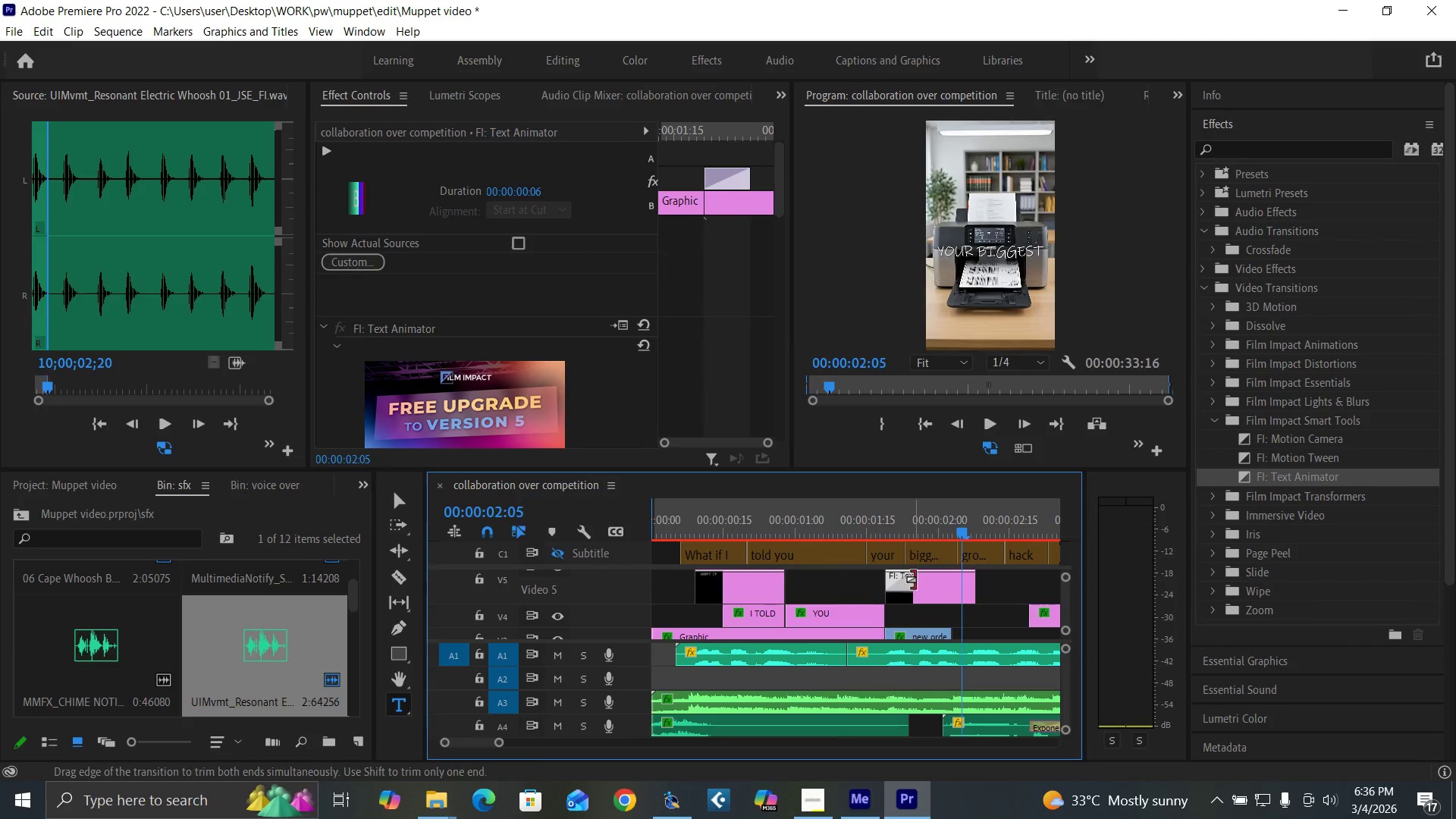 
left_click_drag(start_coordinate=[913, 579], to_coordinate=[937, 582])
 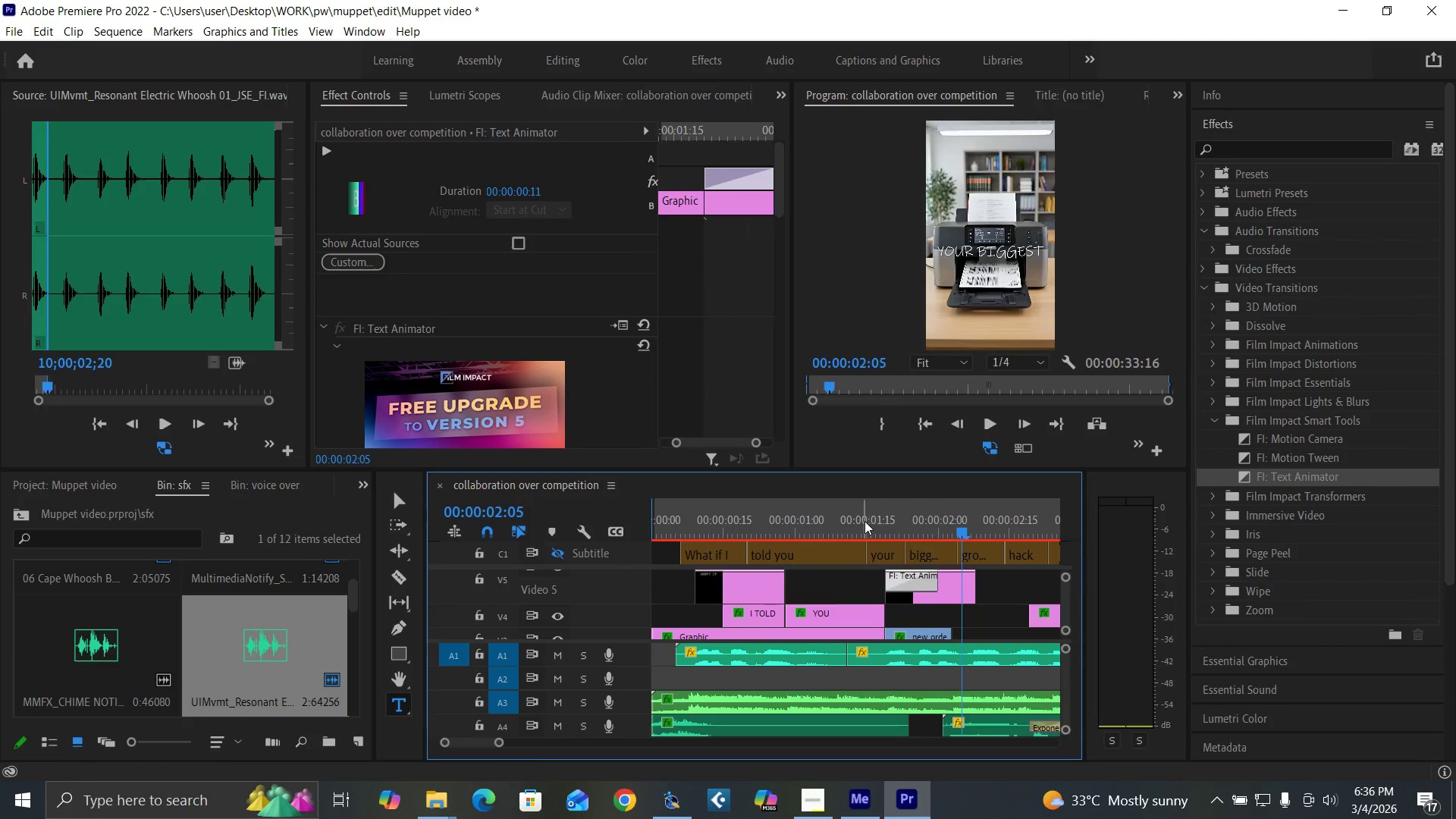 
left_click([864, 521])
 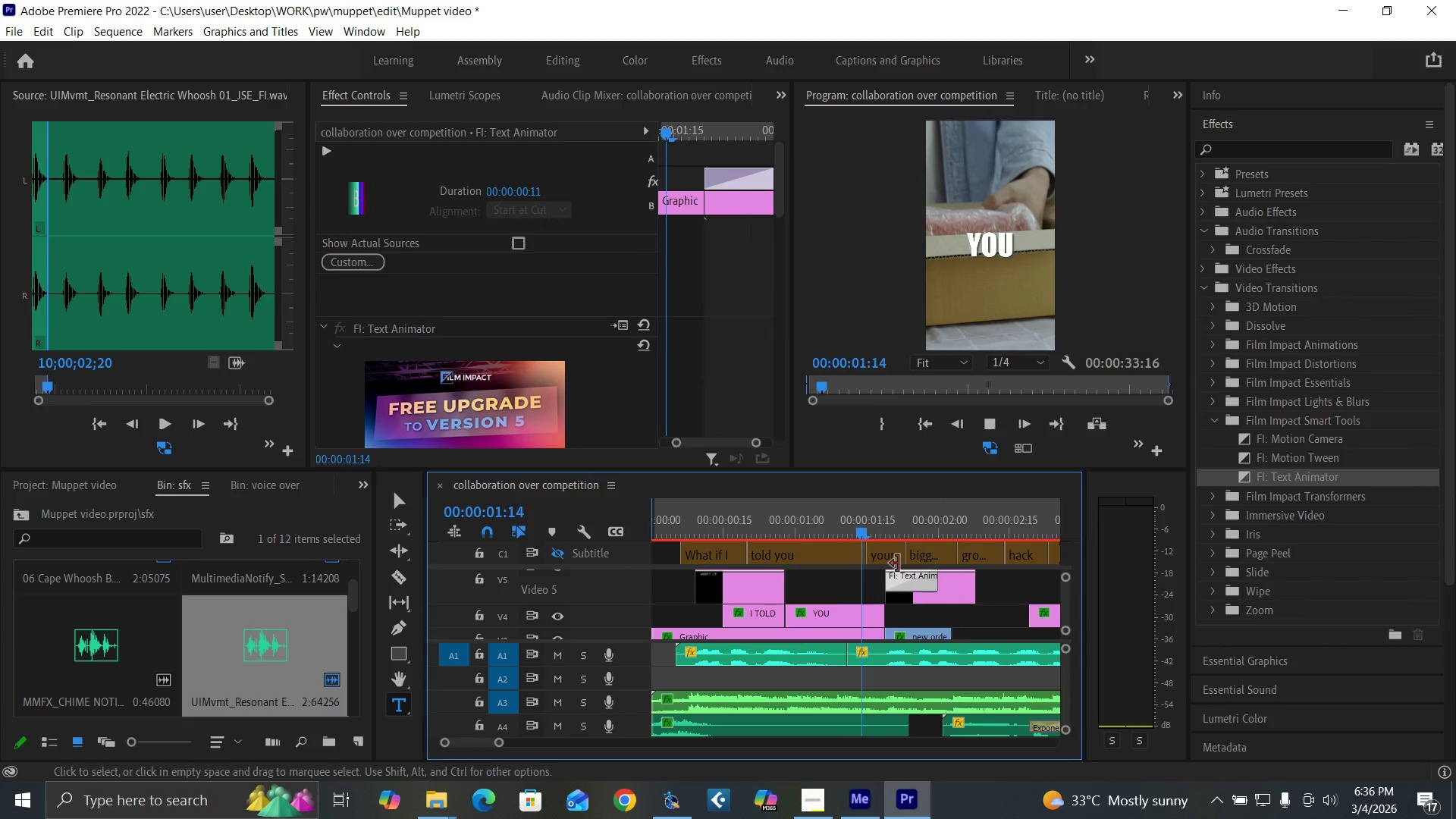 
key(Space)
 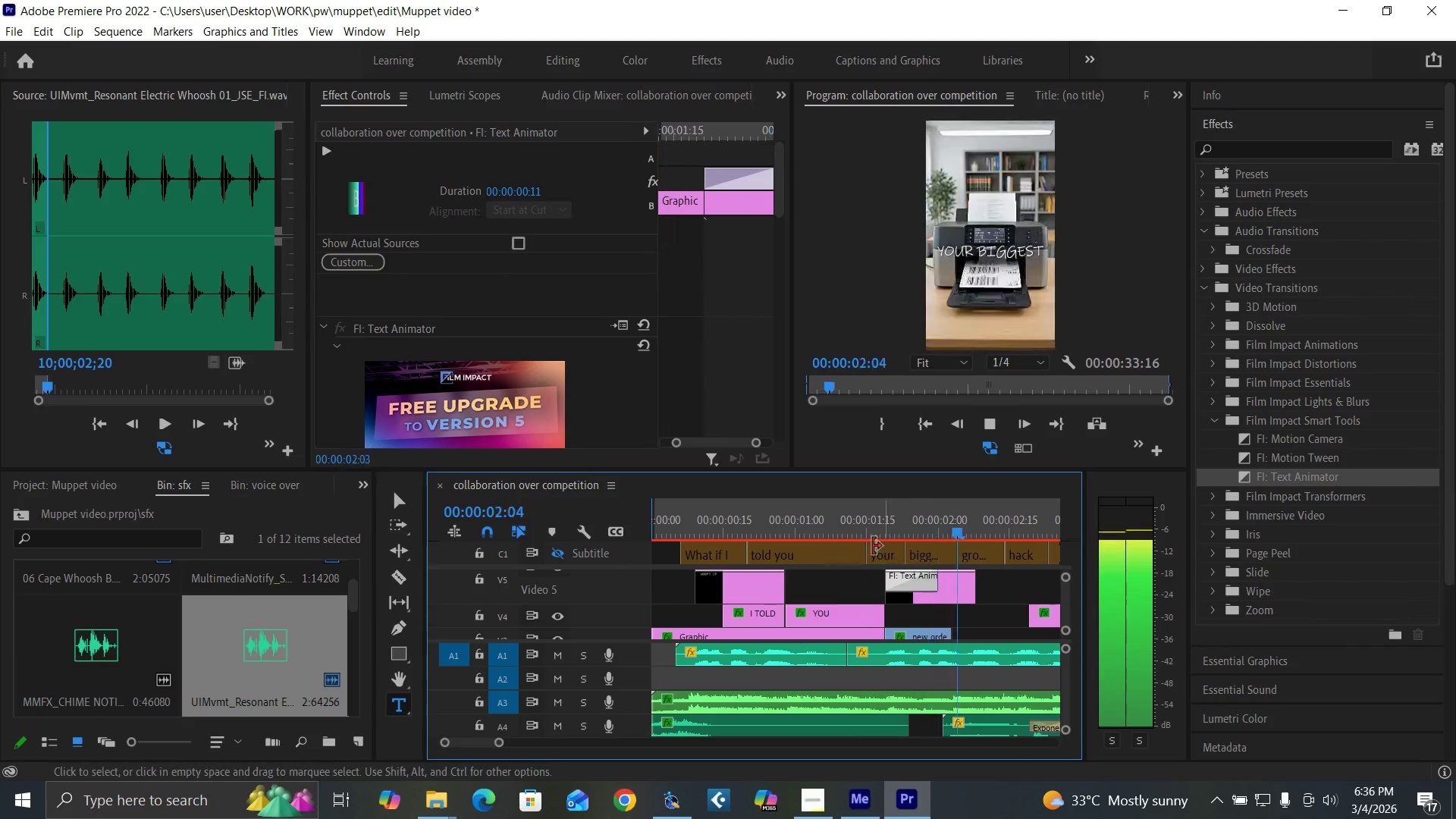 
key(Space)
 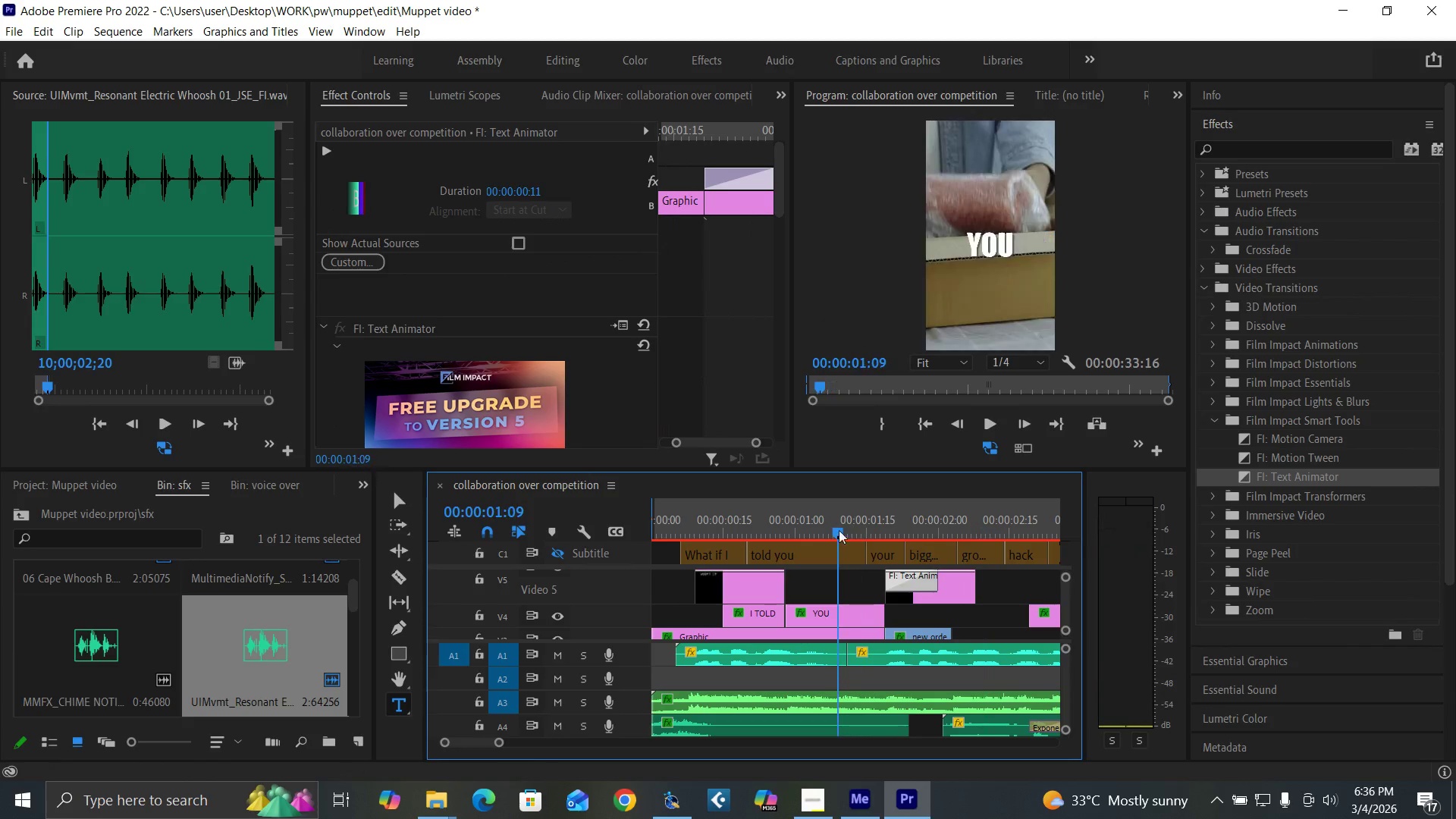 
key(Space)
 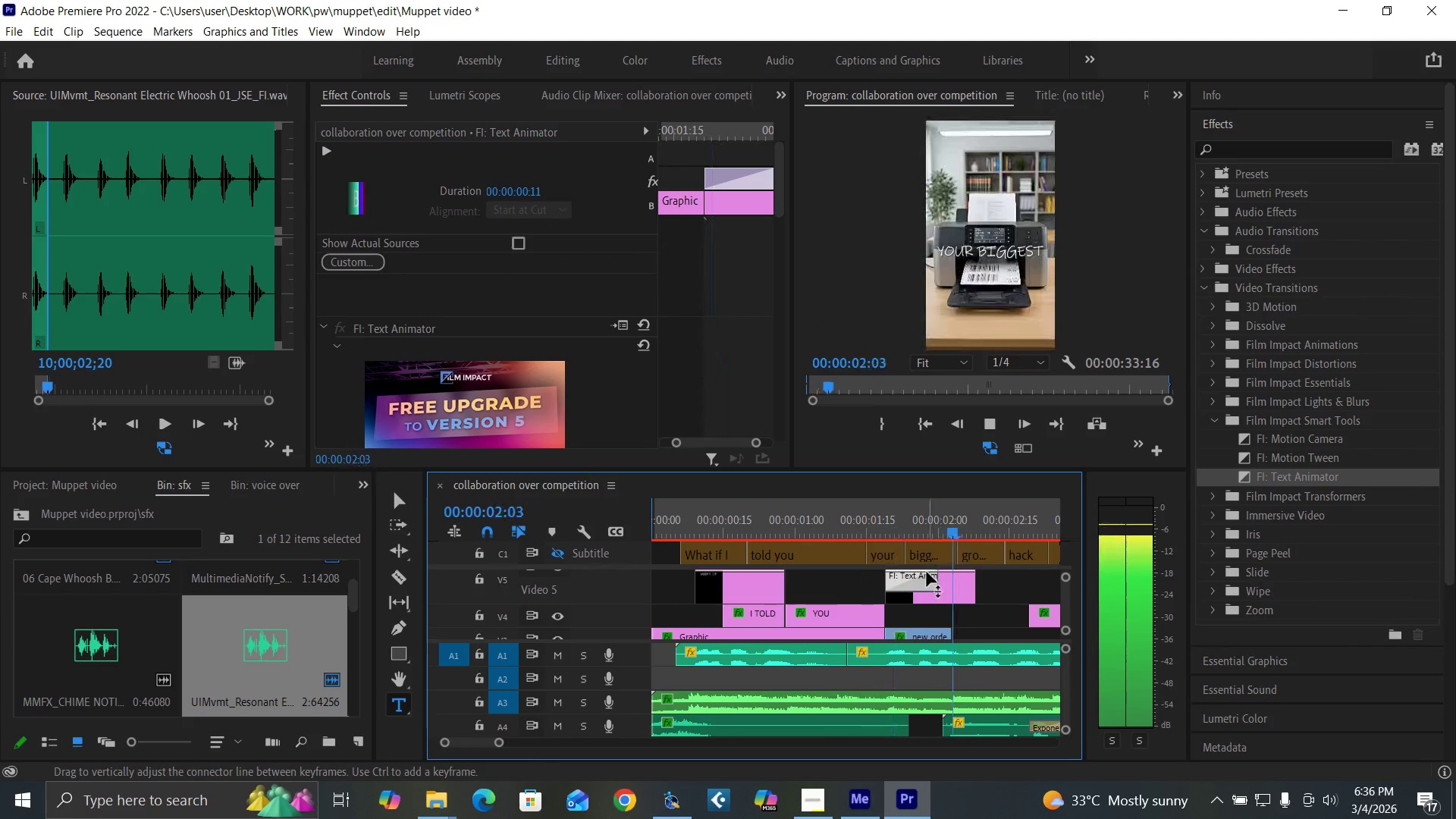 
key(Space)
 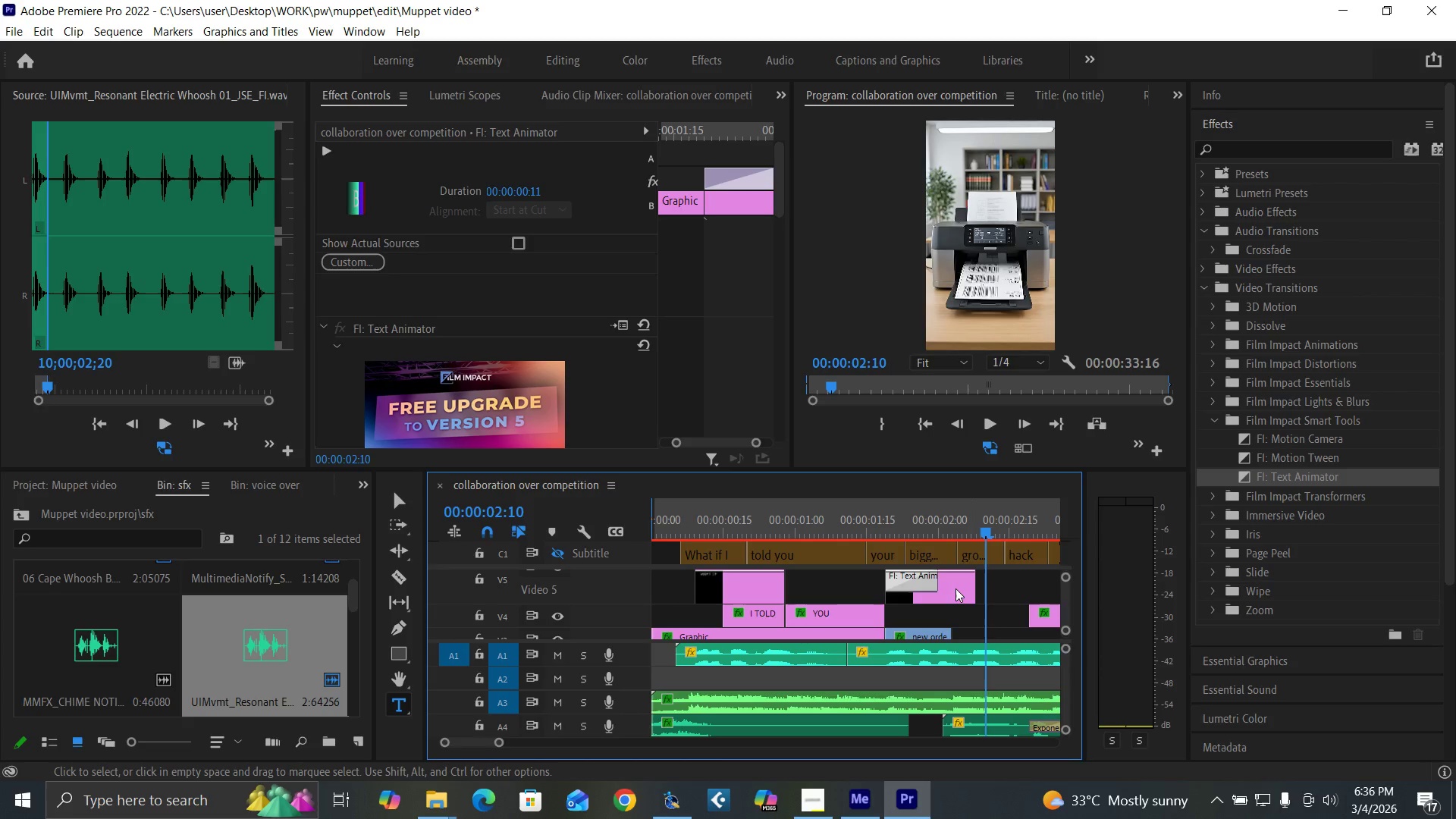 
left_click([954, 588])
 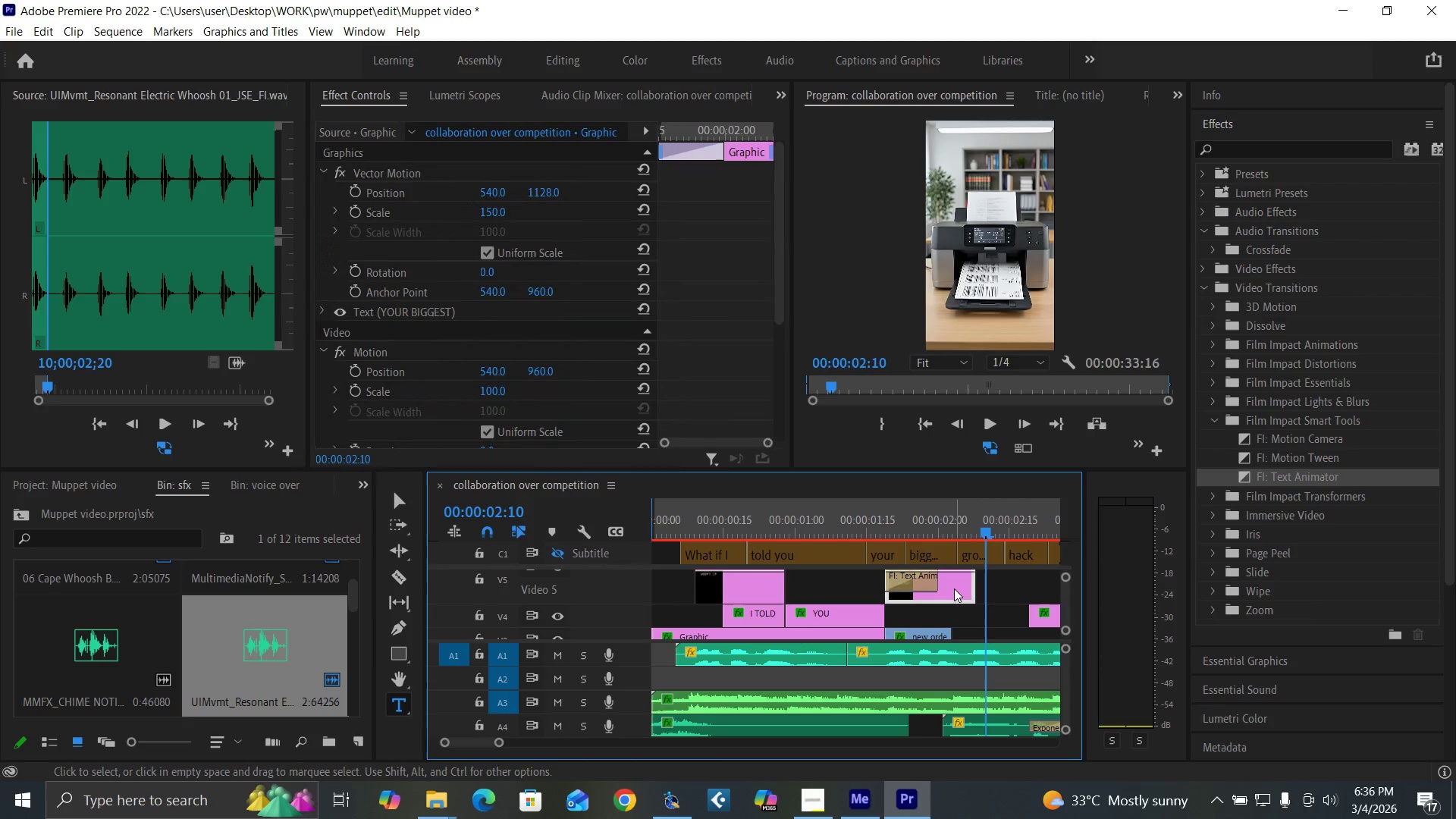 
hold_key(key=AltLeft, duration=1.52)
left_click_drag(start_coordinate=[954, 588], to_coordinate=[1038, 582])
 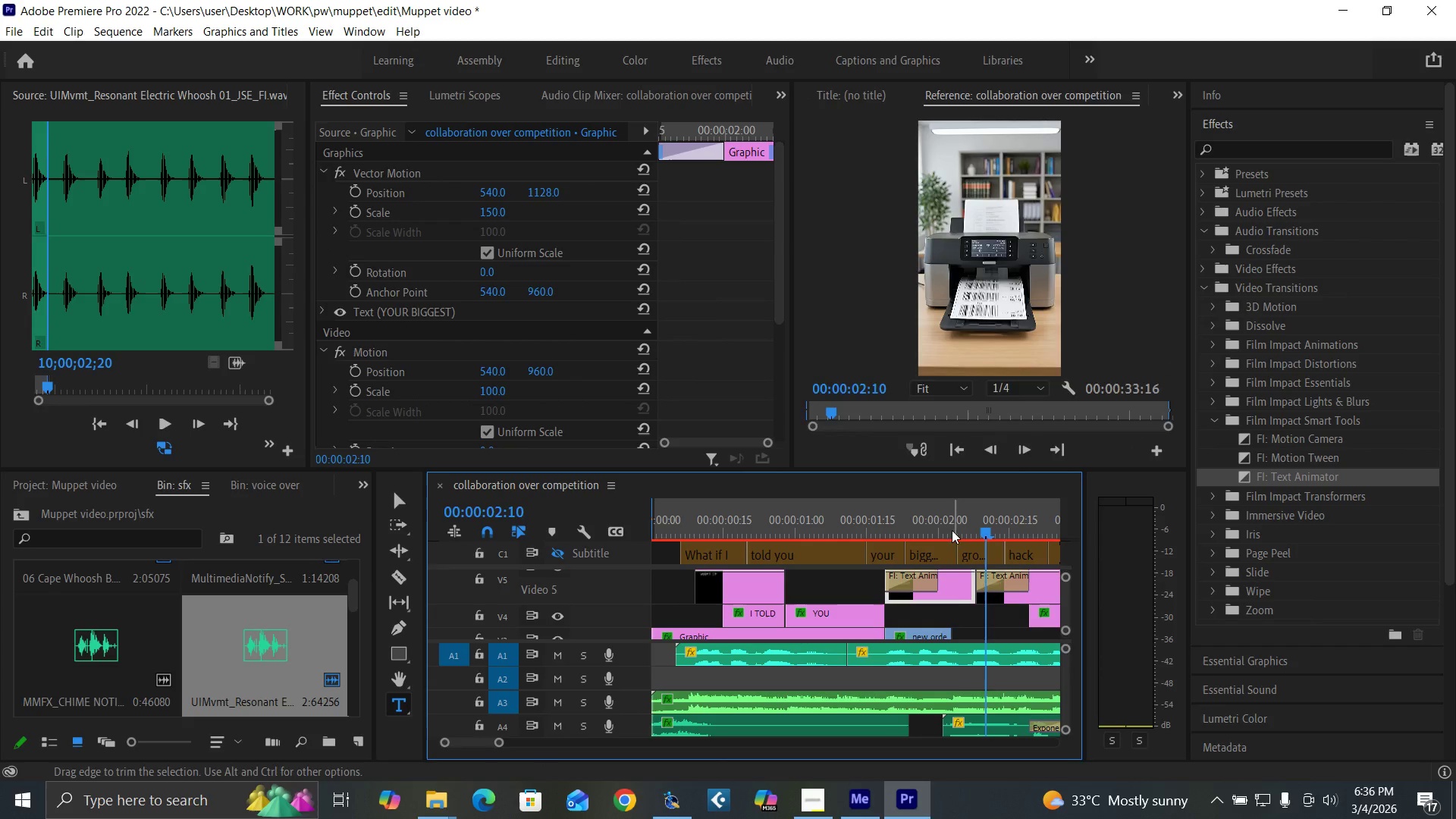 
hold_key(key=AltLeft, duration=0.34)
 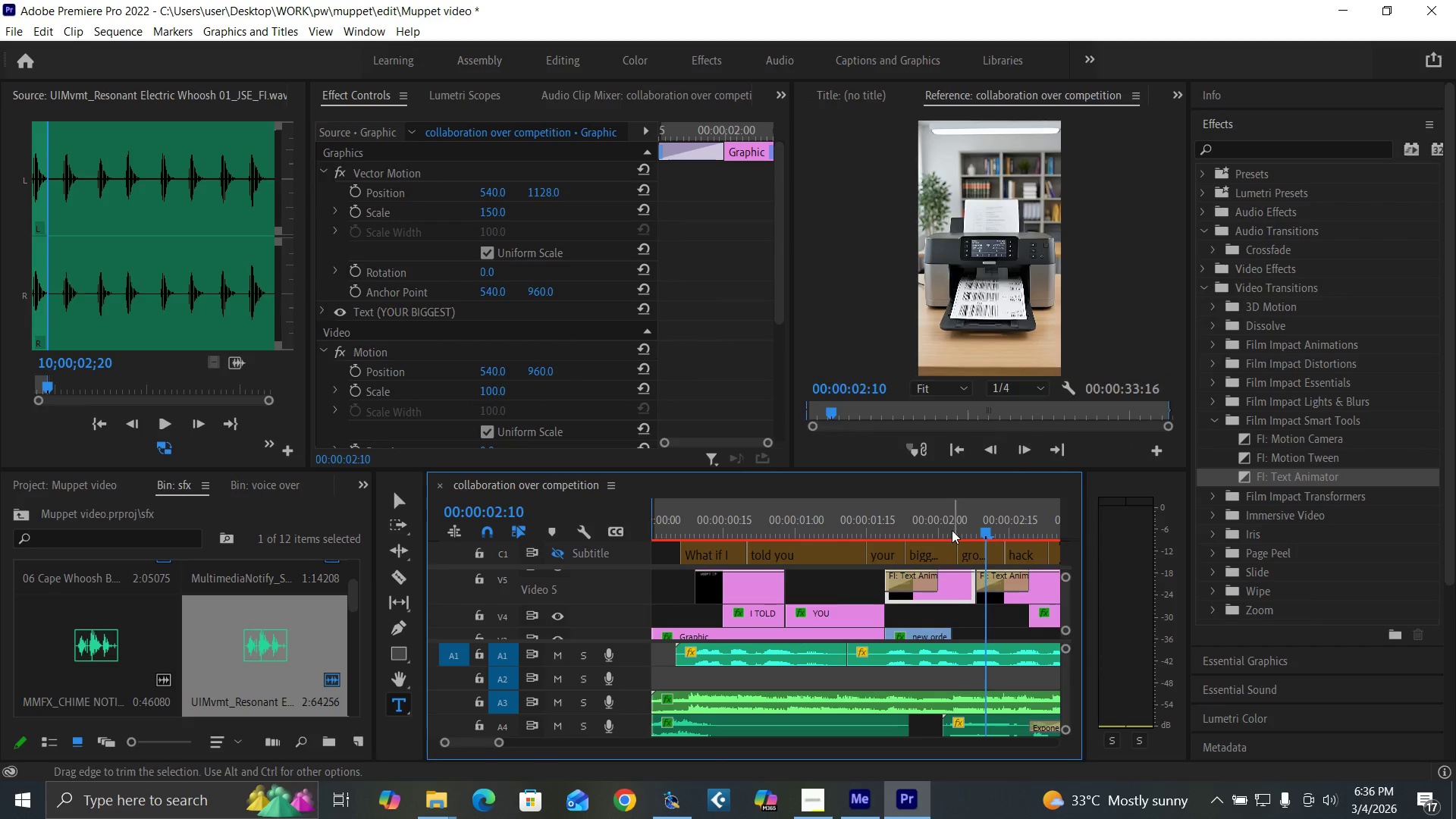 
left_click_drag(start_coordinate=[952, 530], to_coordinate=[957, 538])
 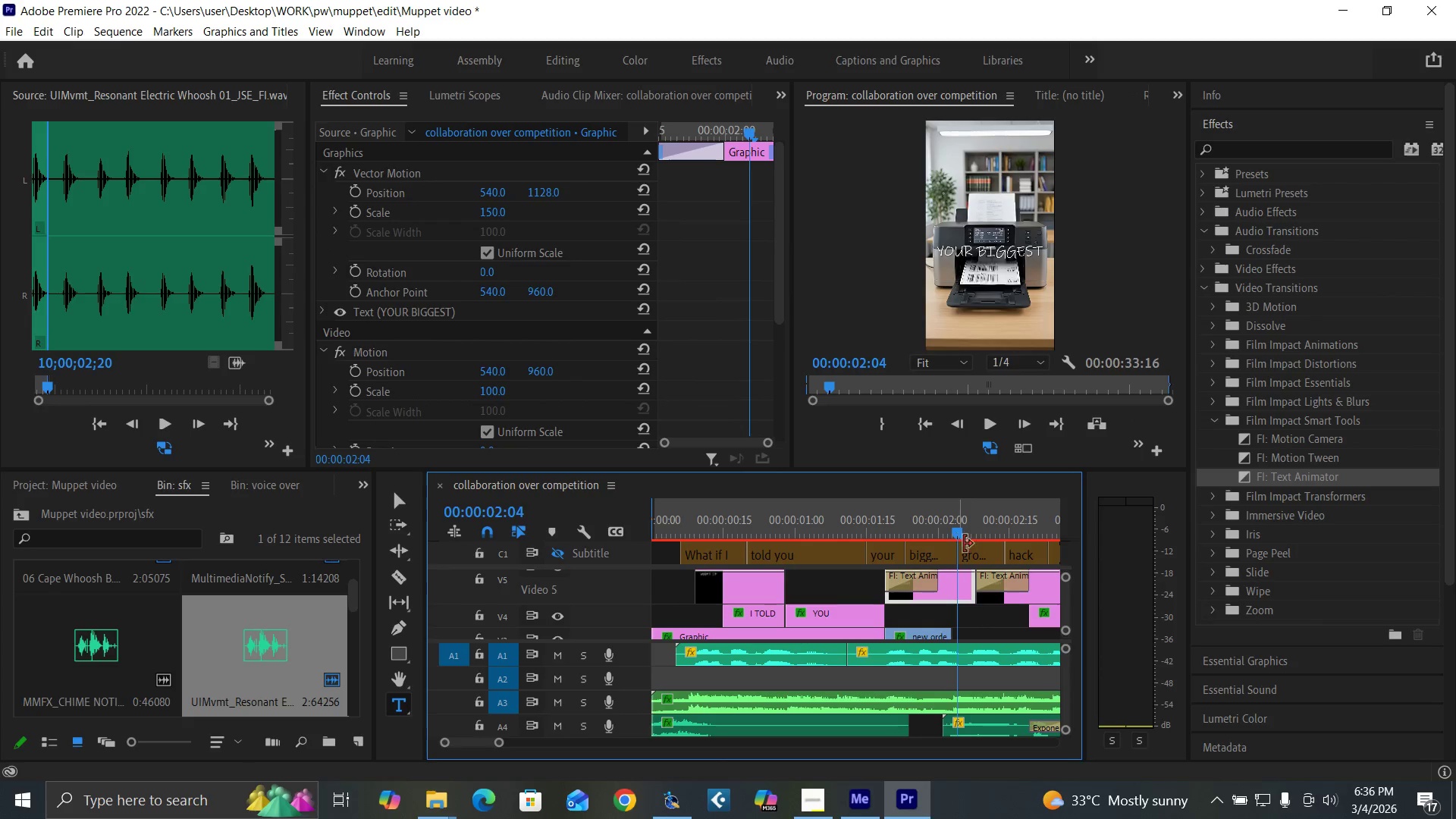 
left_click_drag(start_coordinate=[1003, 585], to_coordinate=[987, 585])
 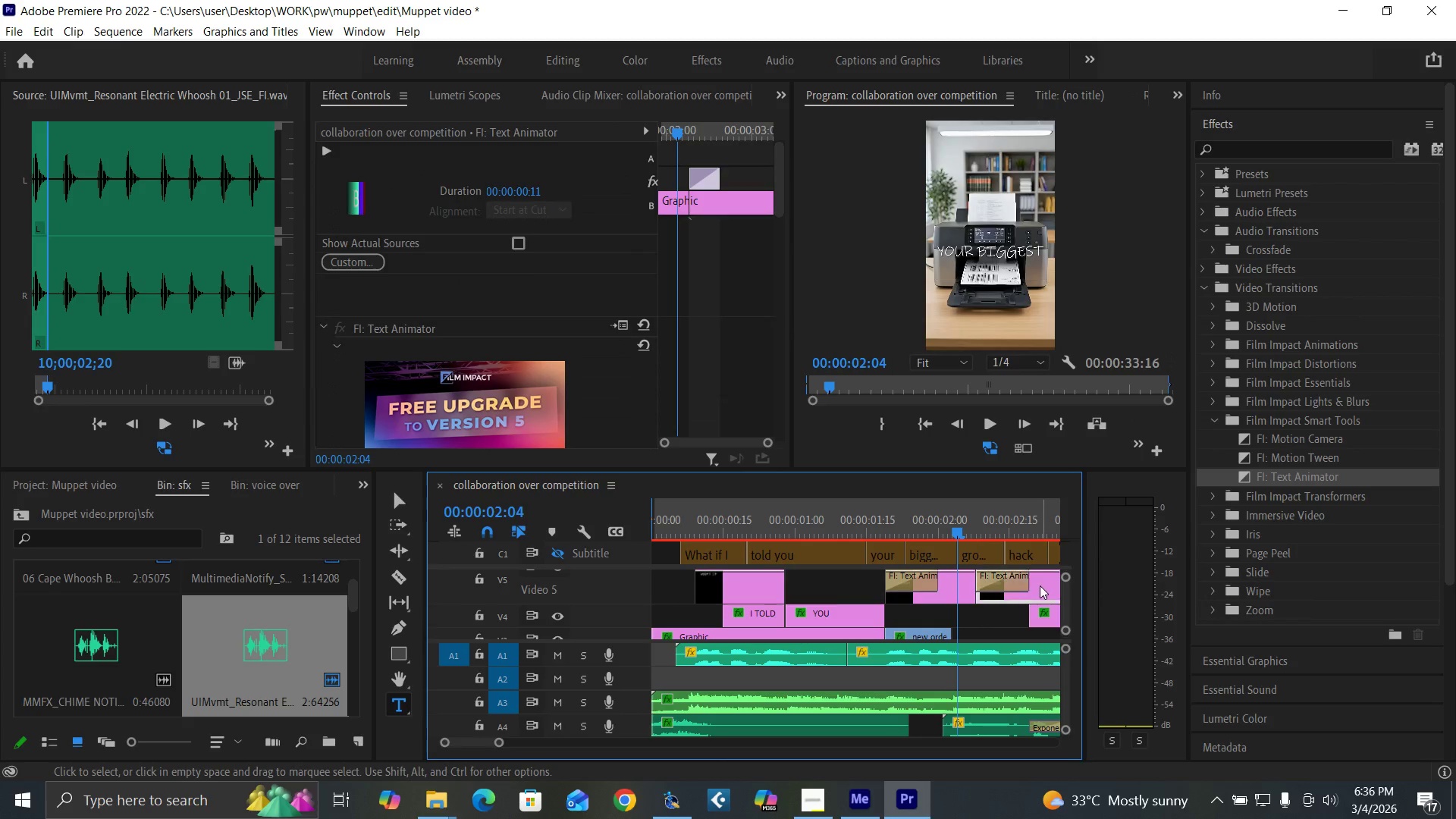 
left_click_drag(start_coordinate=[1040, 585], to_coordinate=[1019, 587])
 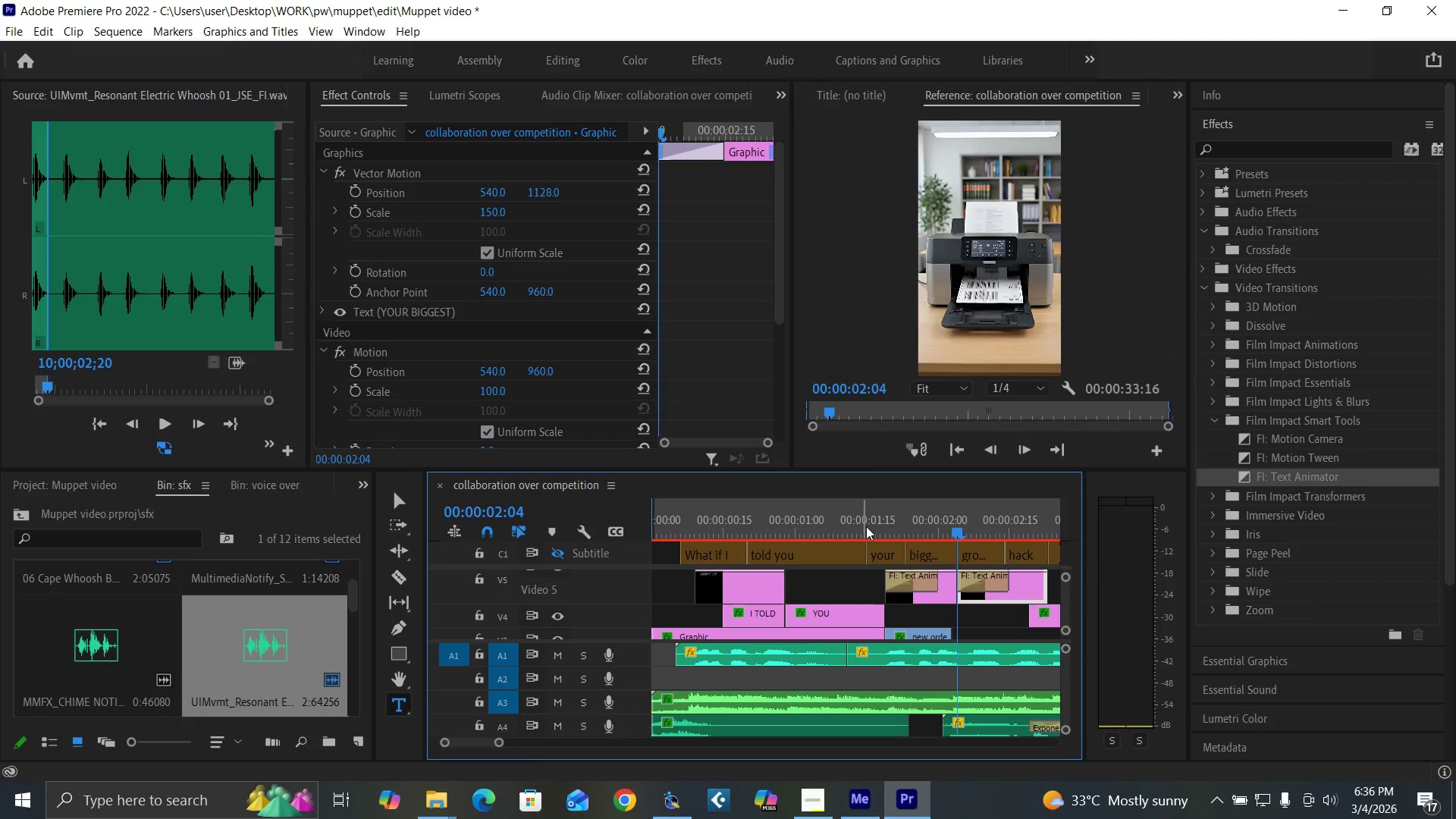 
left_click([866, 526])
 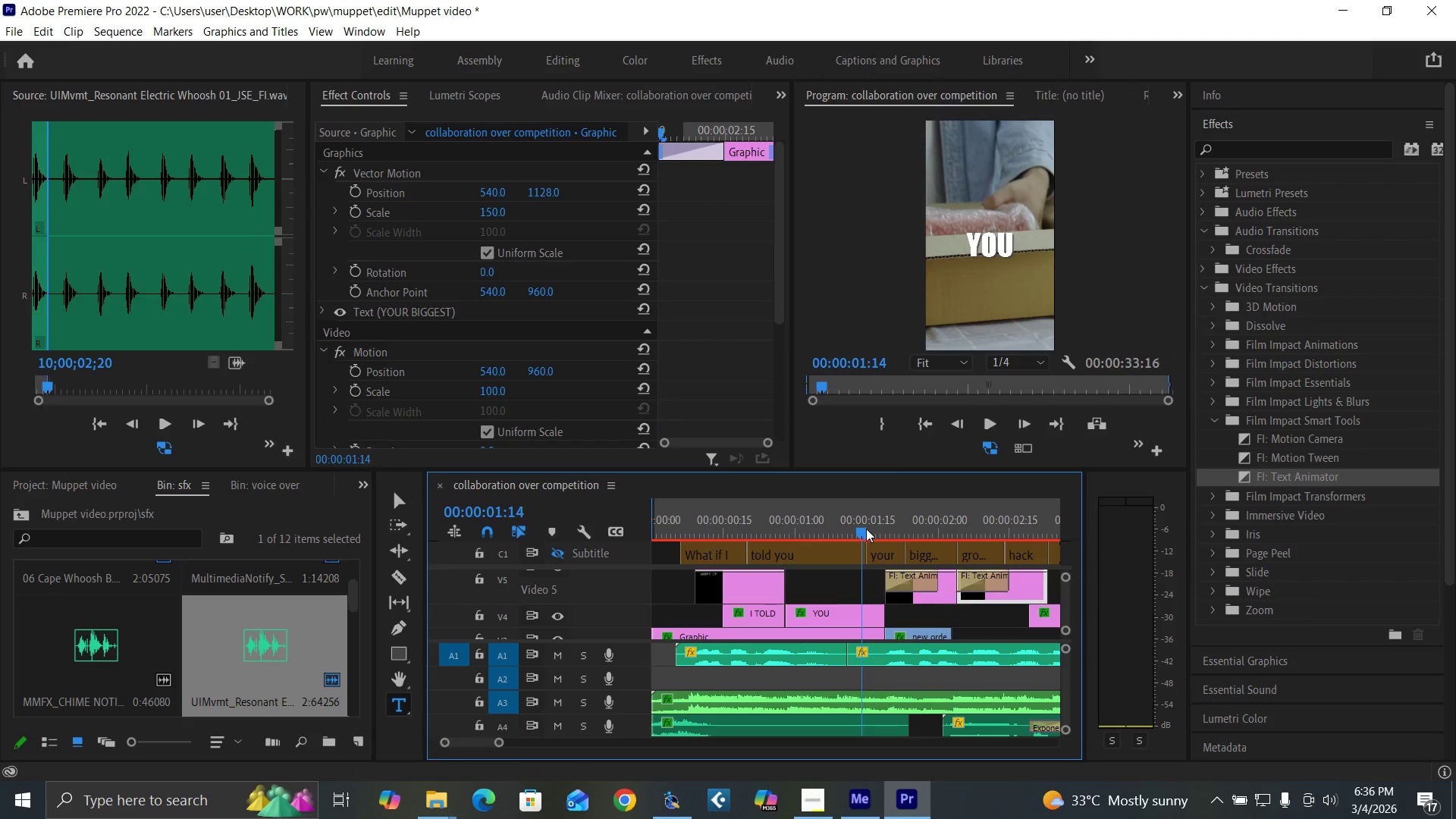 
key(Space)
 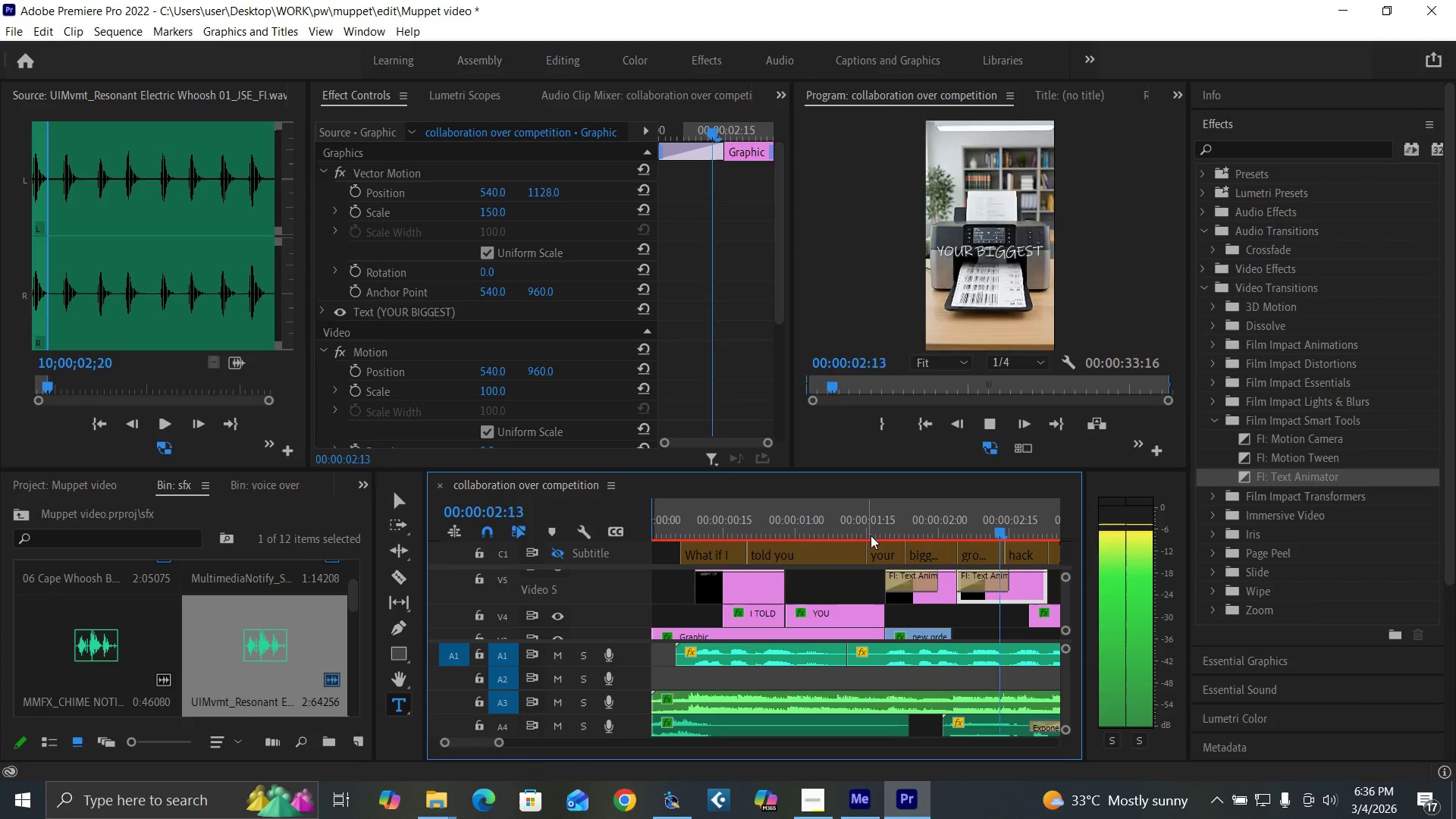 
key(Space)
 